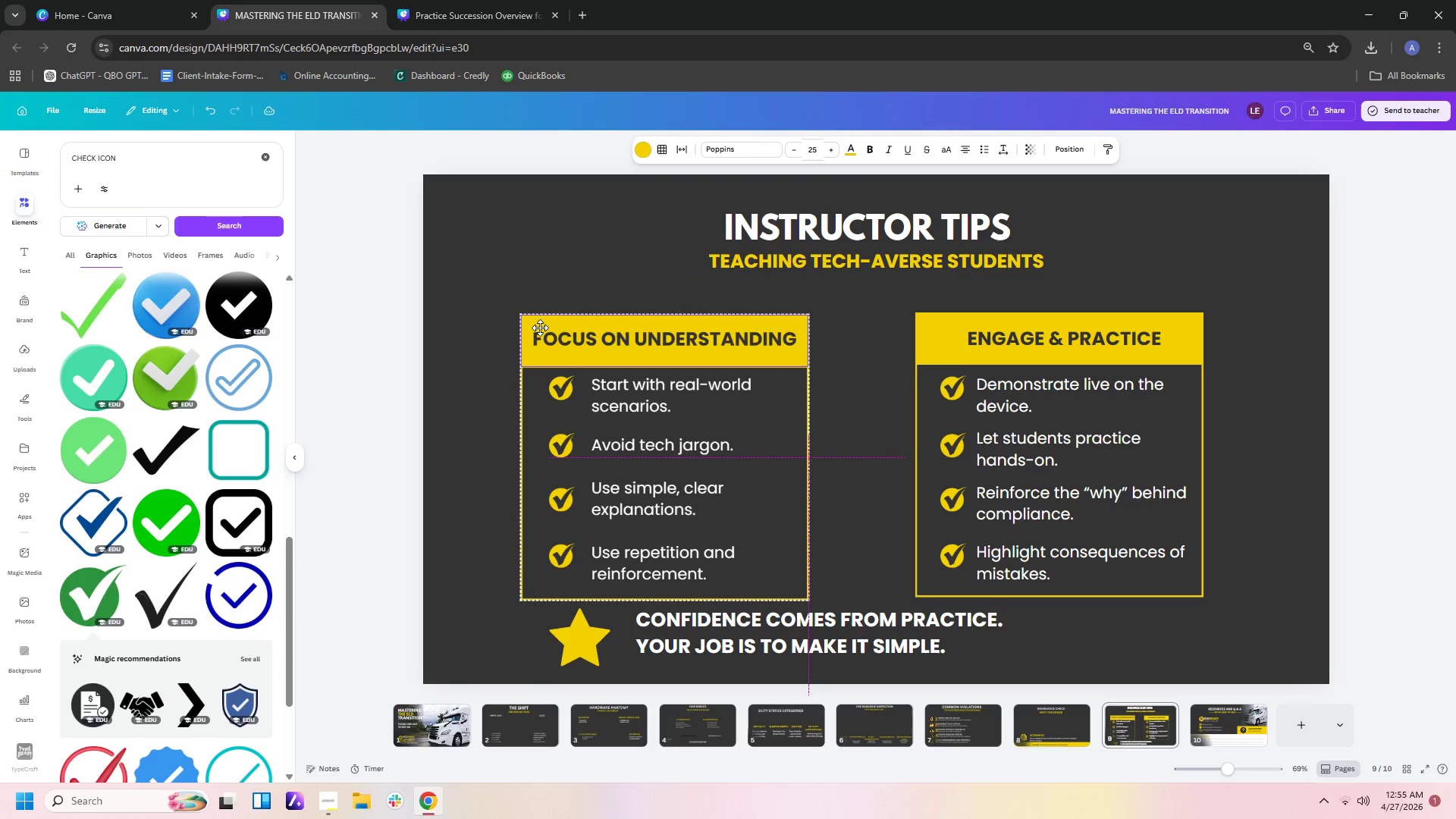 
wait(6.56)
 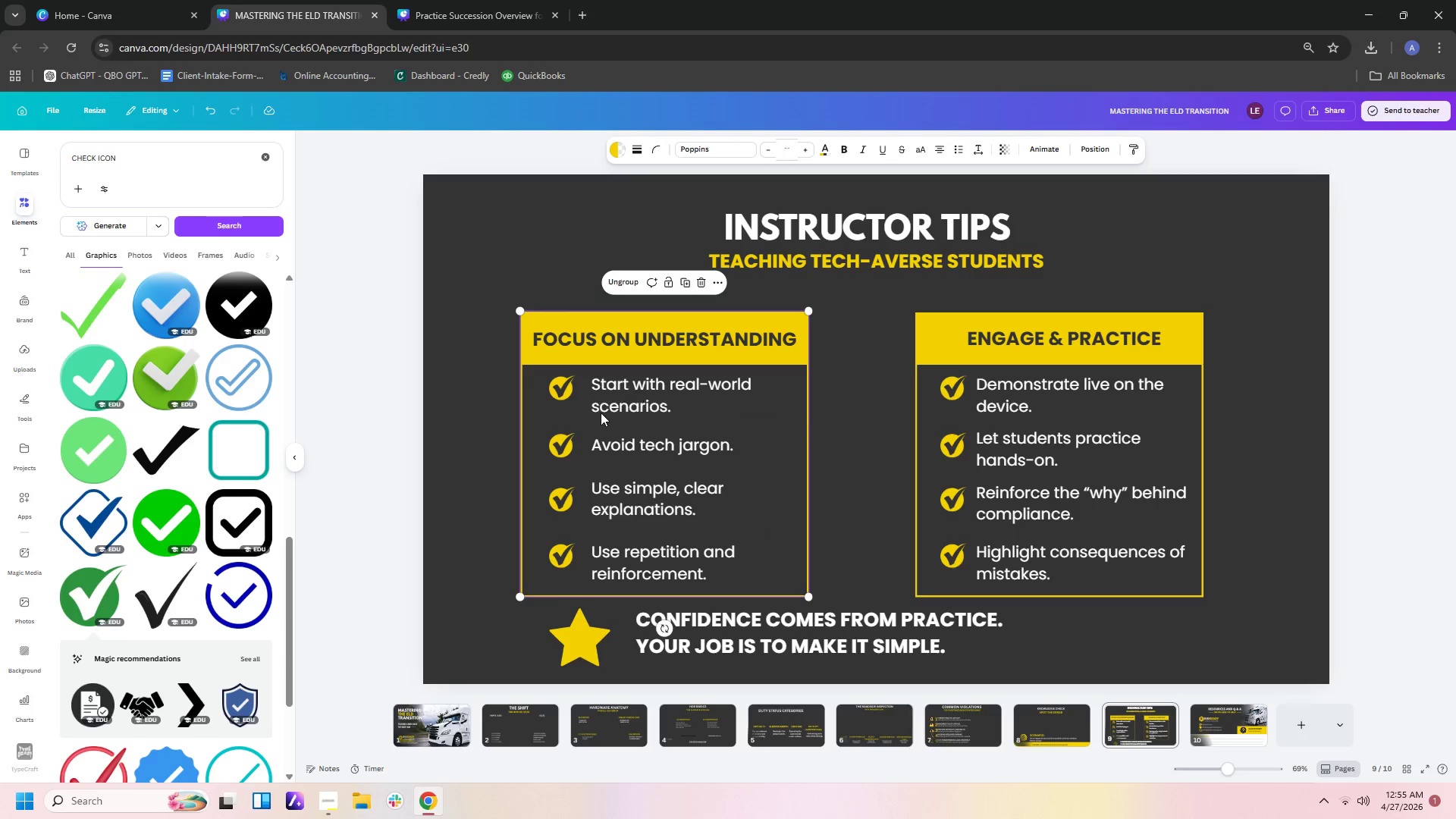 
left_click([1075, 153])
 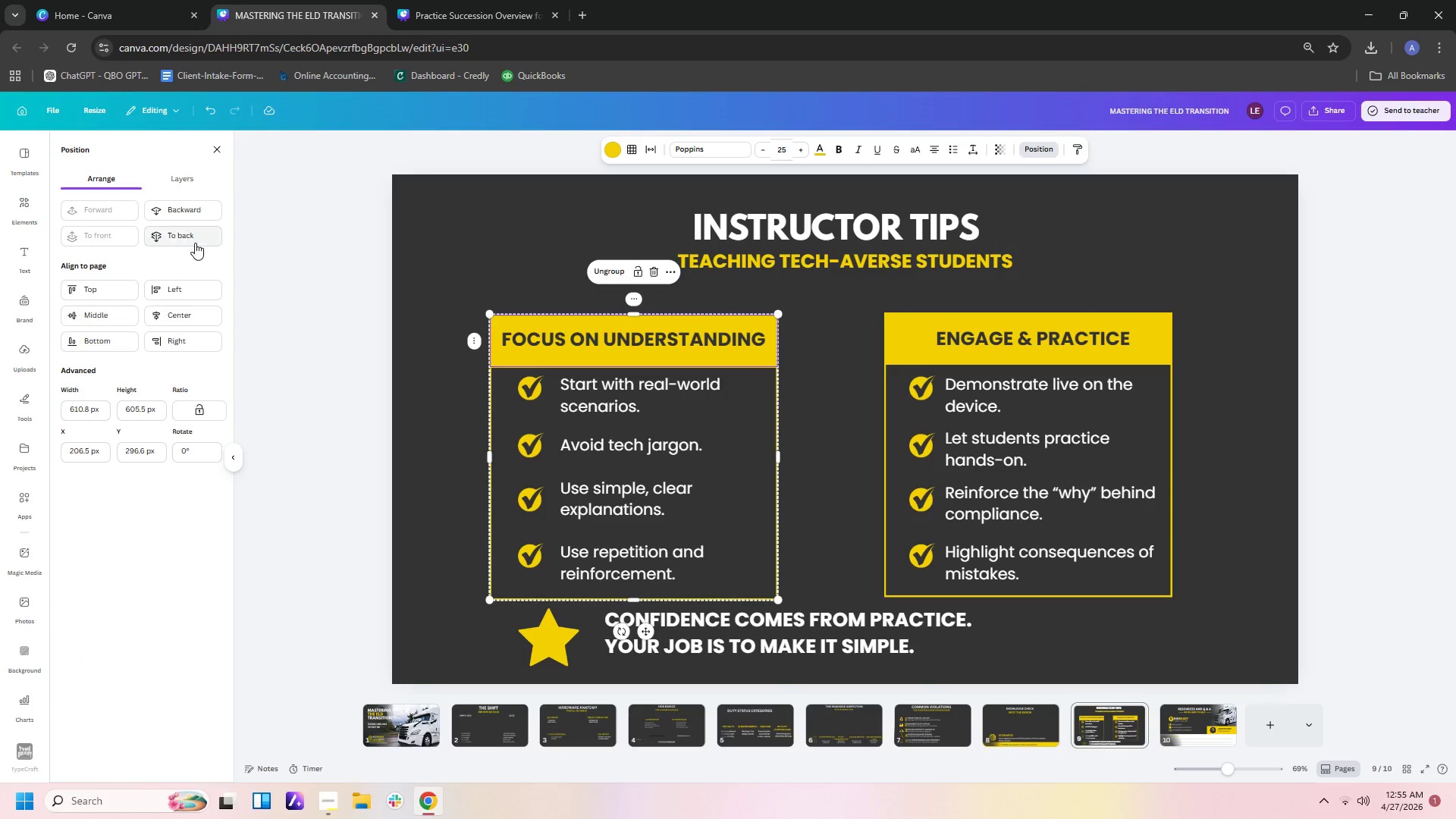 
left_click([190, 237])
 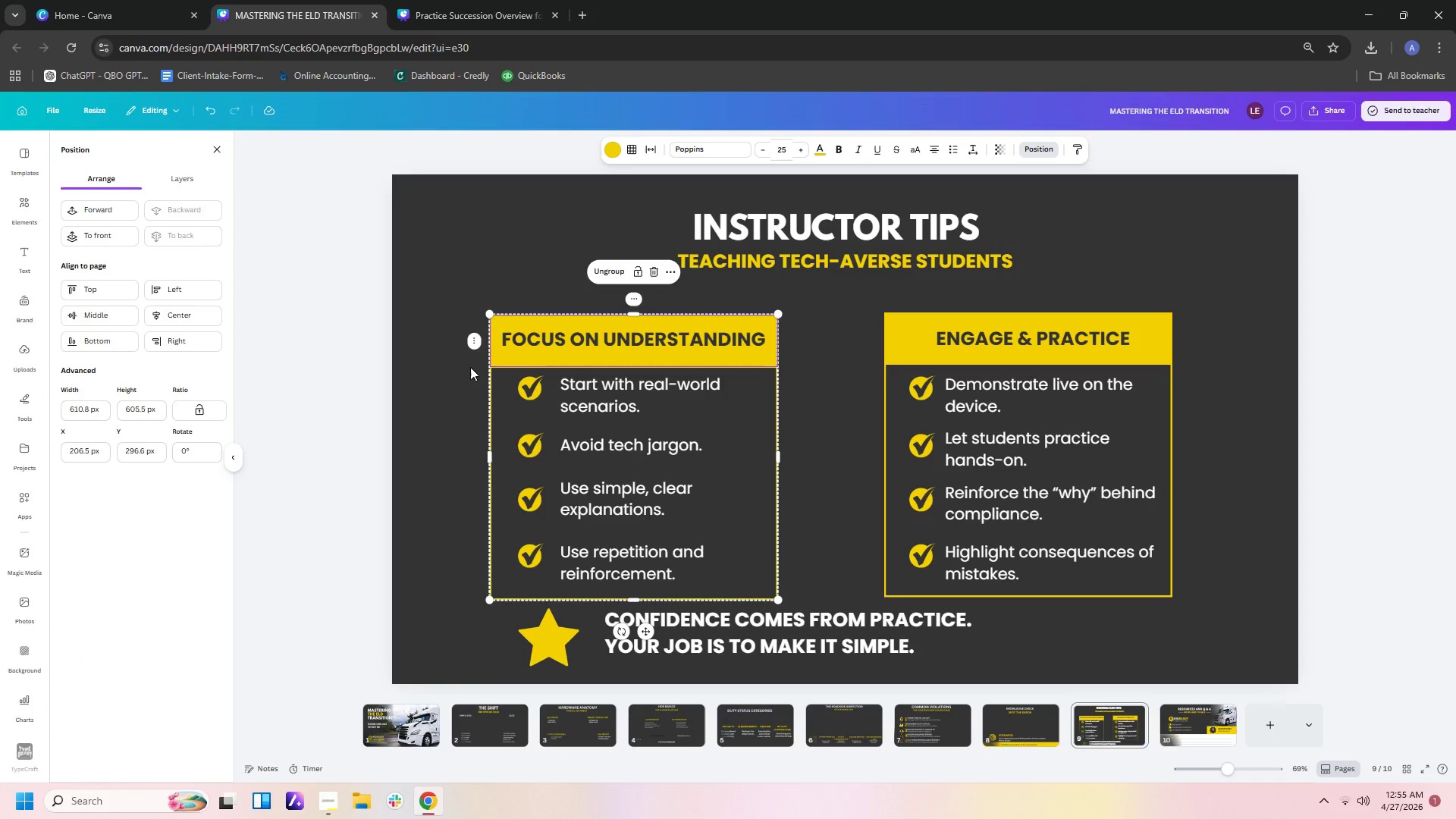 
left_click([451, 308])
 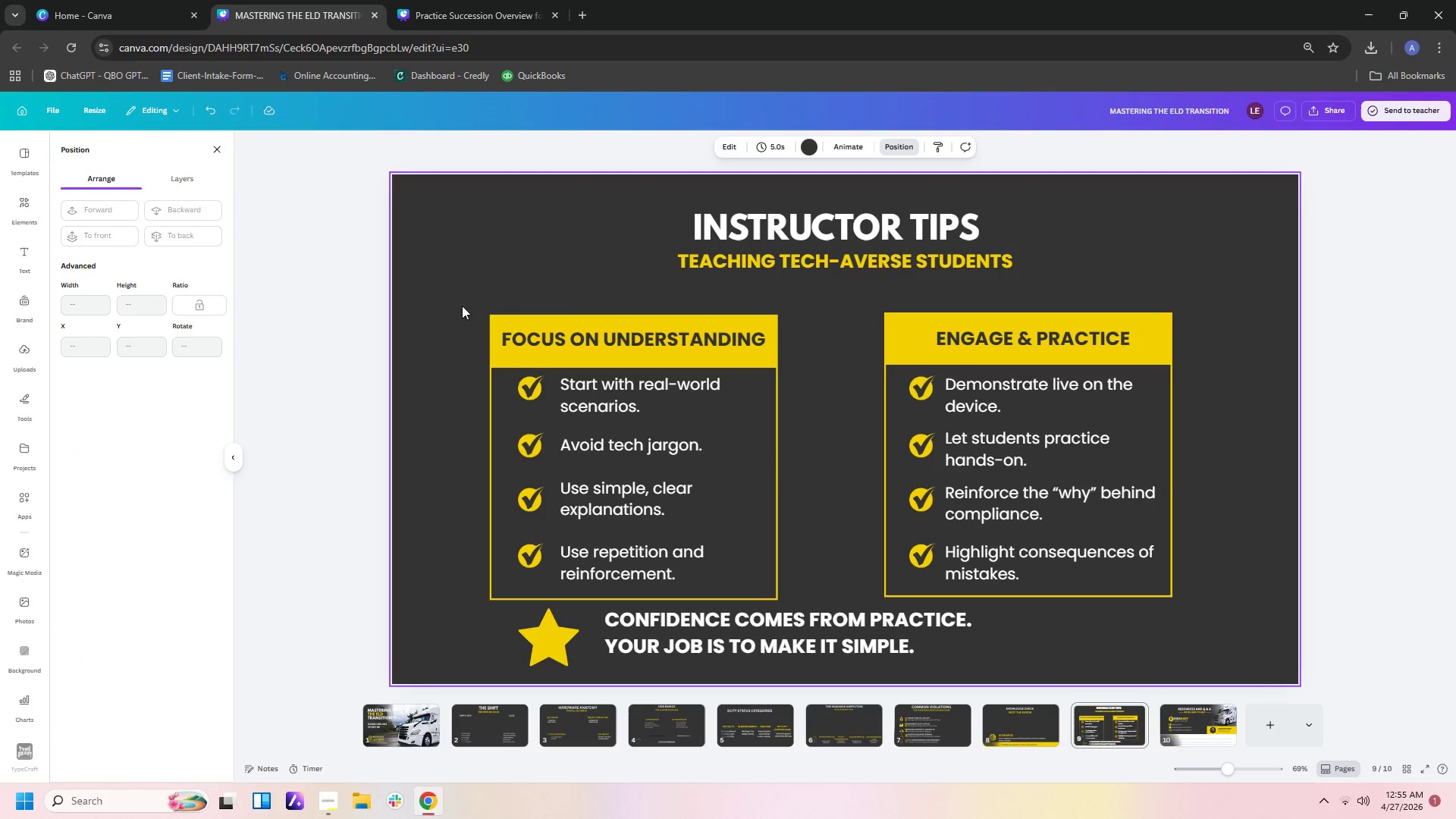 
left_click_drag(start_coordinate=[460, 306], to_coordinate=[790, 581])
 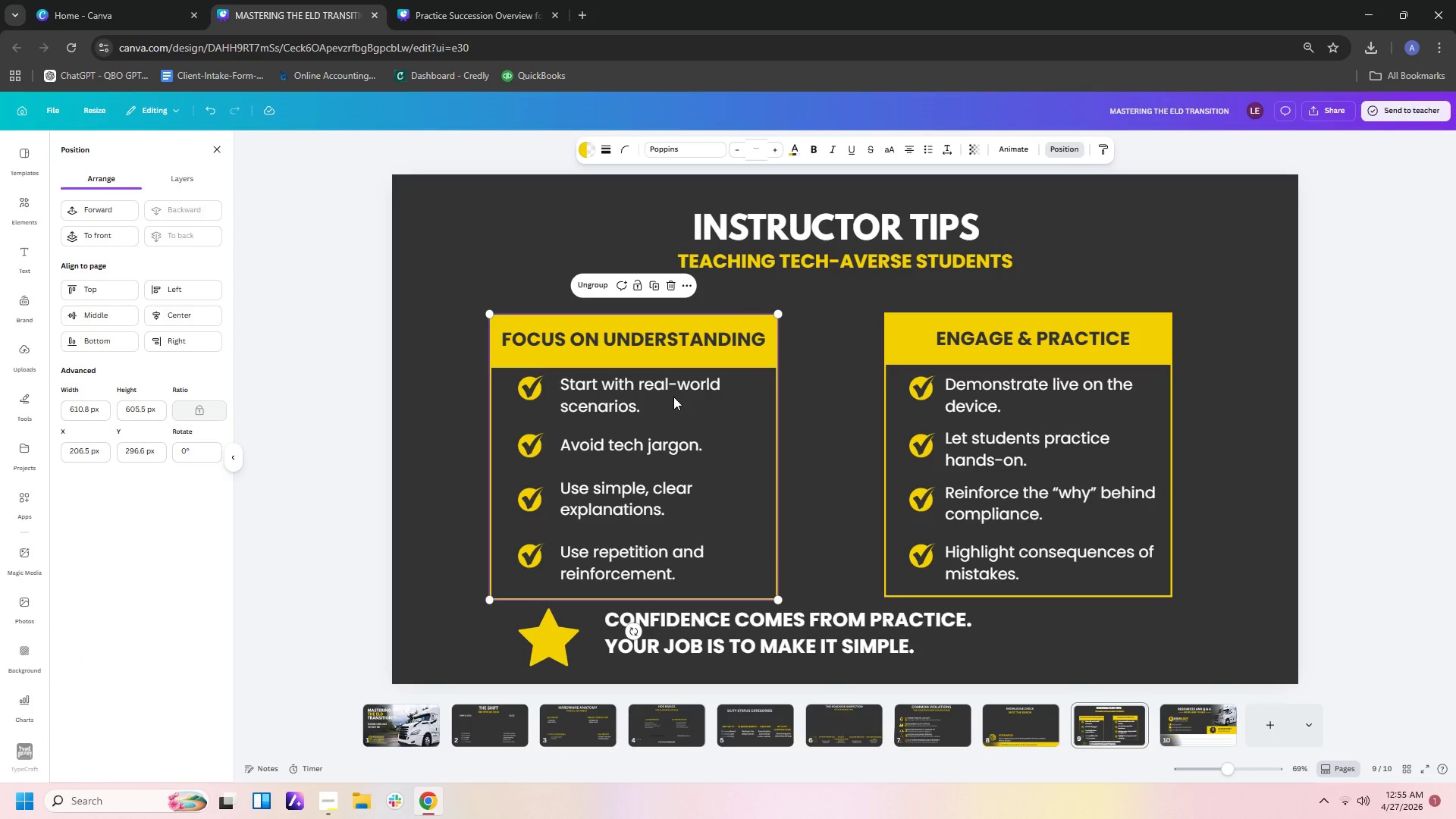 
left_click([673, 395])
 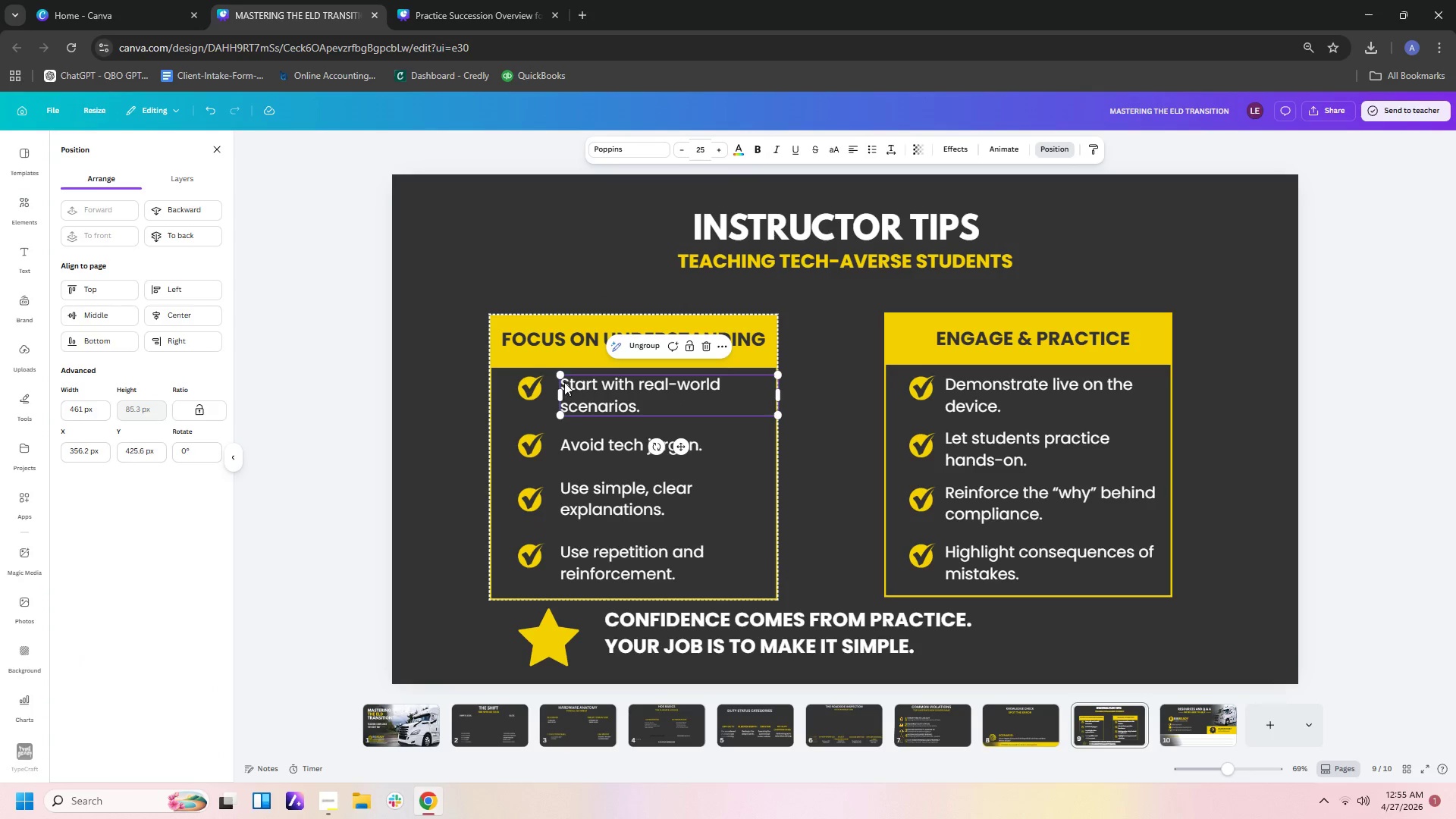 
left_click([517, 384])
 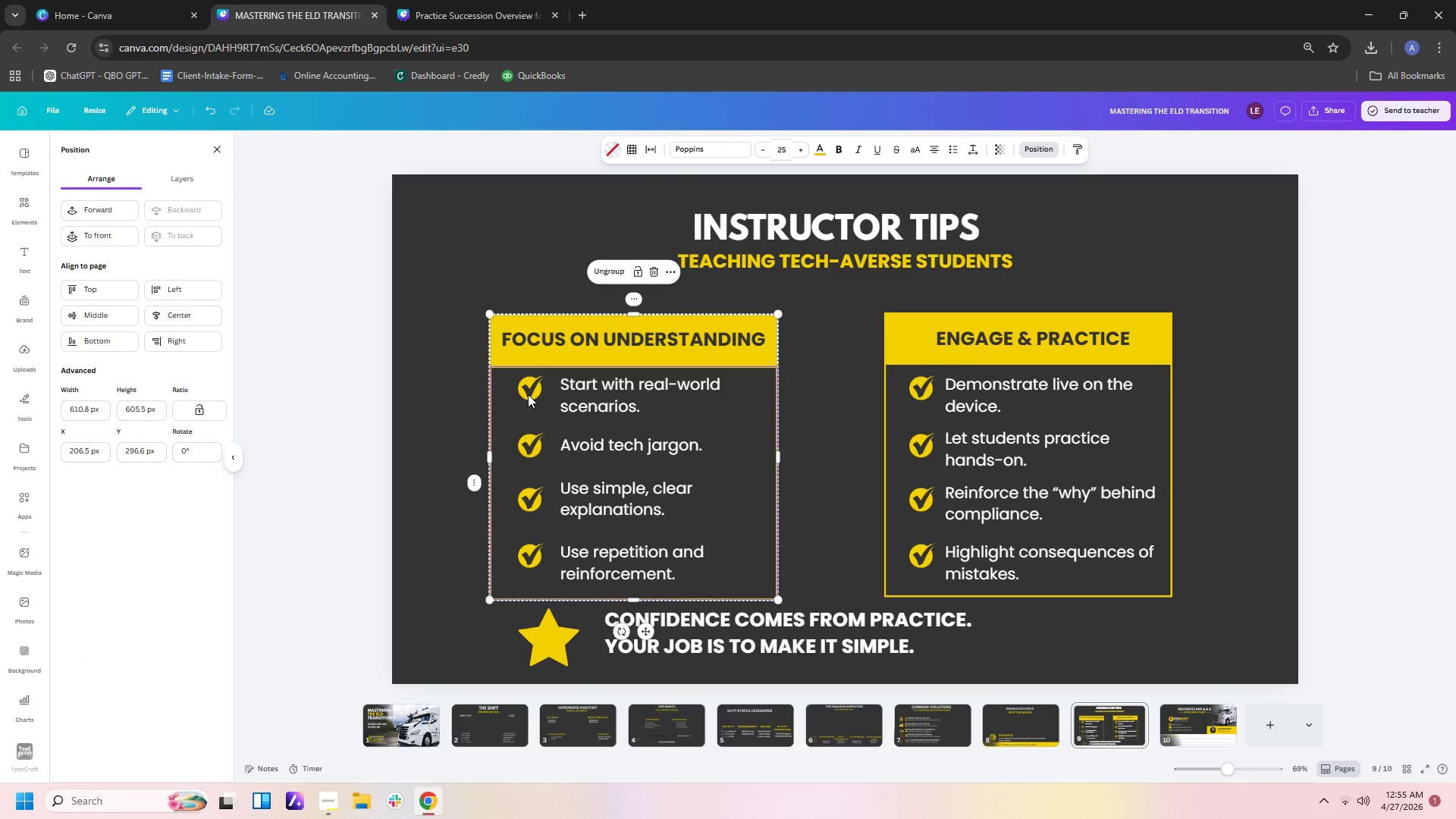 
left_click([529, 395])
 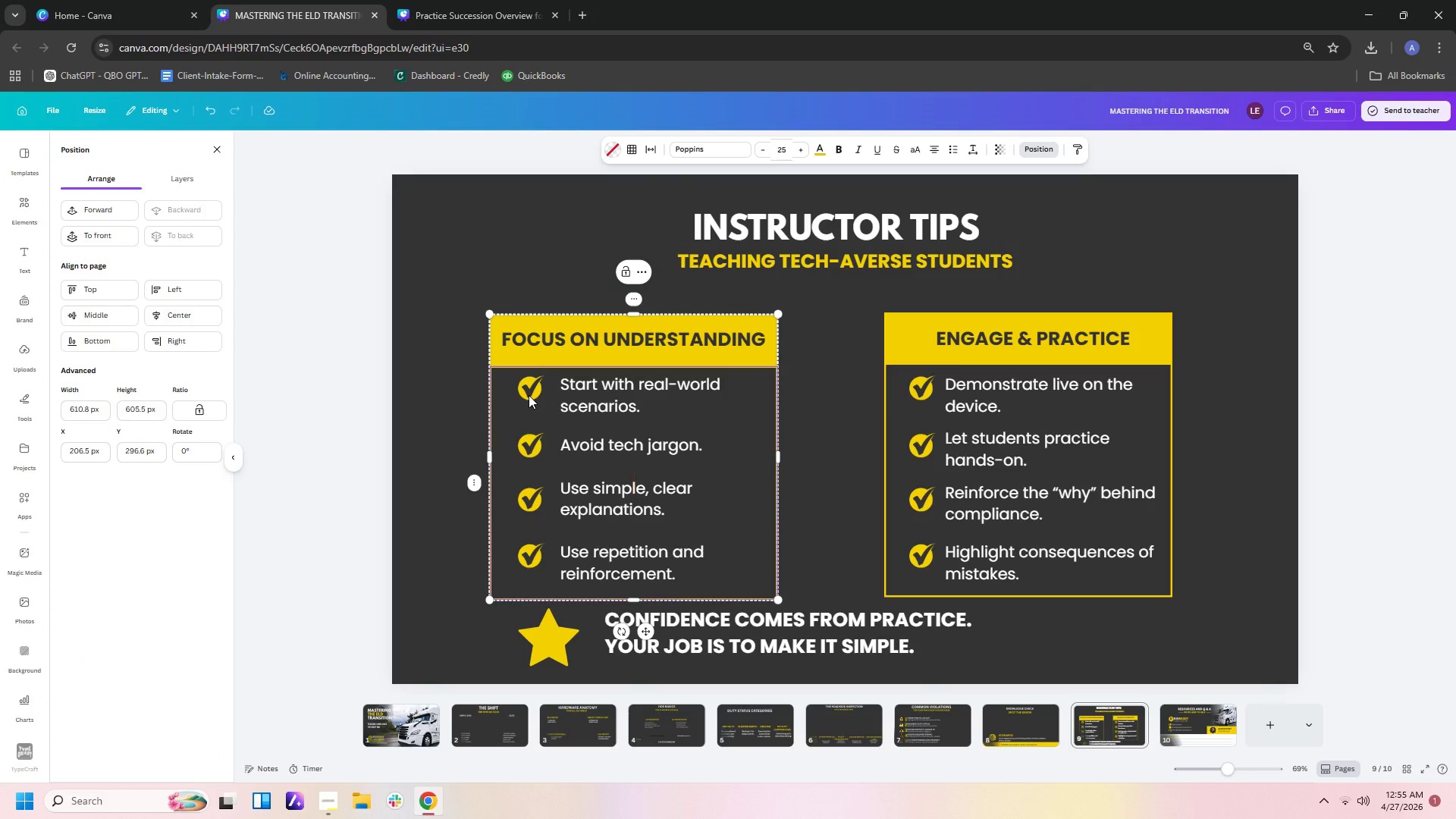 
left_click([529, 395])
 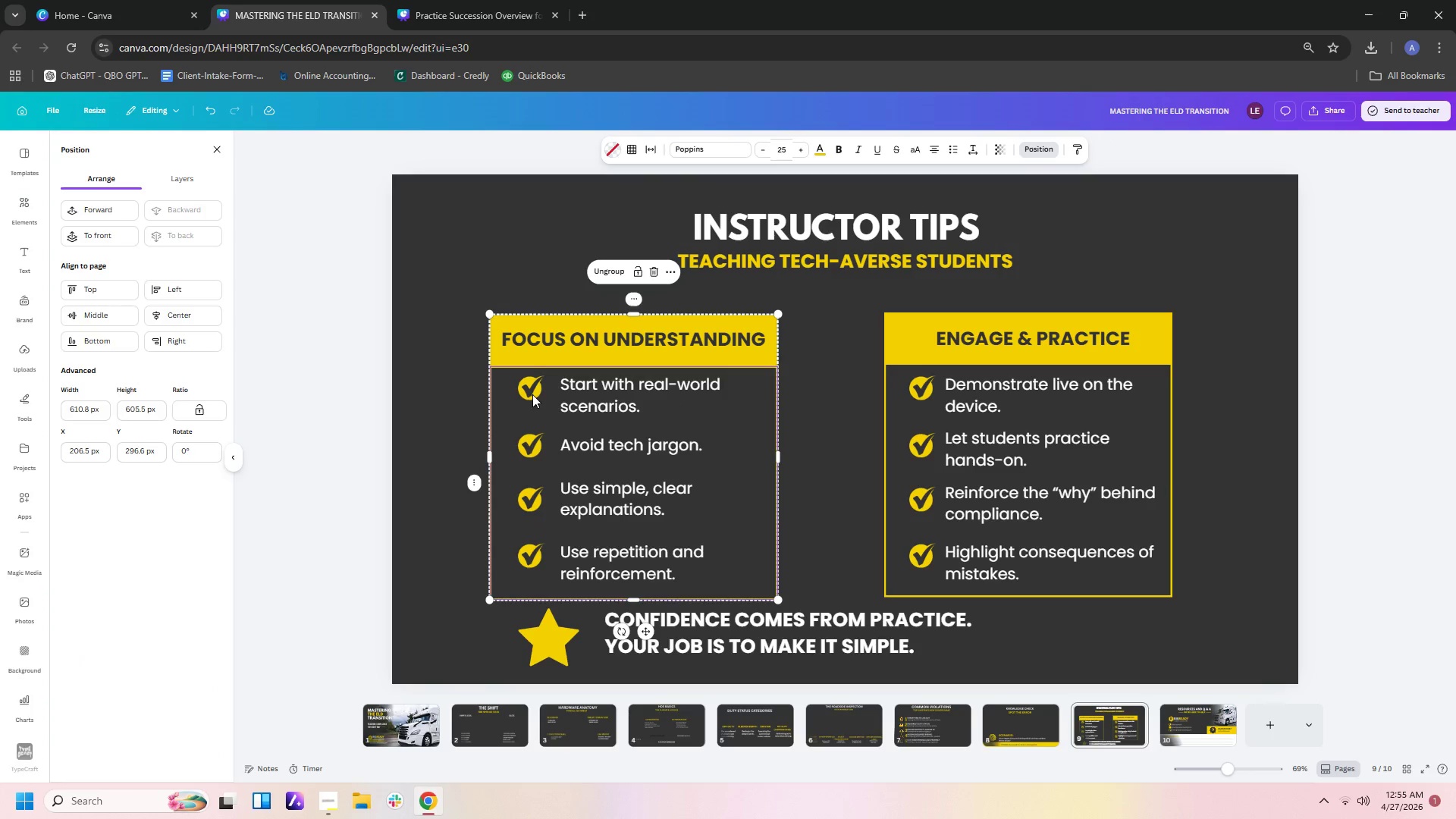 
left_click([535, 390])
 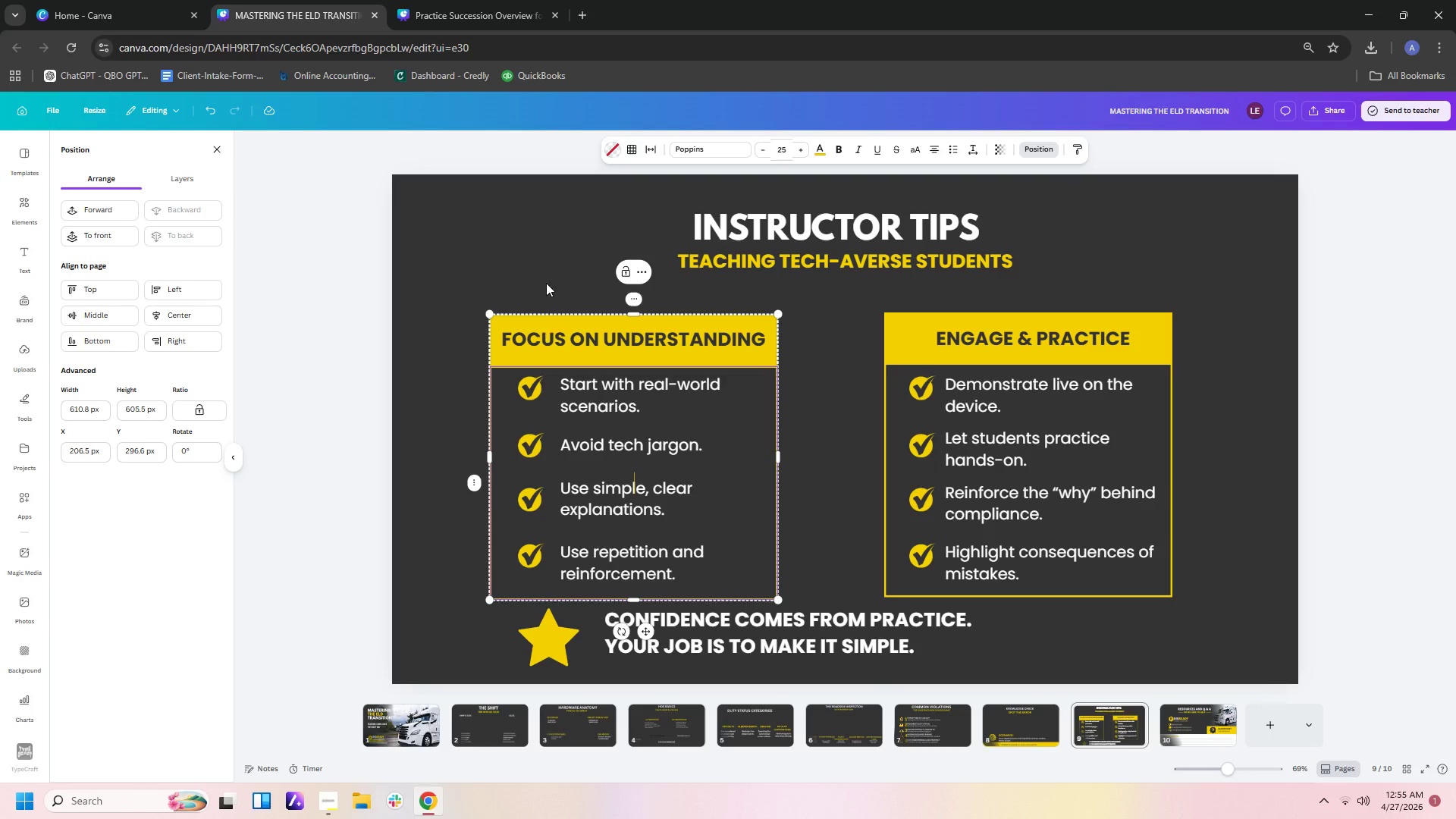 
left_click([550, 262])
 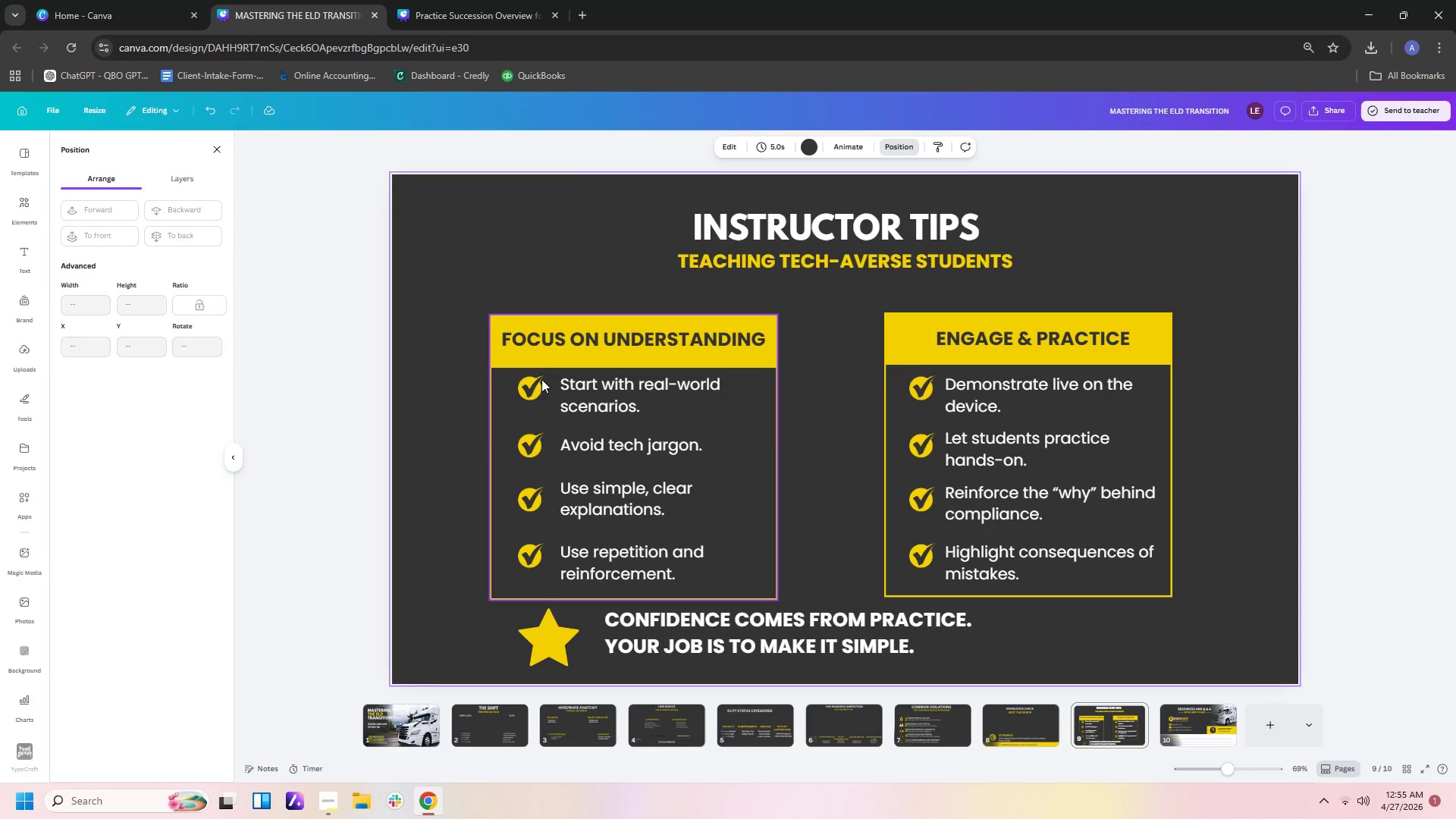 
left_click([532, 384])
 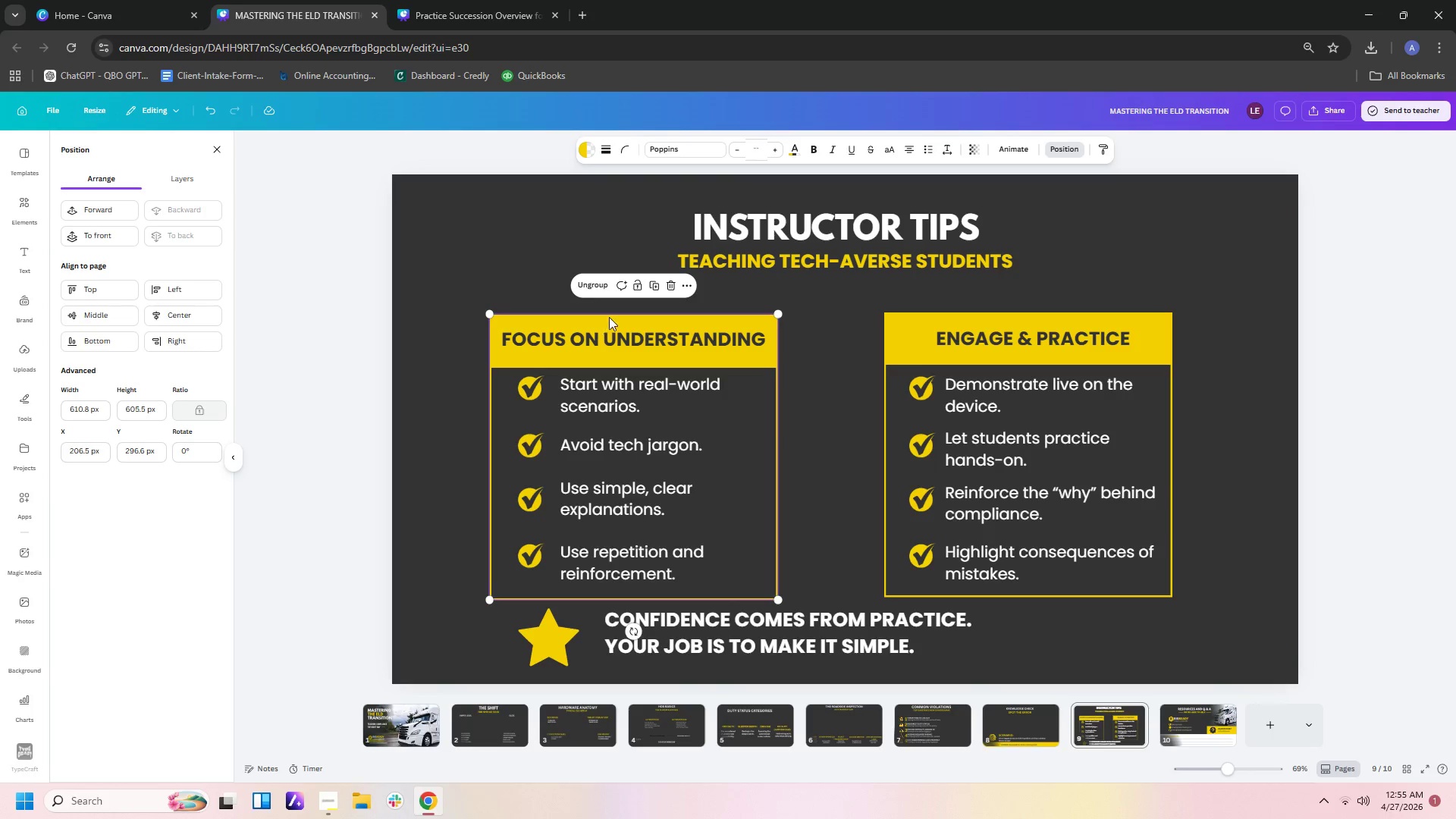 
left_click([604, 286])
 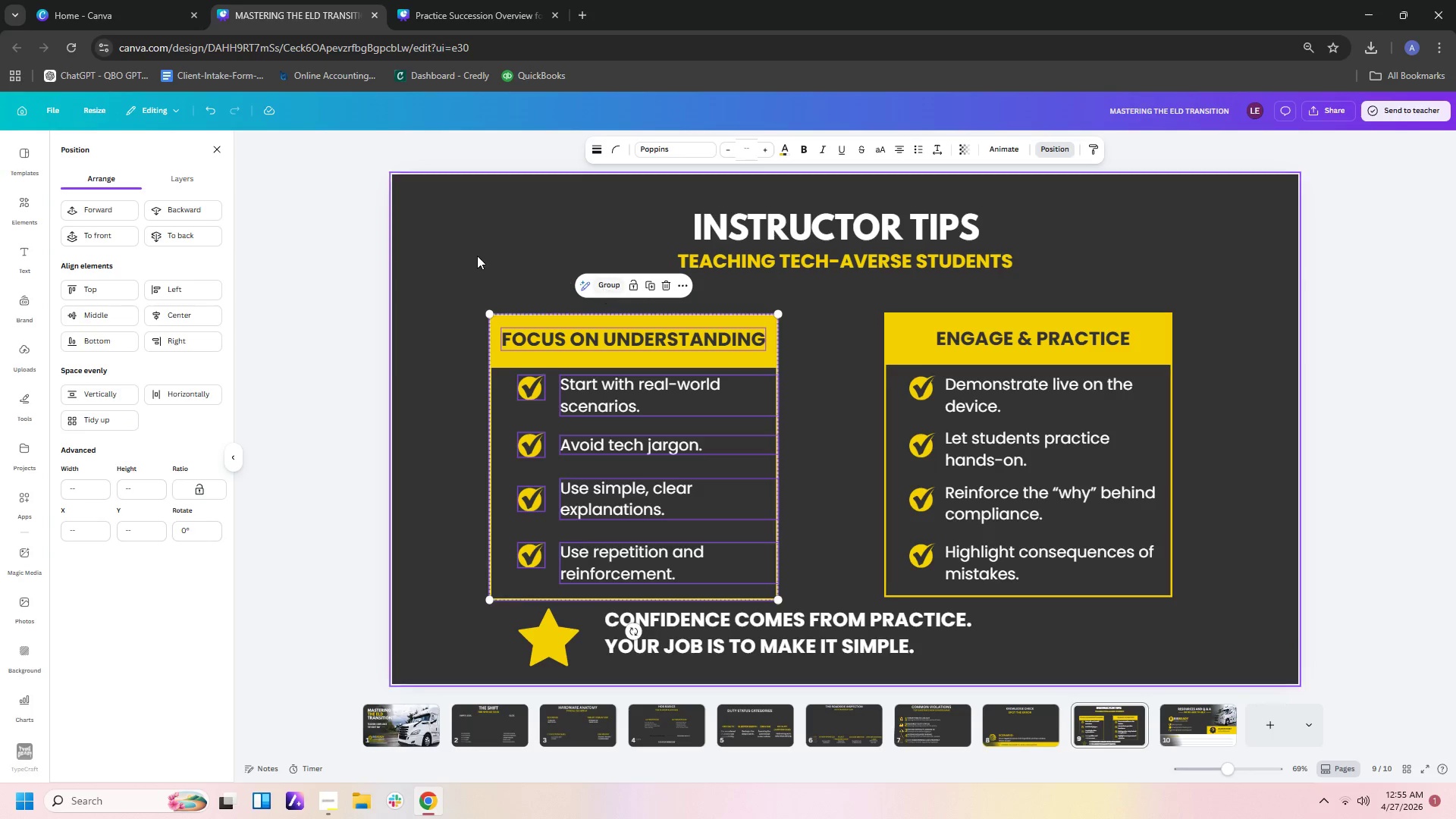 
left_click([477, 256])
 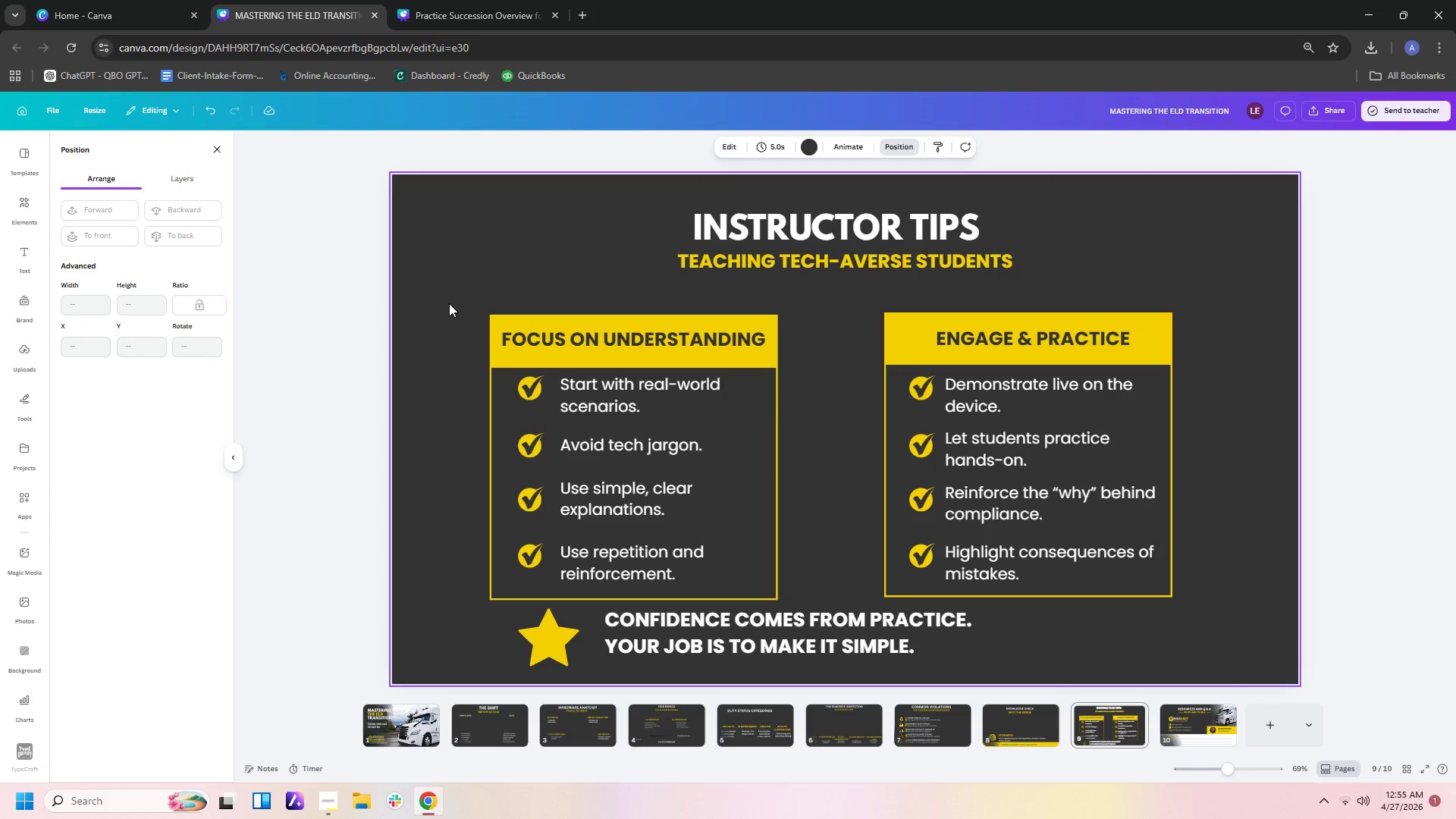 
left_click_drag(start_coordinate=[450, 301], to_coordinate=[833, 601])
 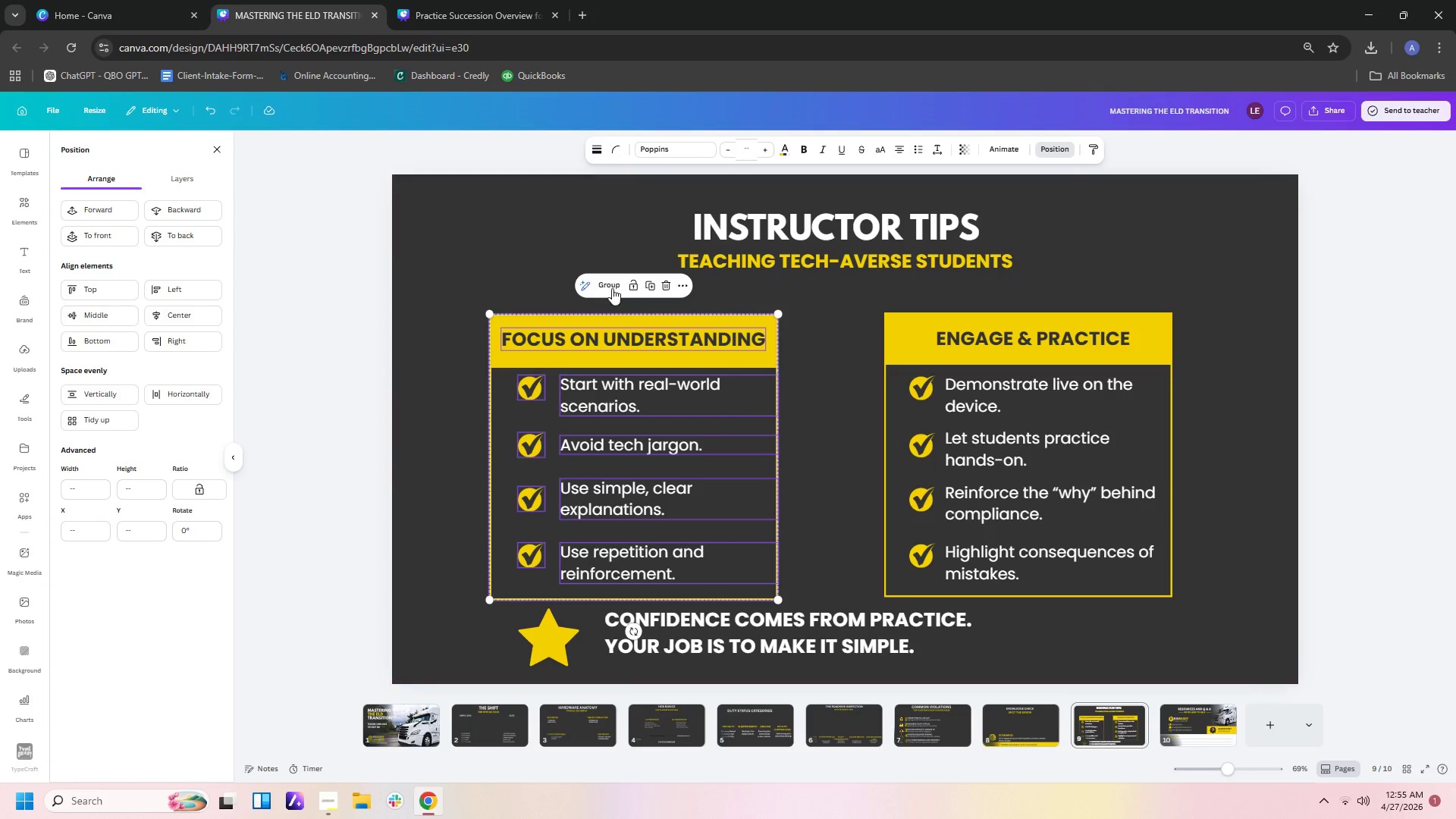 
left_click([610, 284])
 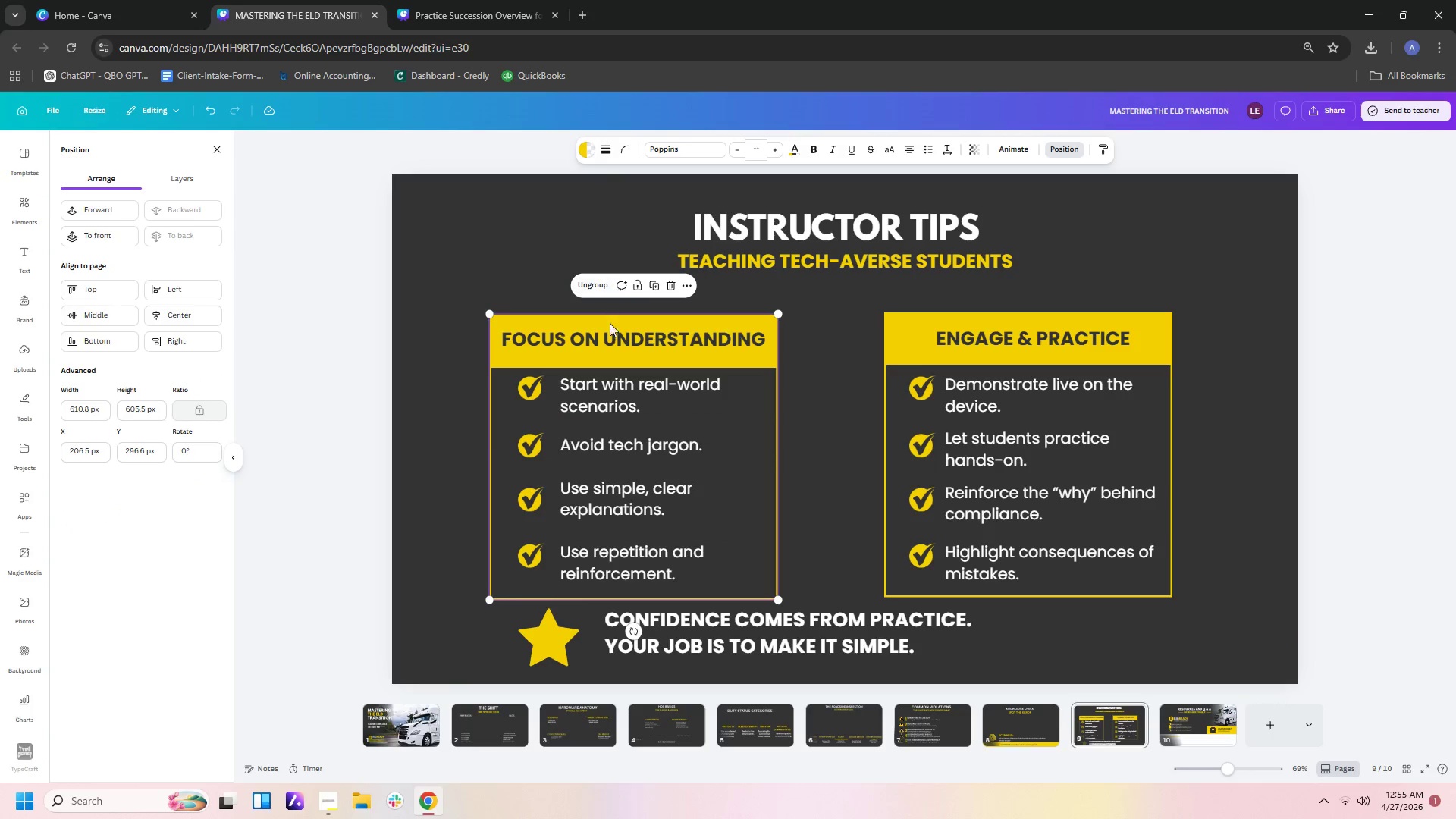 
left_click_drag(start_coordinate=[598, 346], to_coordinate=[669, 346])
 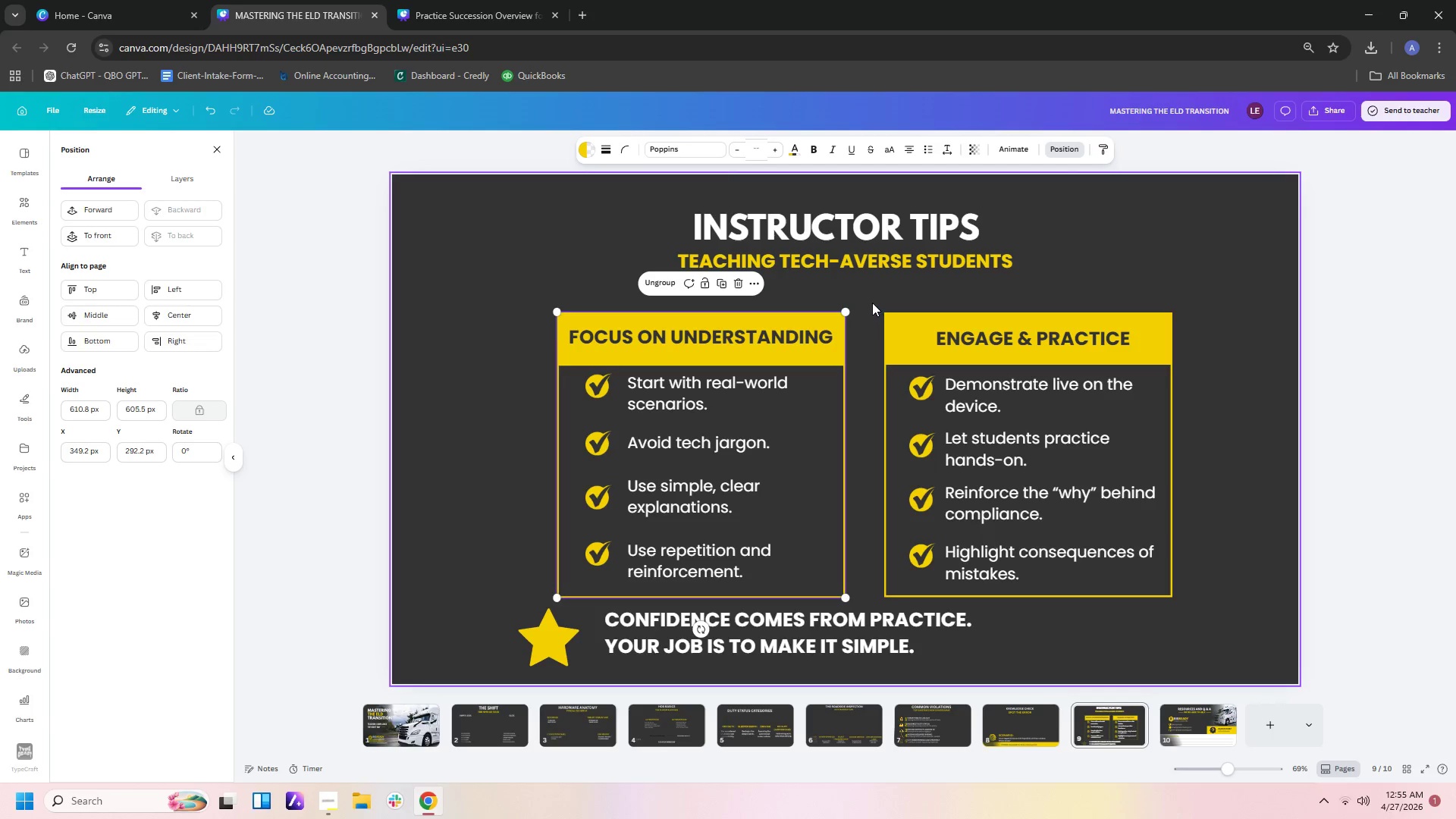 
left_click_drag(start_coordinate=[872, 297], to_coordinate=[1232, 604])
 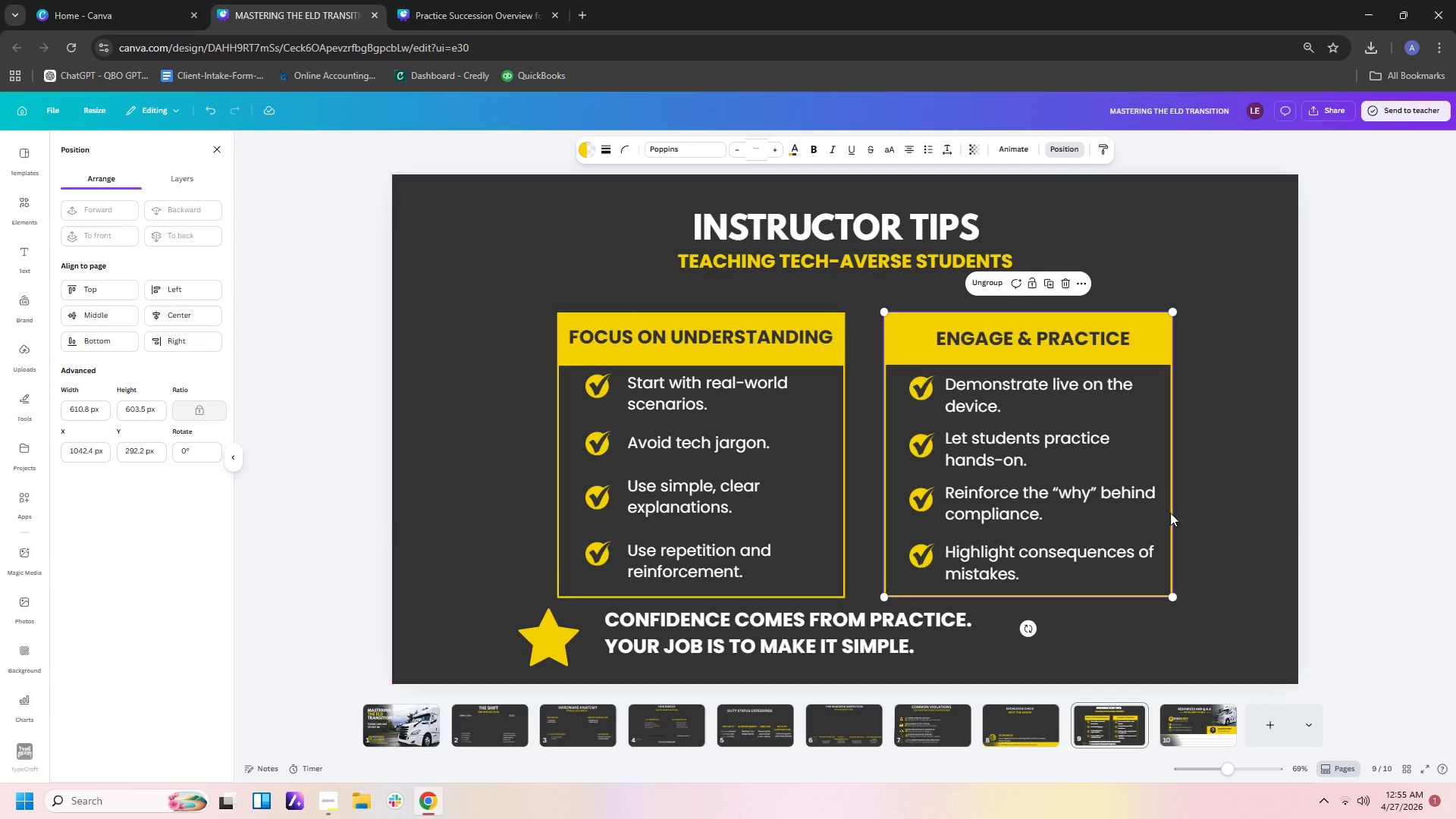 
left_click_drag(start_coordinate=[1170, 512], to_coordinate=[1149, 516])
 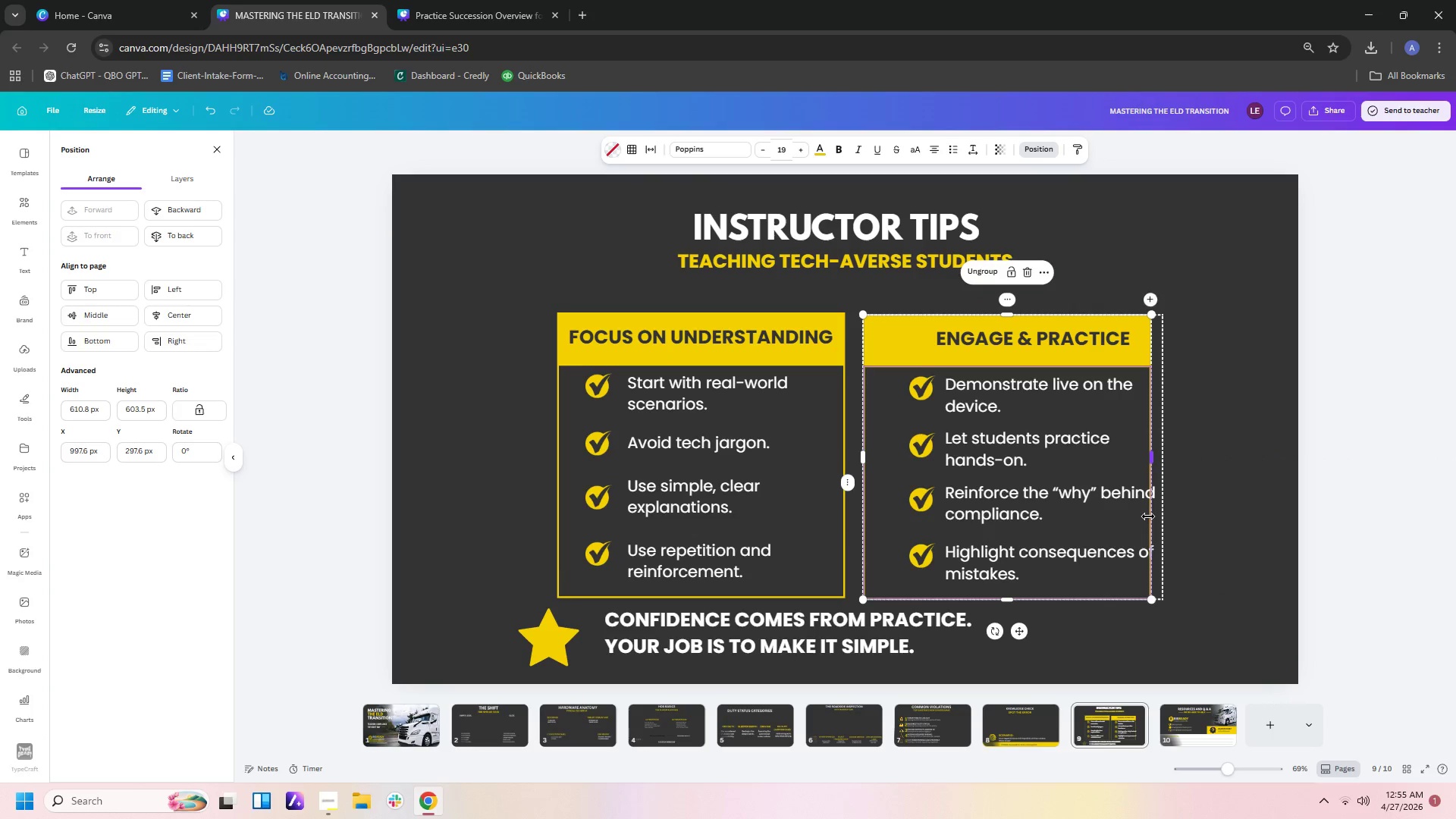 
key(Control+Z)
 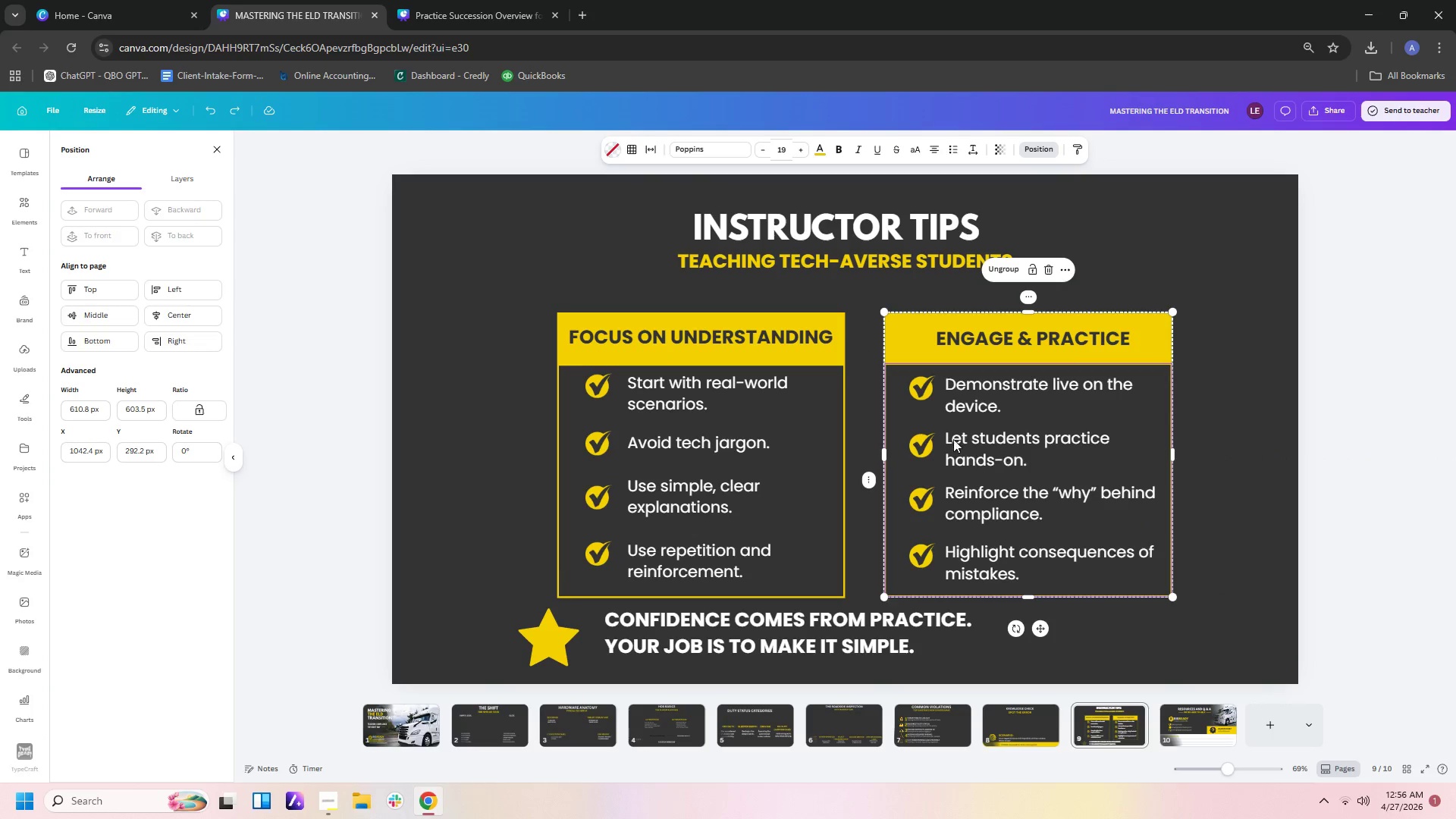 
left_click([930, 421])
 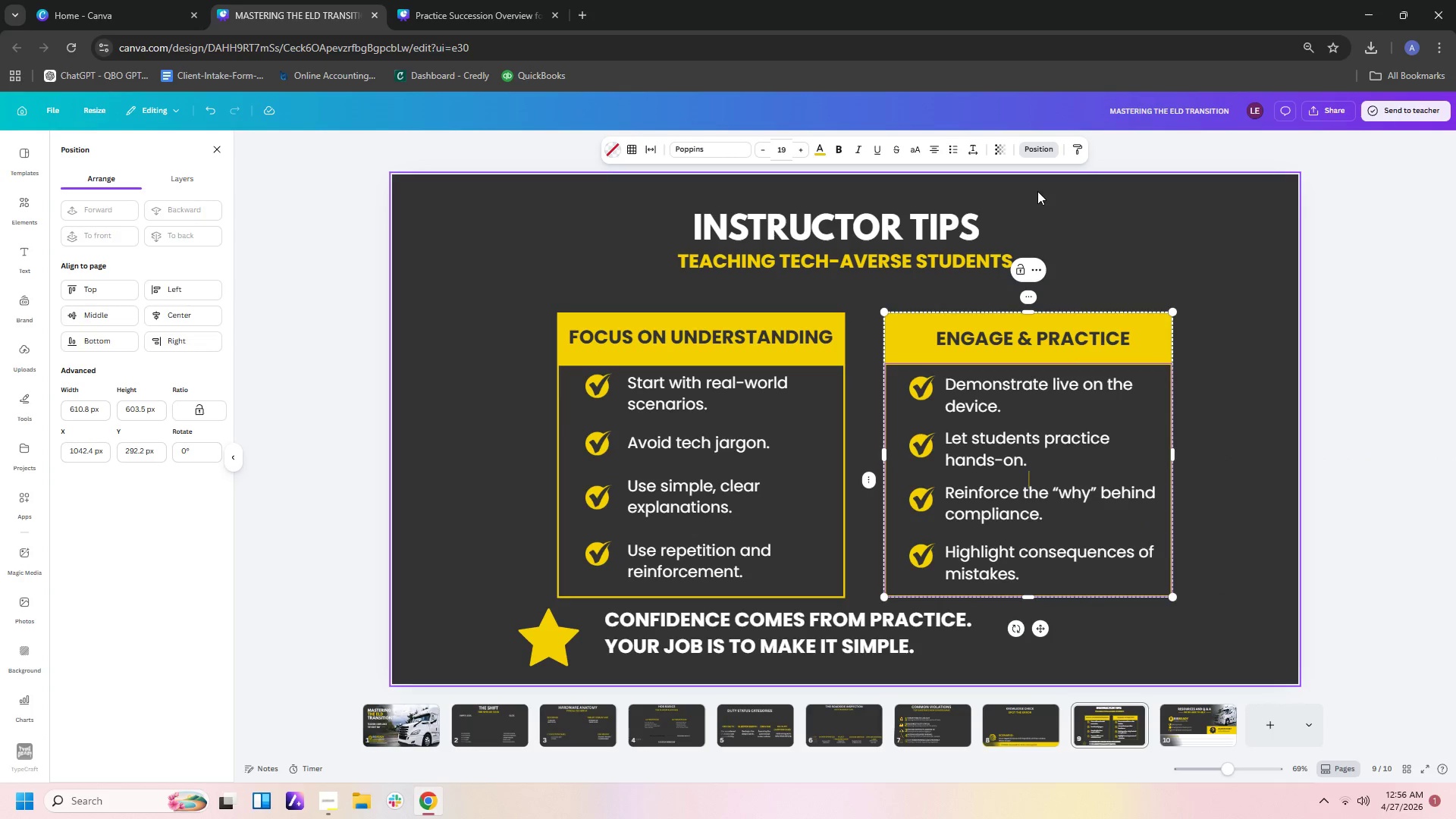 
left_click([1161, 326])
 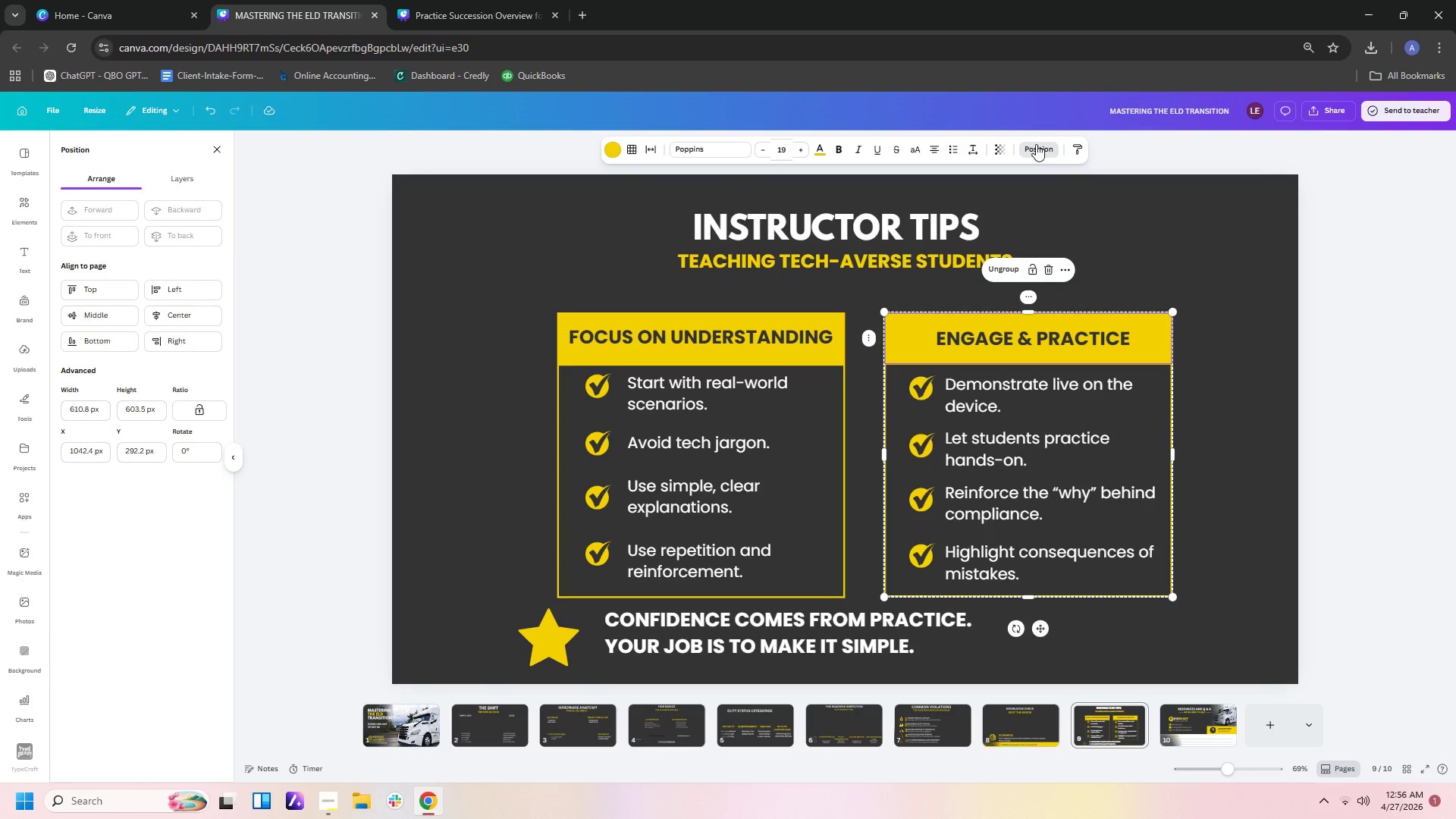 
left_click([1036, 145])
 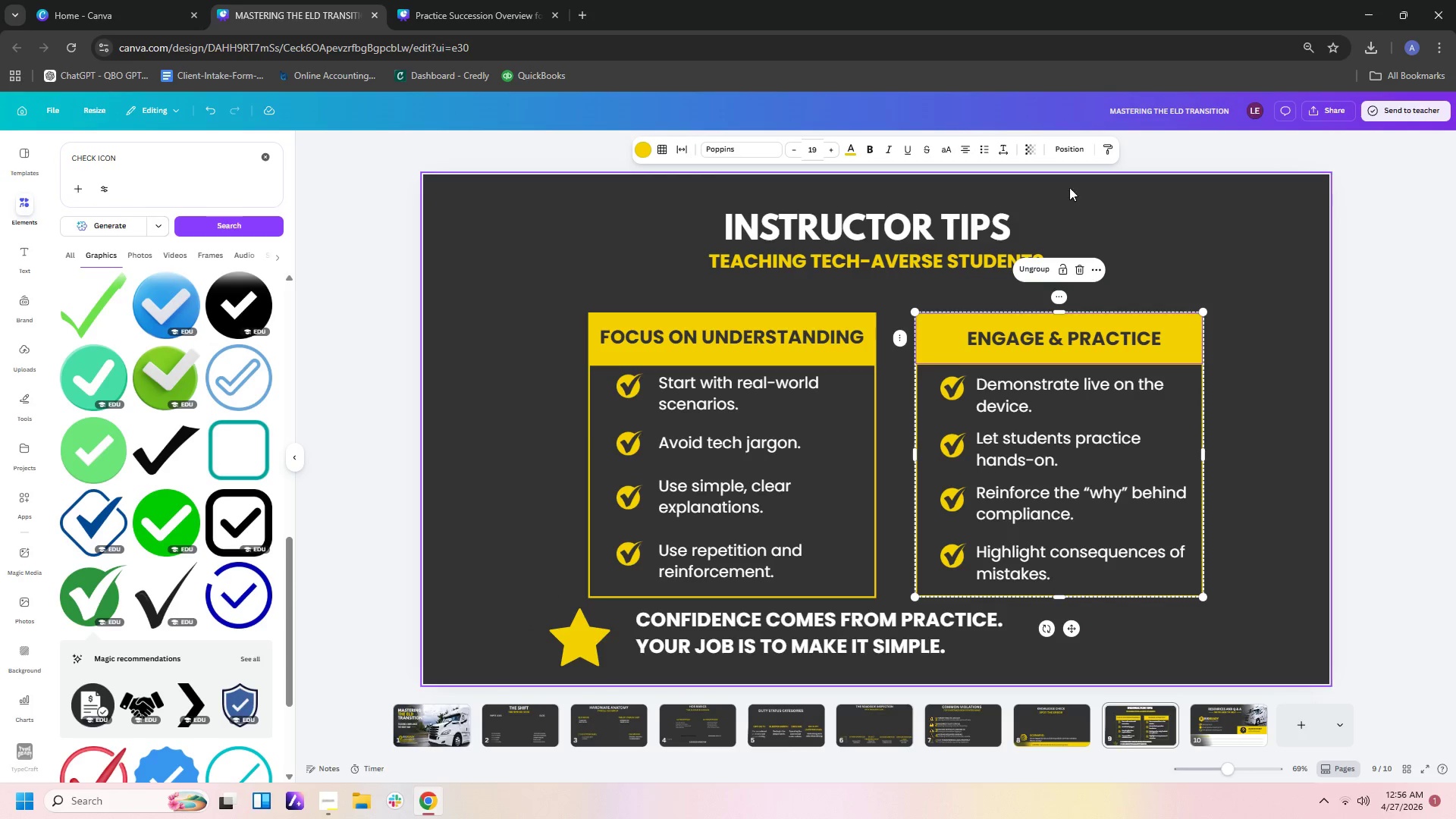 
left_click([1079, 153])
 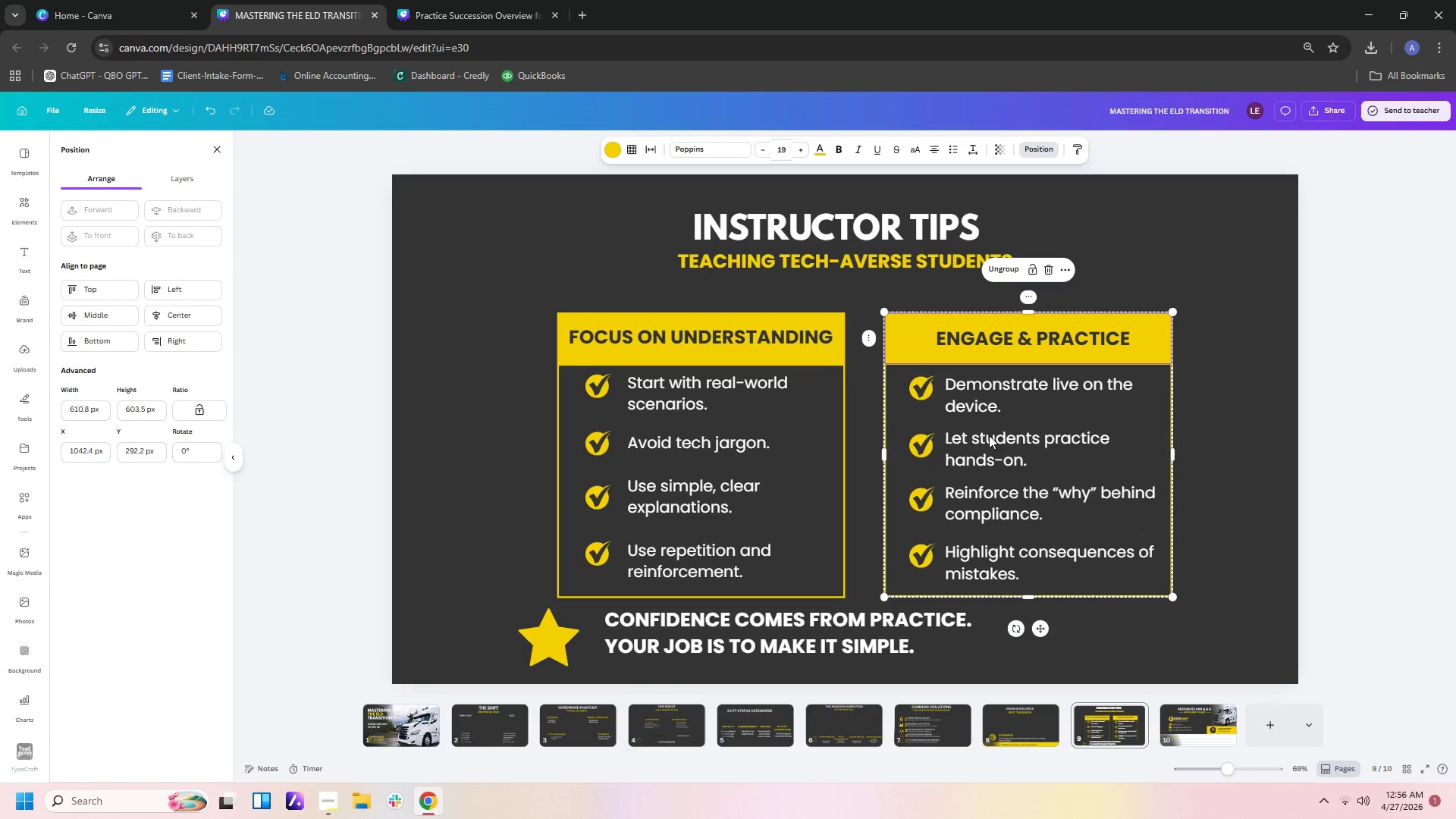 
left_click([1175, 410])
 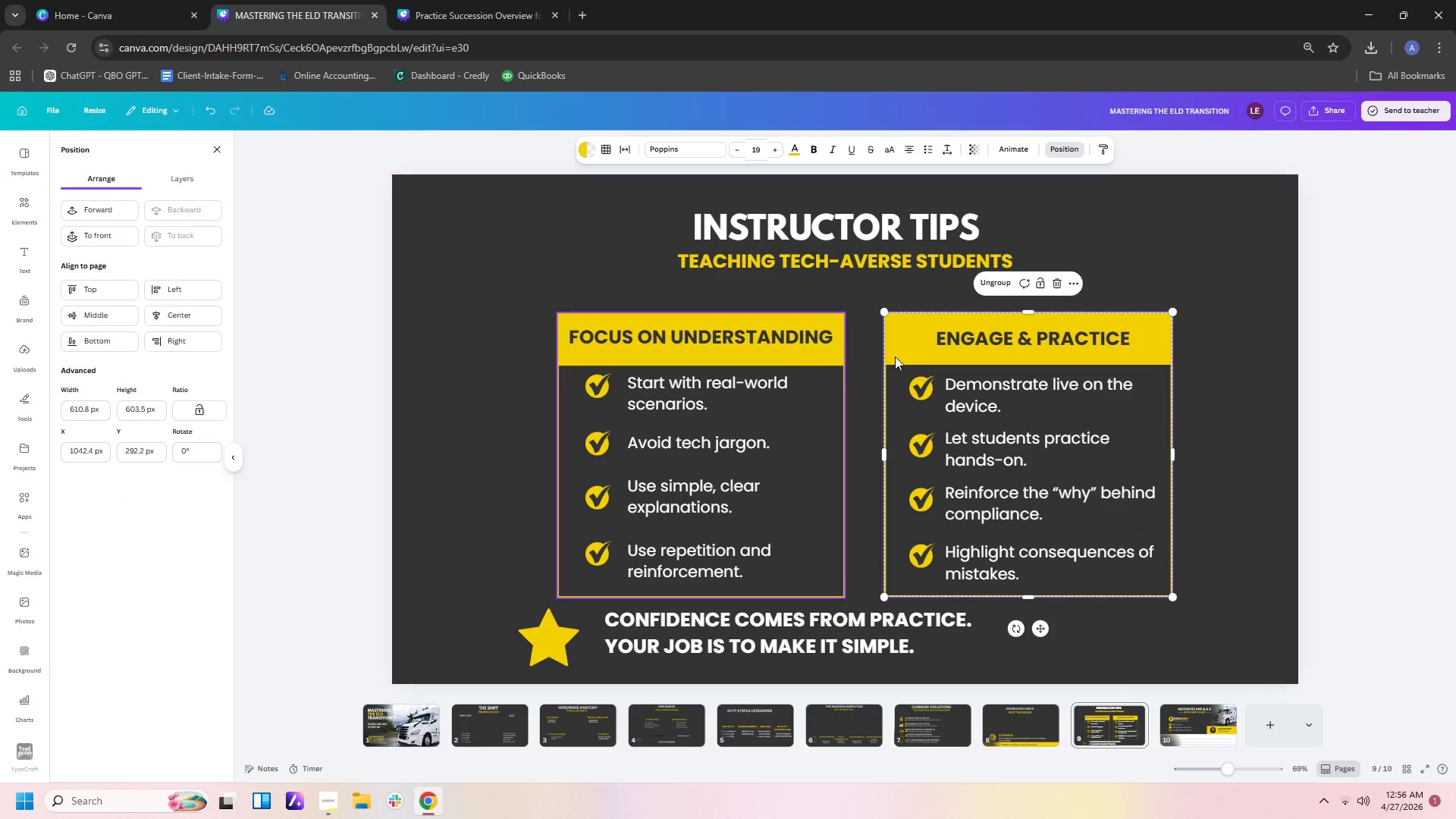 
left_click([1084, 536])
 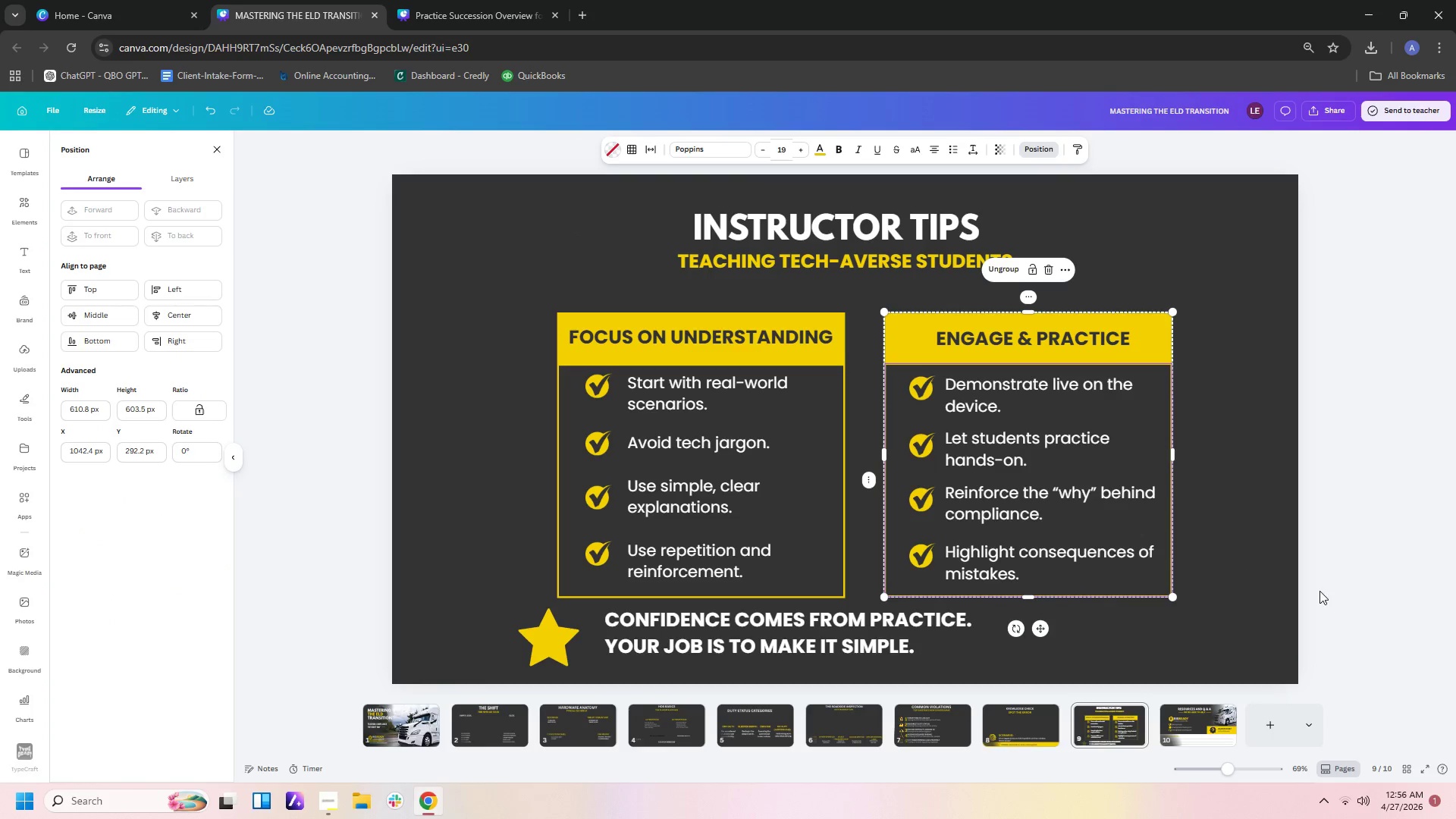 
triple_click([1215, 573])
 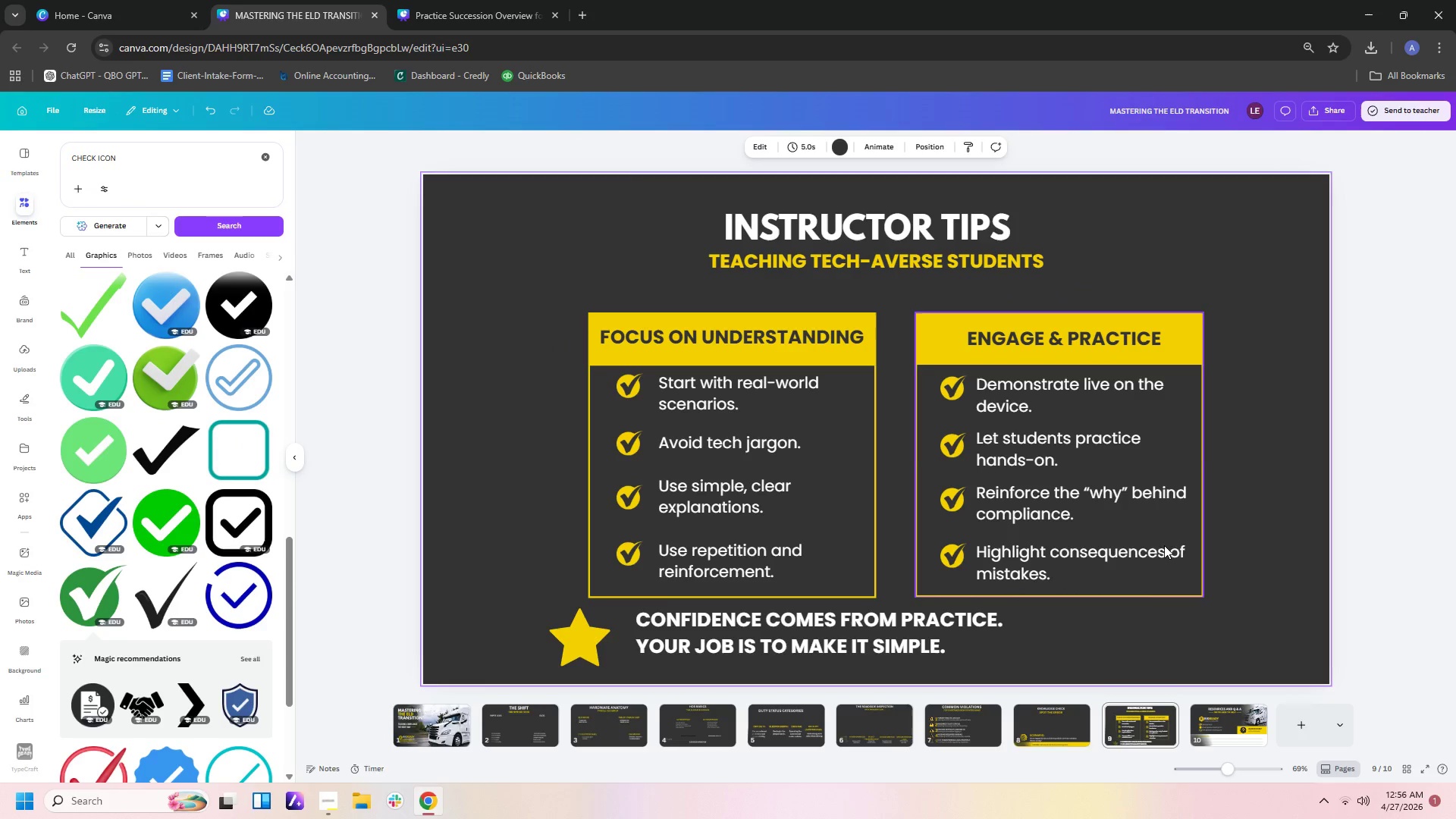 
triple_click([1147, 535])
 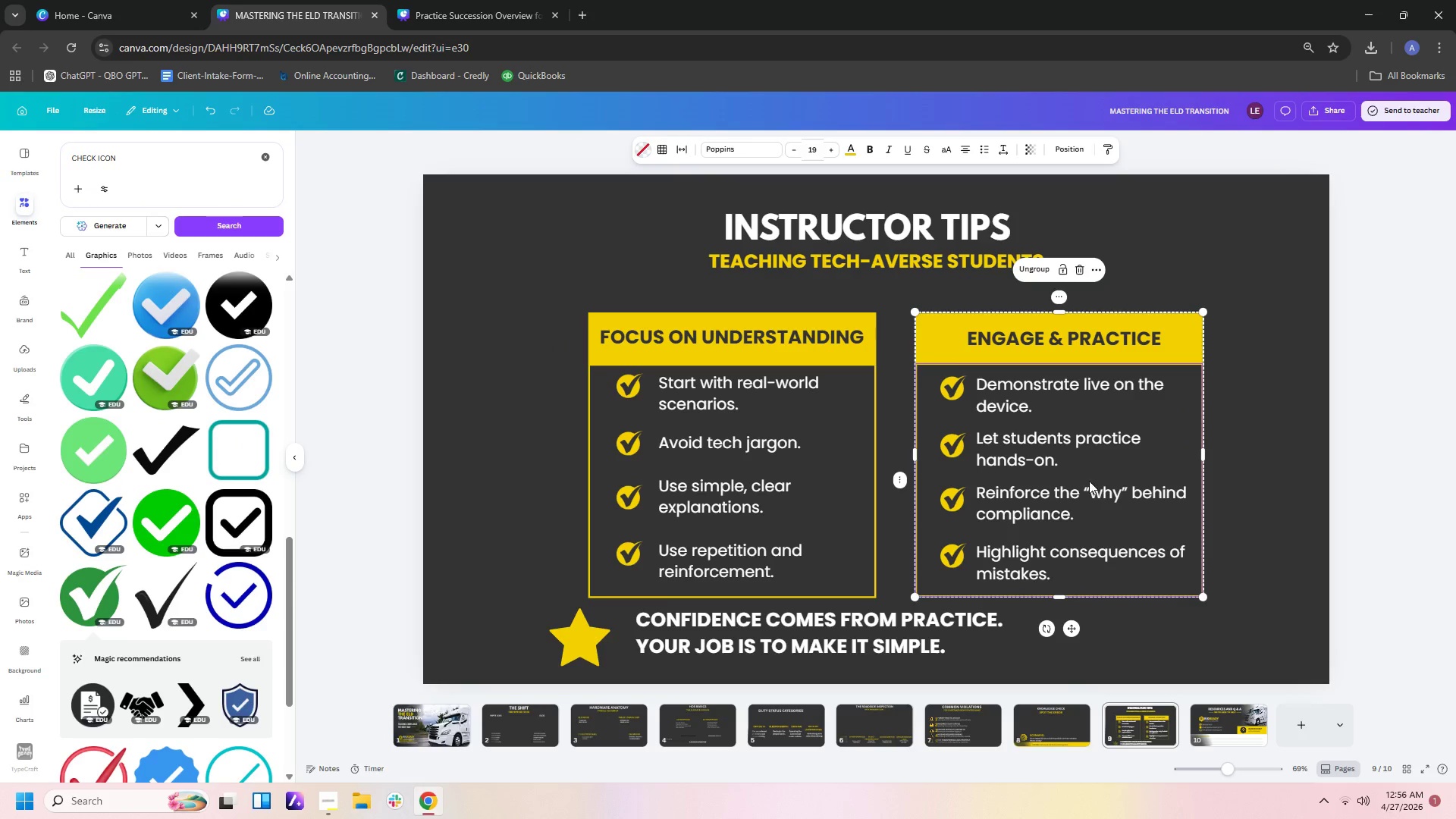 
triple_click([1075, 469])
 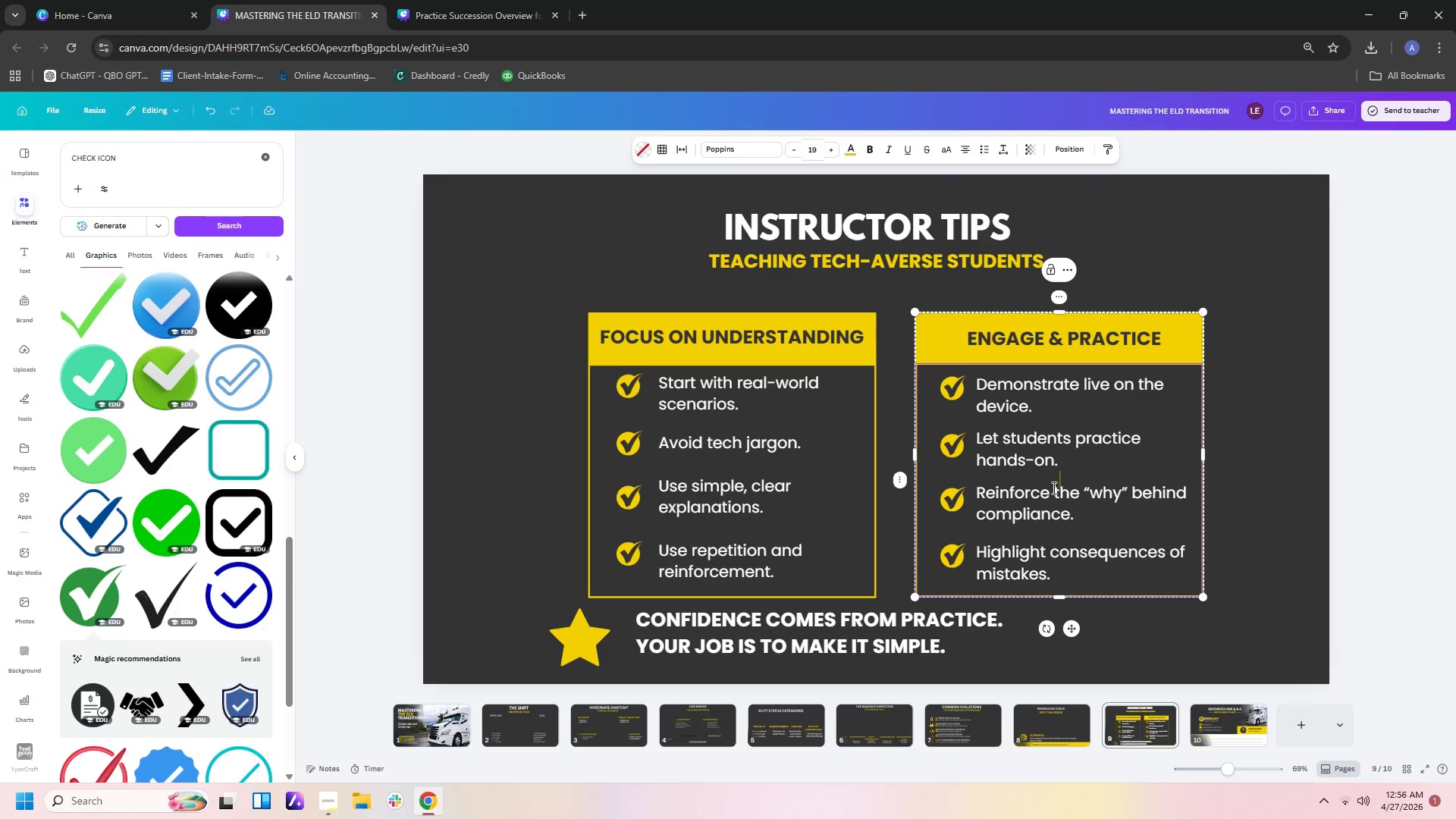 
triple_click([1031, 501])
 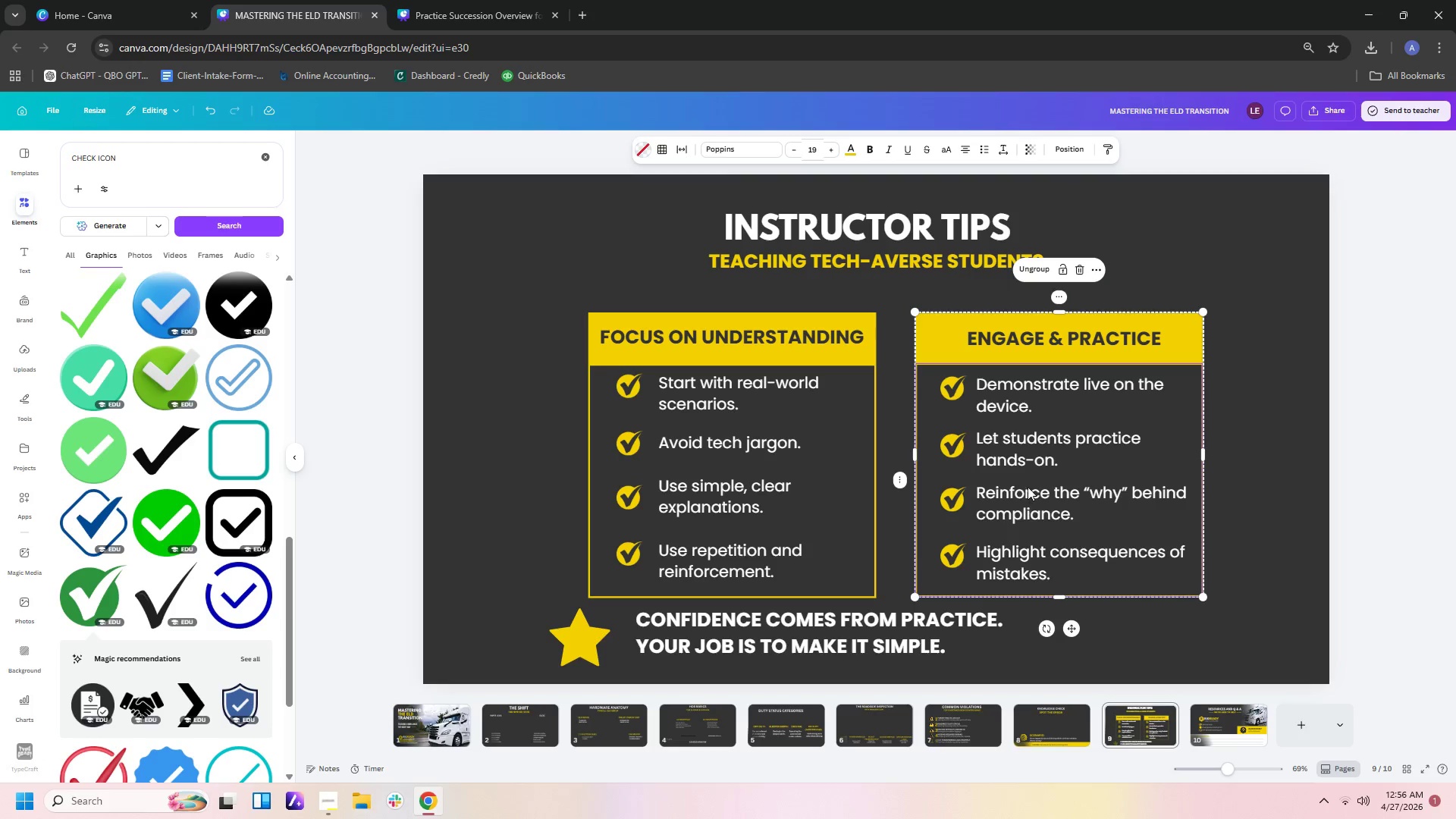 
left_click([1028, 480])
 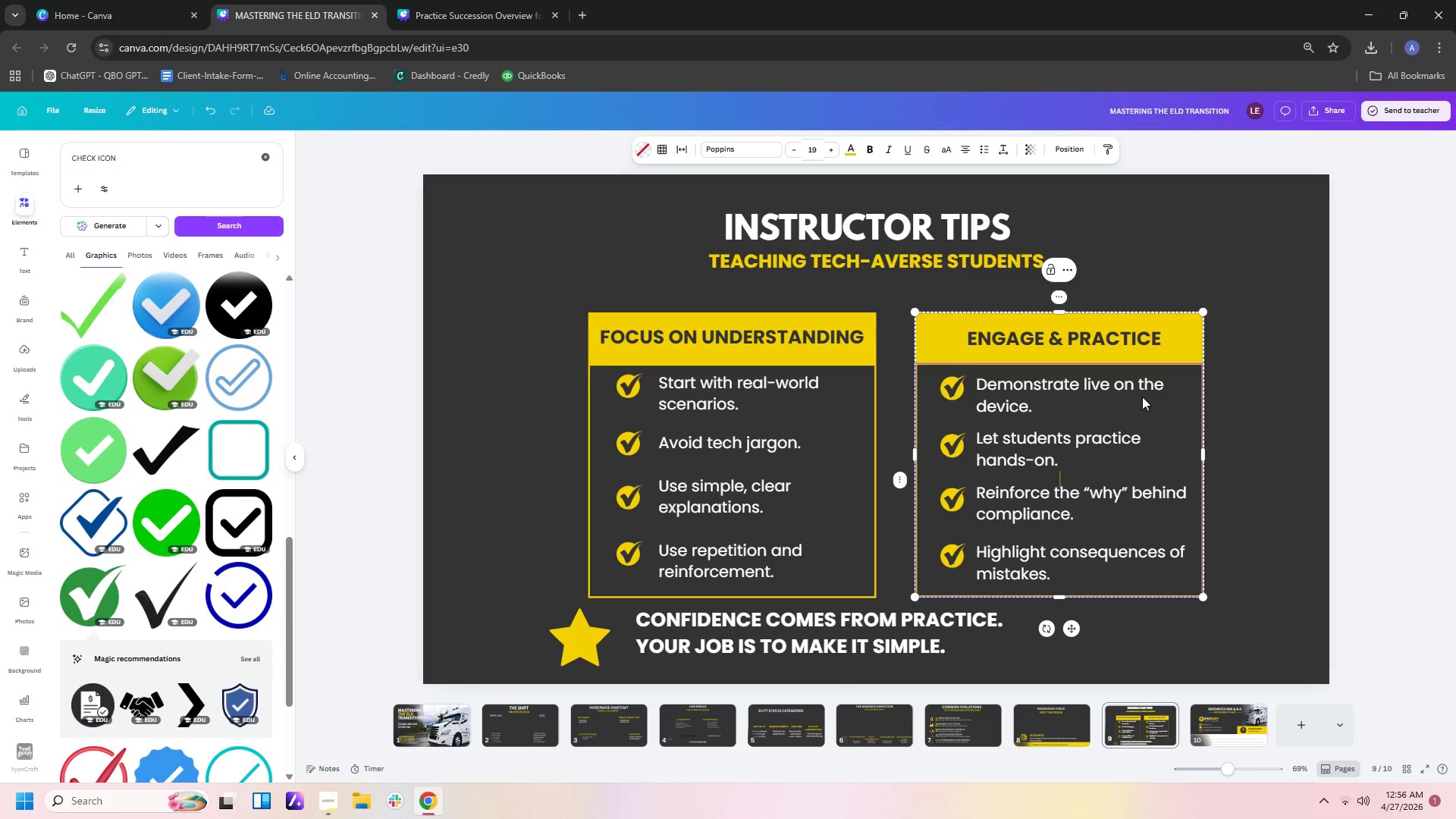 
left_click([1139, 450])
 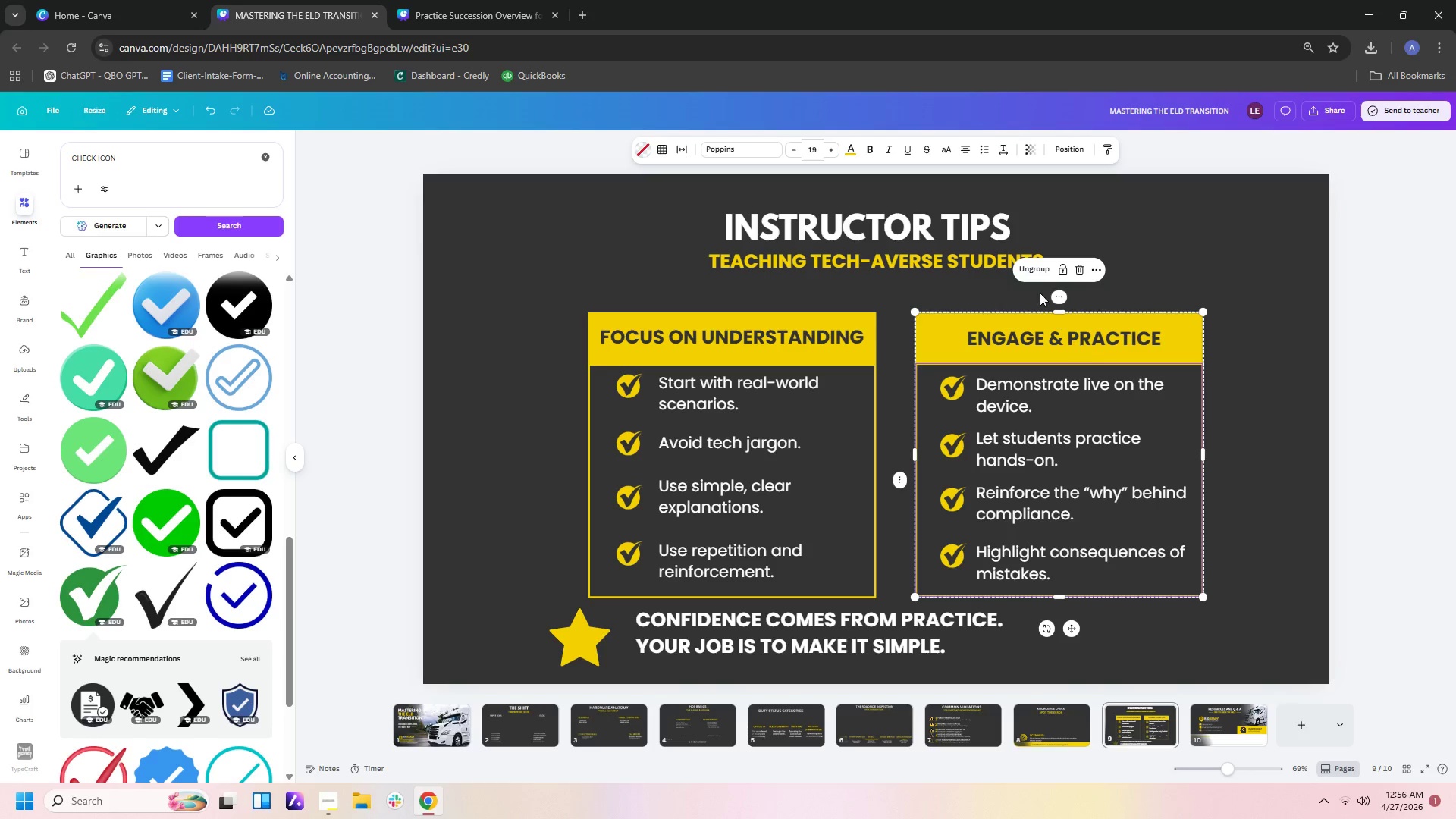 
left_click([1034, 272])
 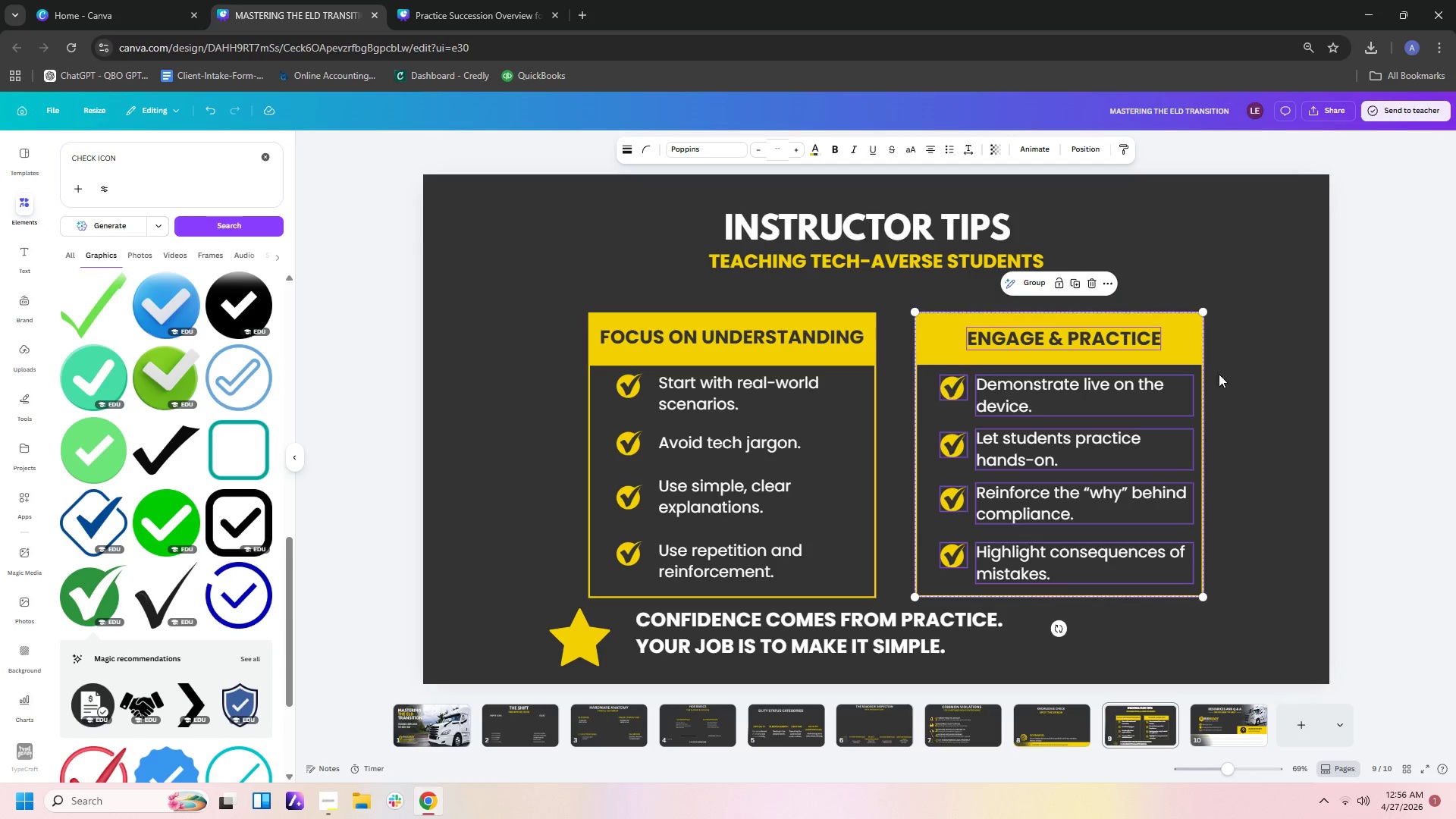 
left_click([1246, 431])
 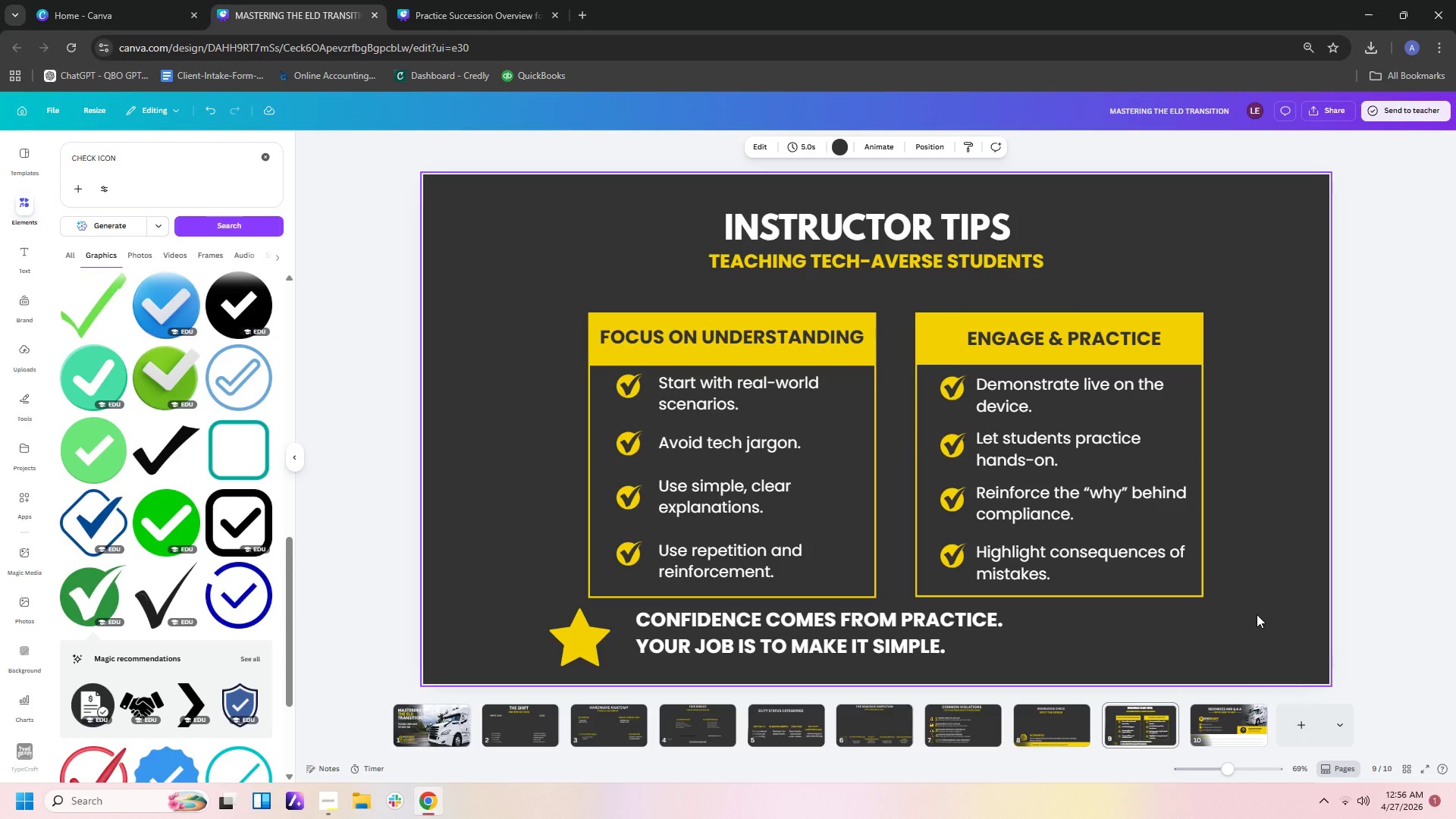 
left_click_drag(start_coordinate=[1254, 598], to_coordinate=[909, 300])
 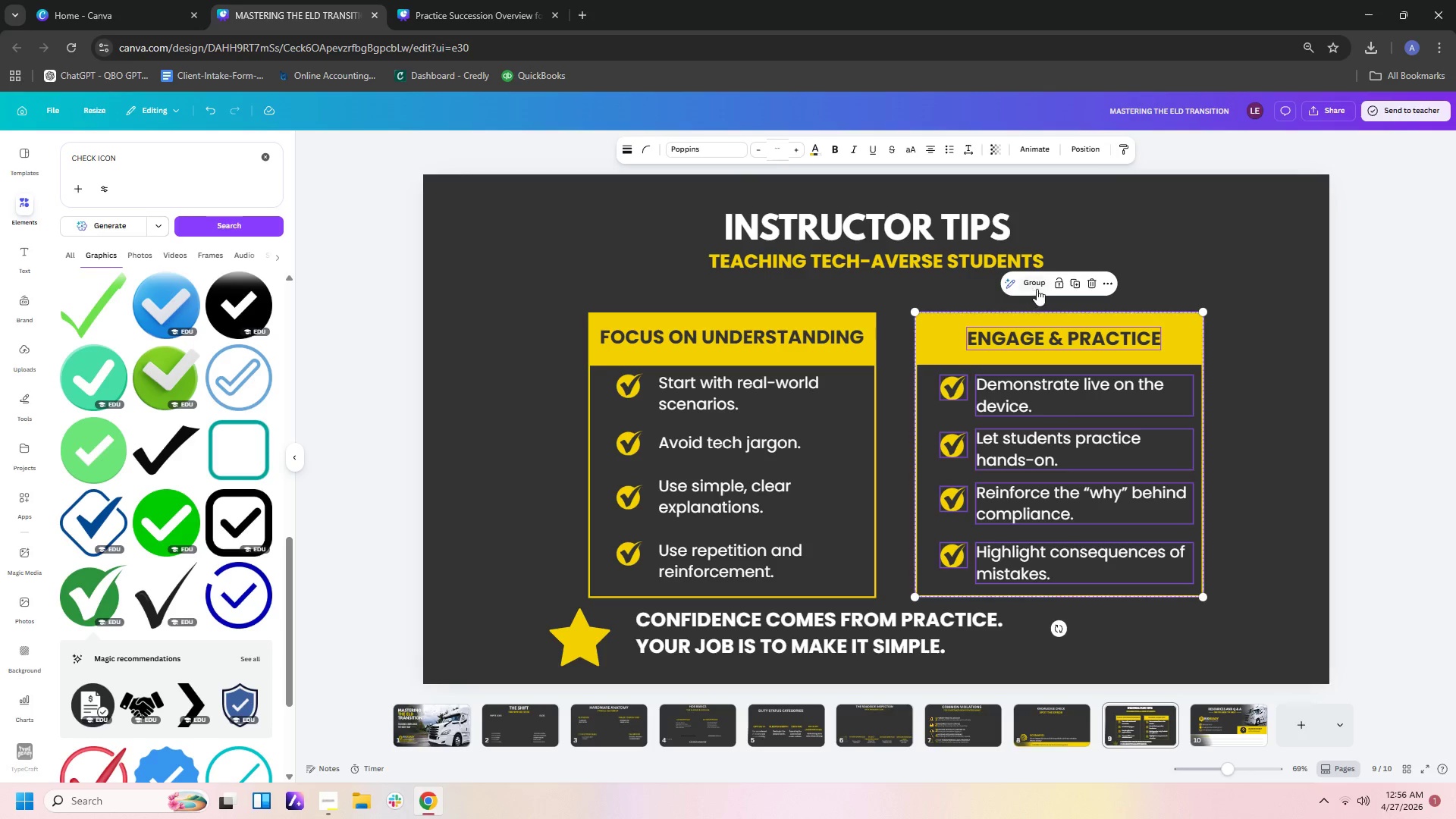 
left_click([1037, 281])
 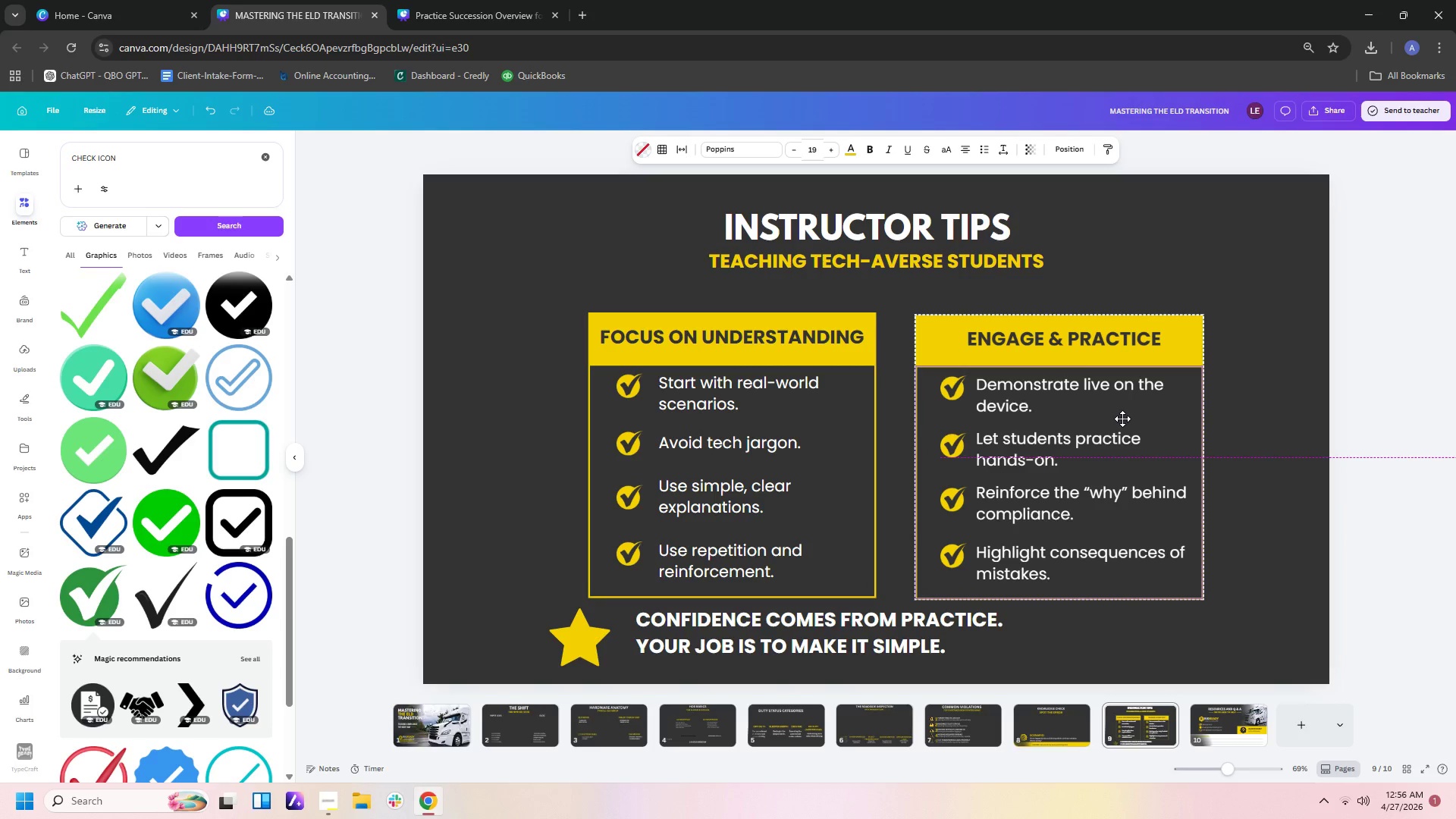 
wait(10.81)
 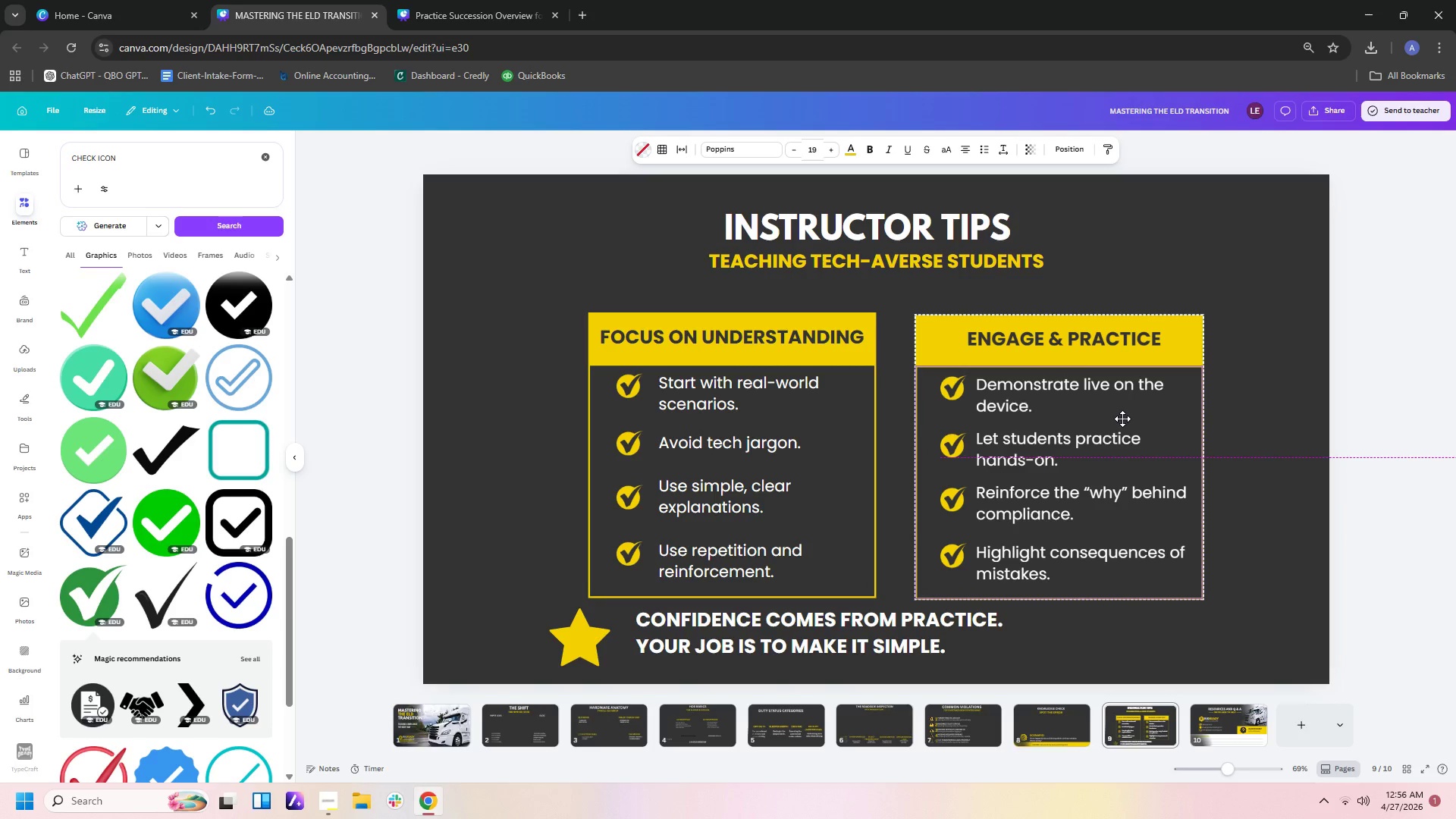 
left_click_drag(start_coordinate=[895, 287], to_coordinate=[1248, 604])
 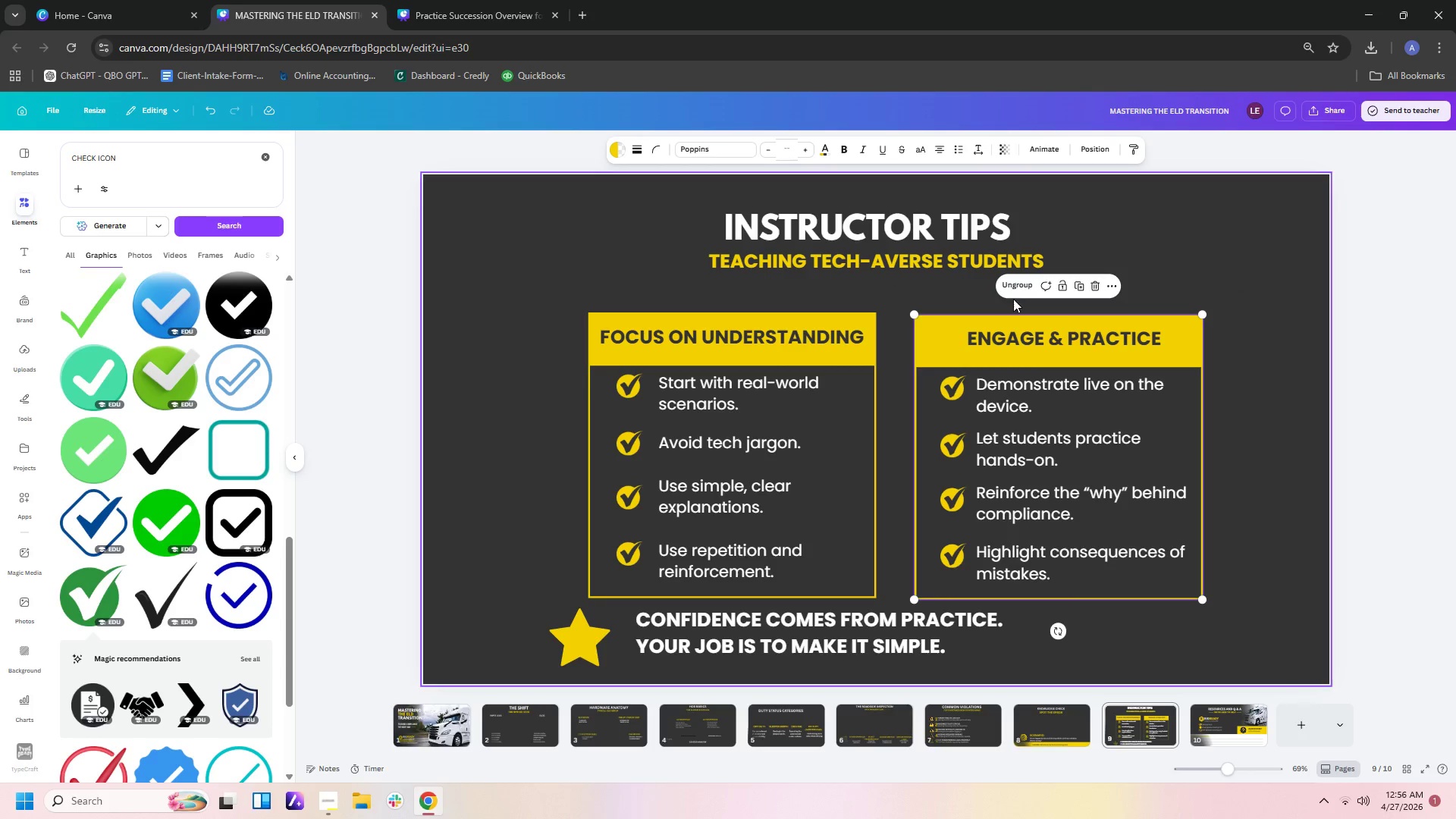 
left_click([1012, 286])
 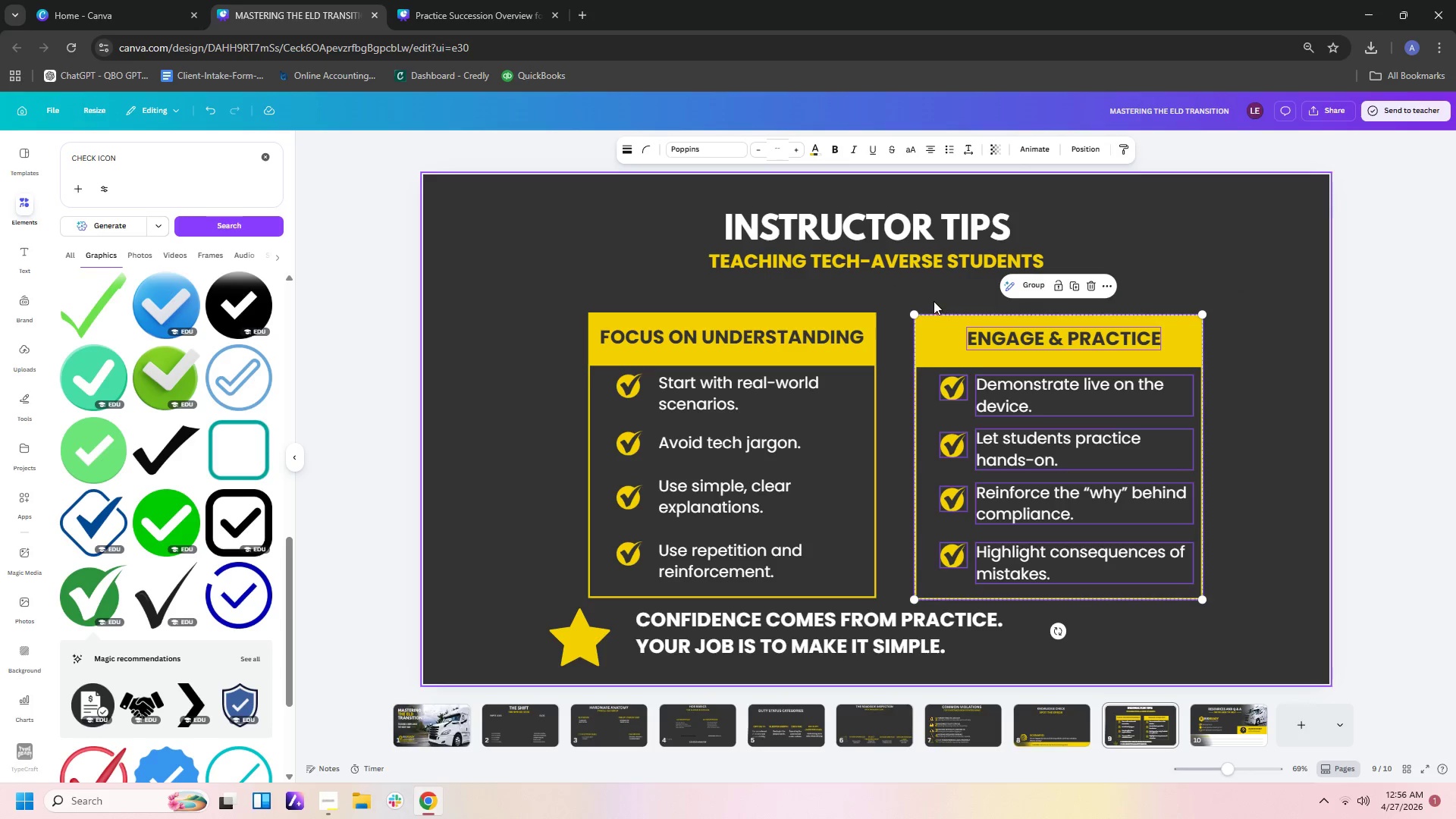 
left_click([896, 290])
 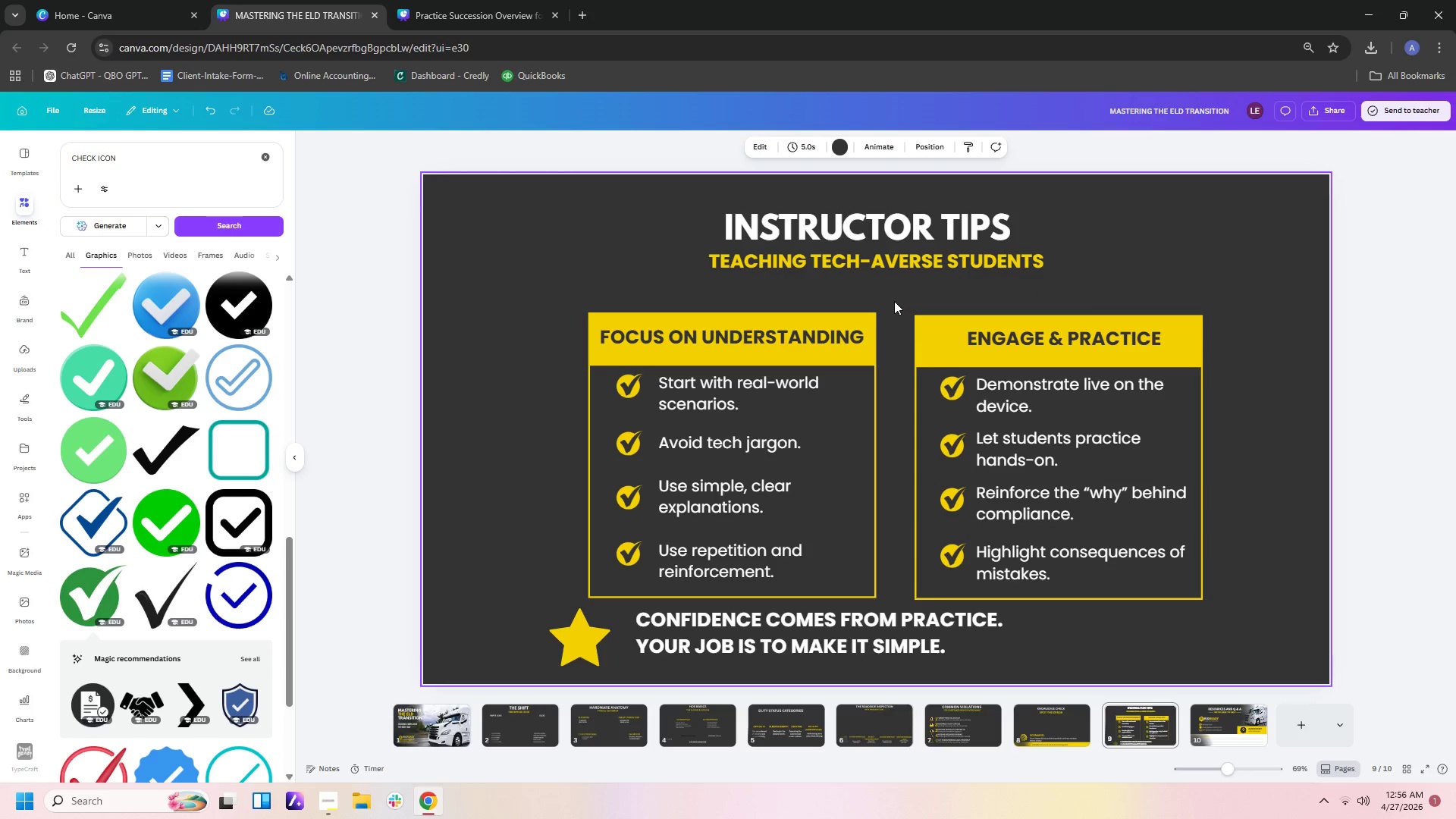 
left_click_drag(start_coordinate=[893, 300], to_coordinate=[1241, 607])
 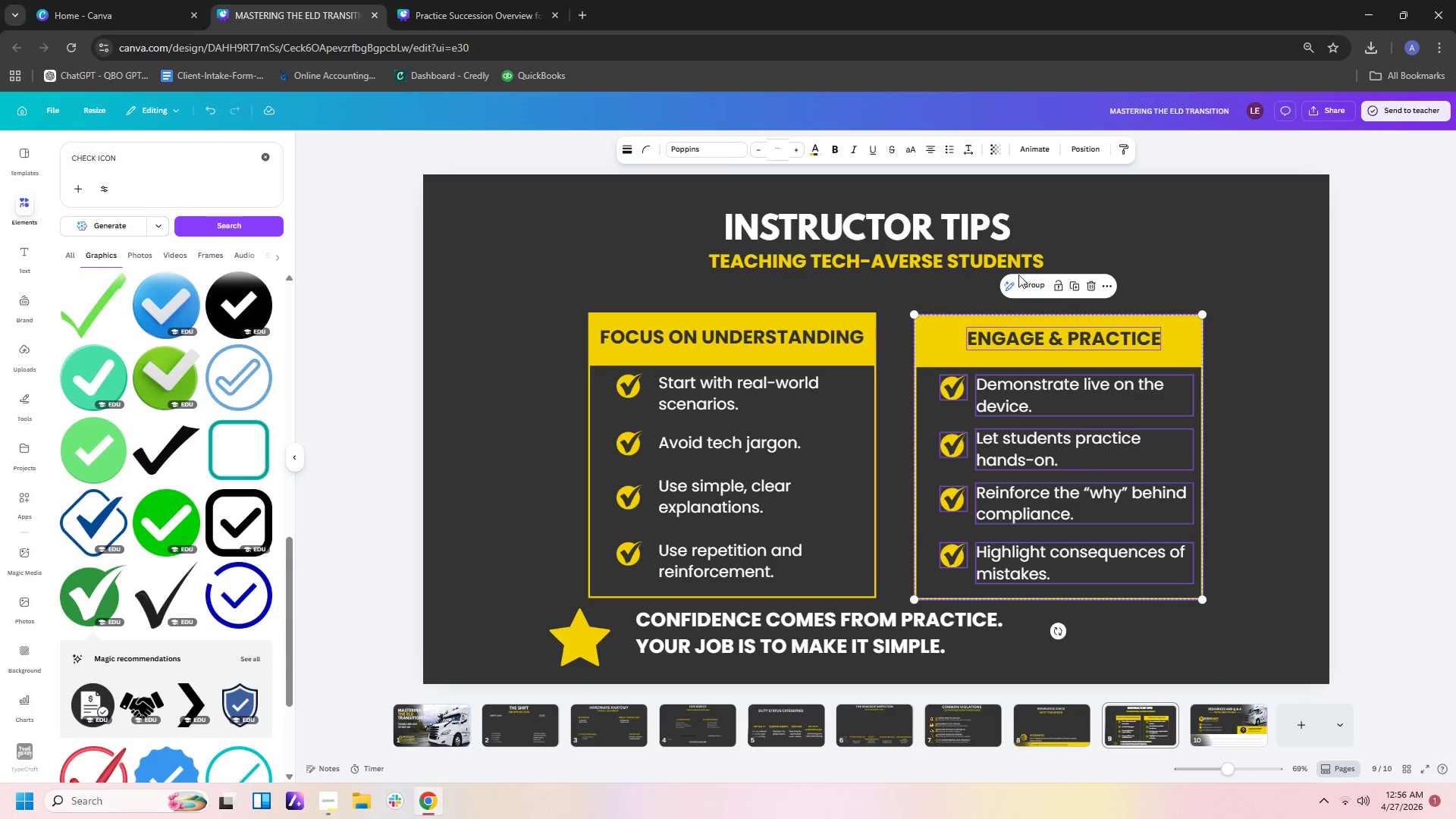 
left_click([1029, 287])
 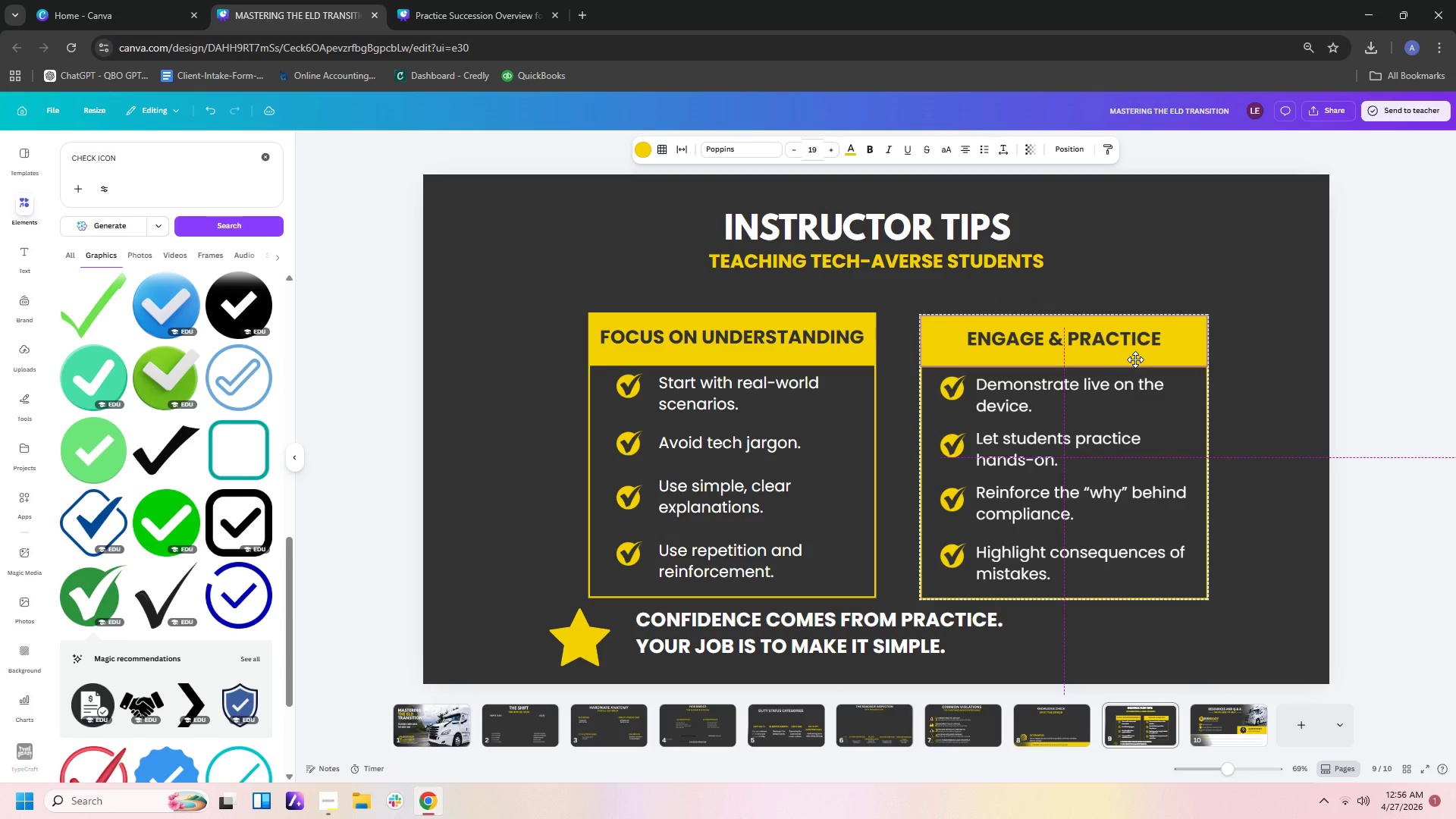 
left_click([1025, 277])
 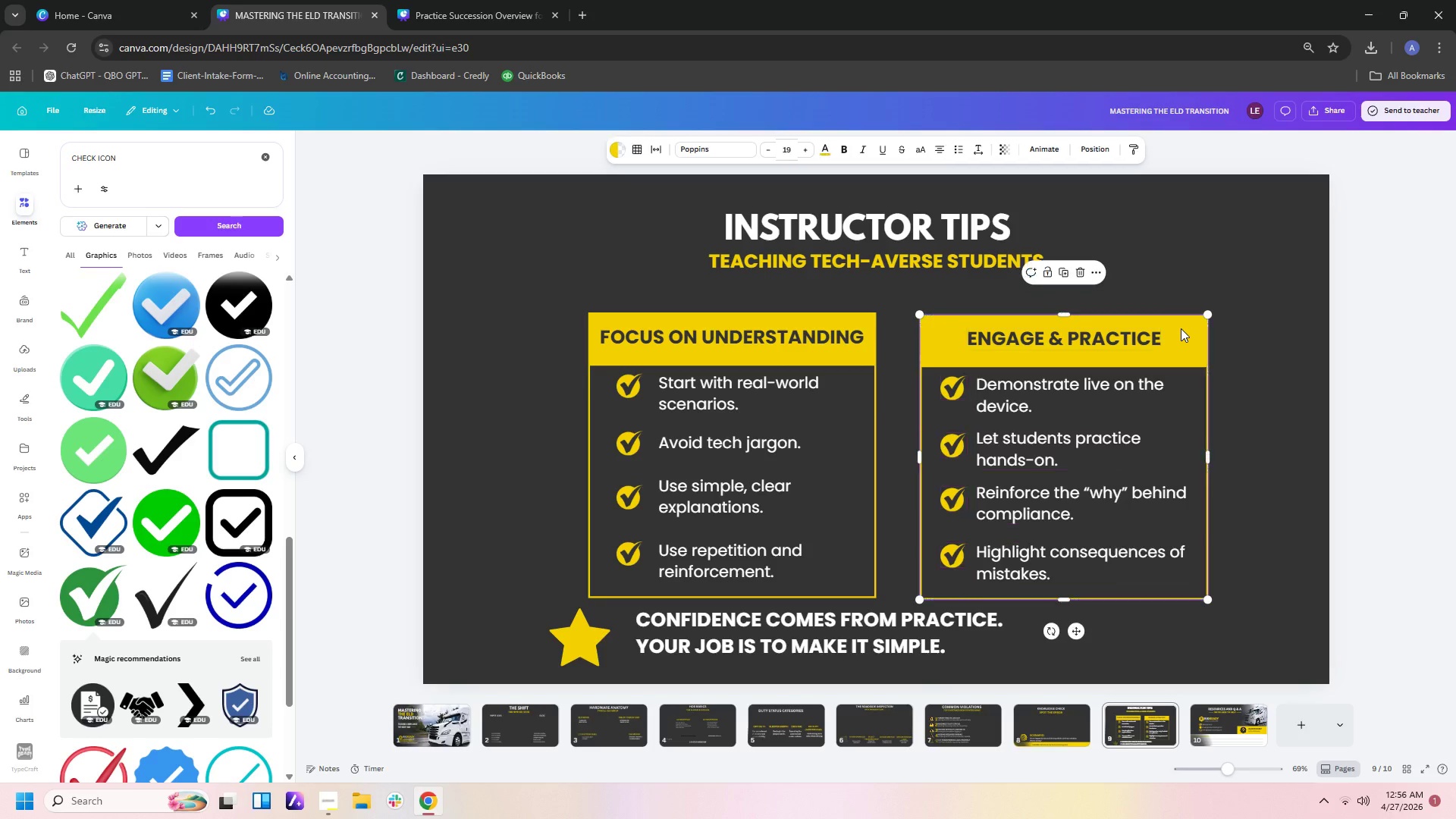 
double_click([1189, 334])
 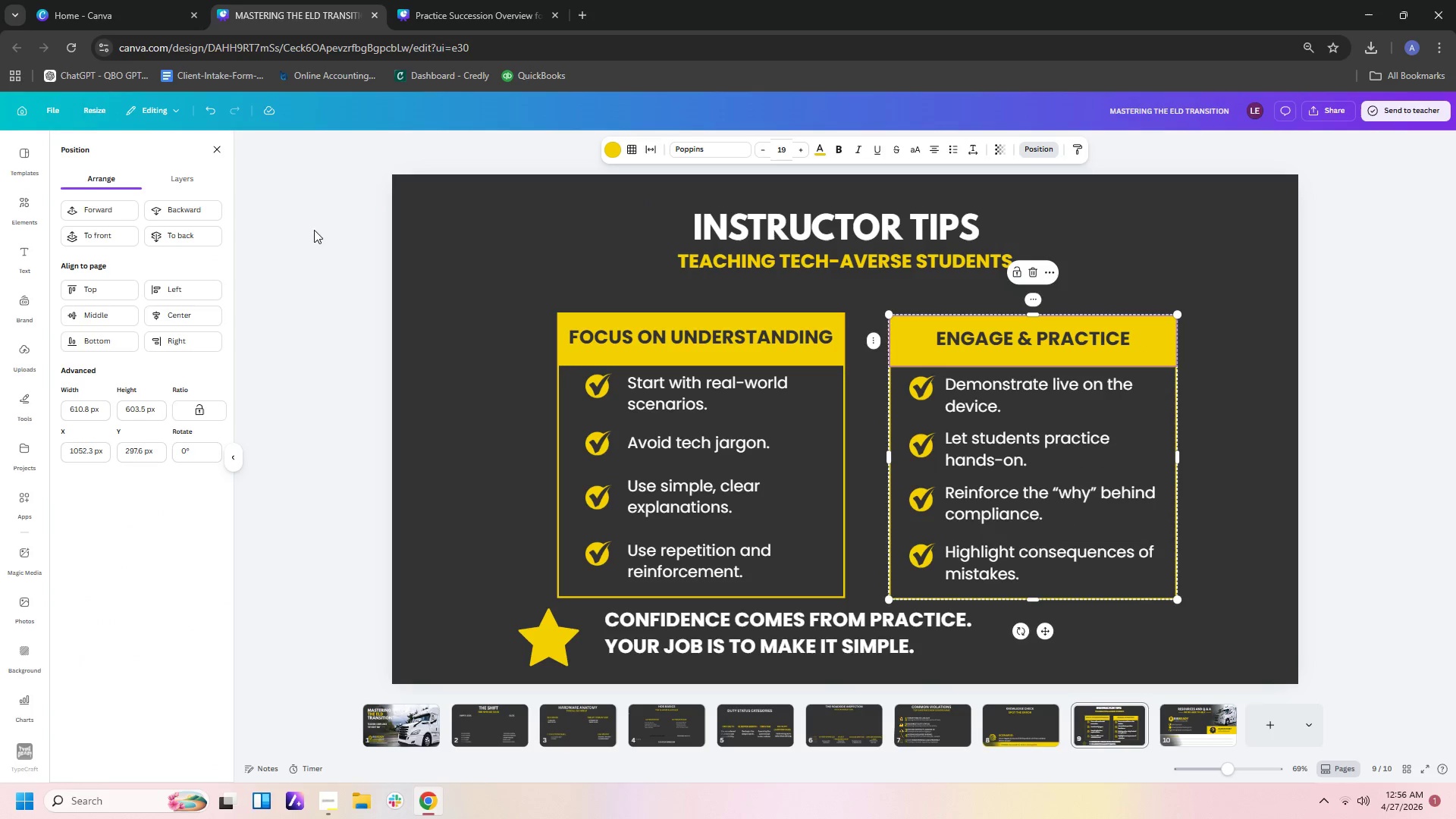 
left_click([210, 240])
 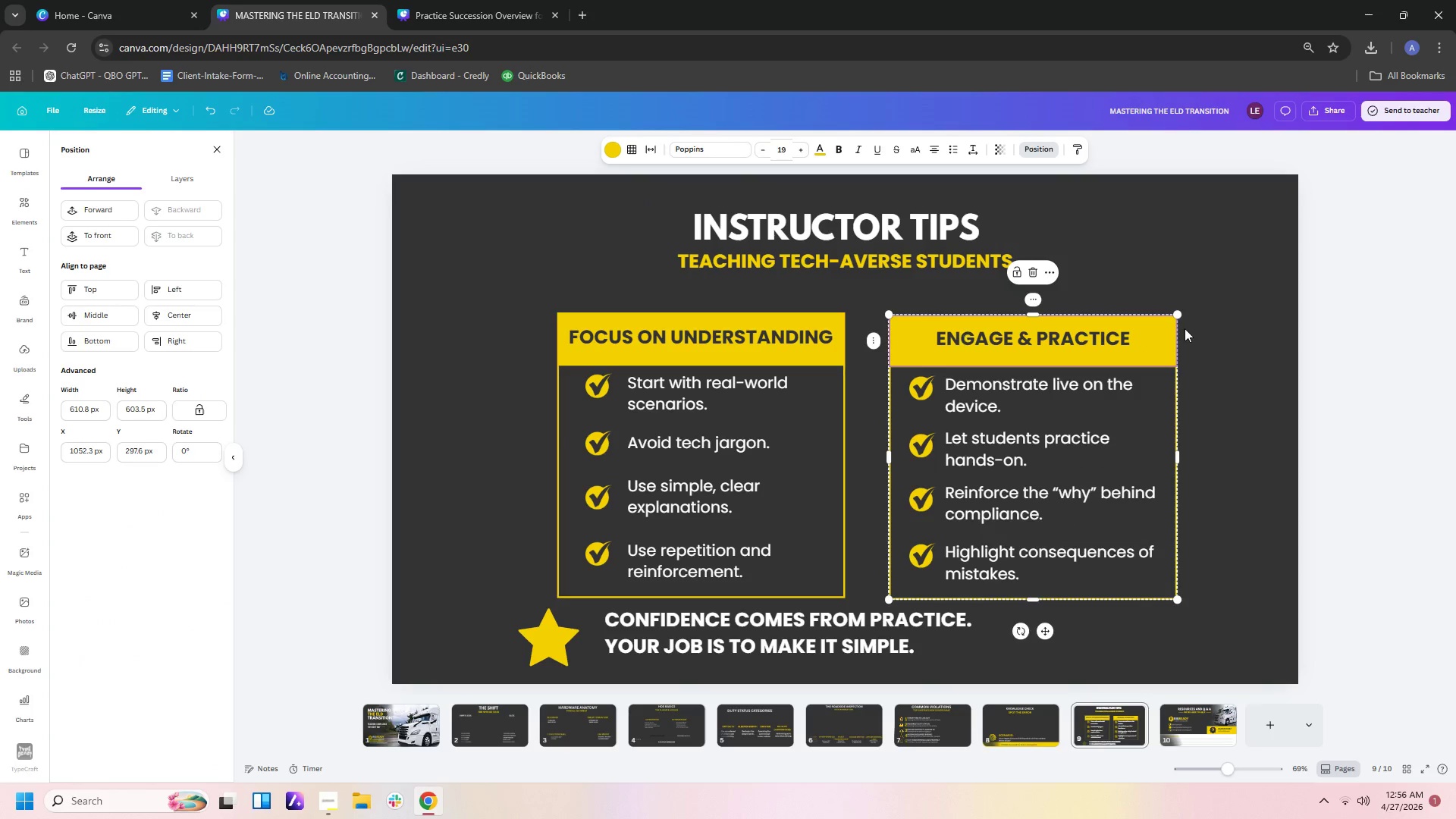 
left_click([1262, 399])
 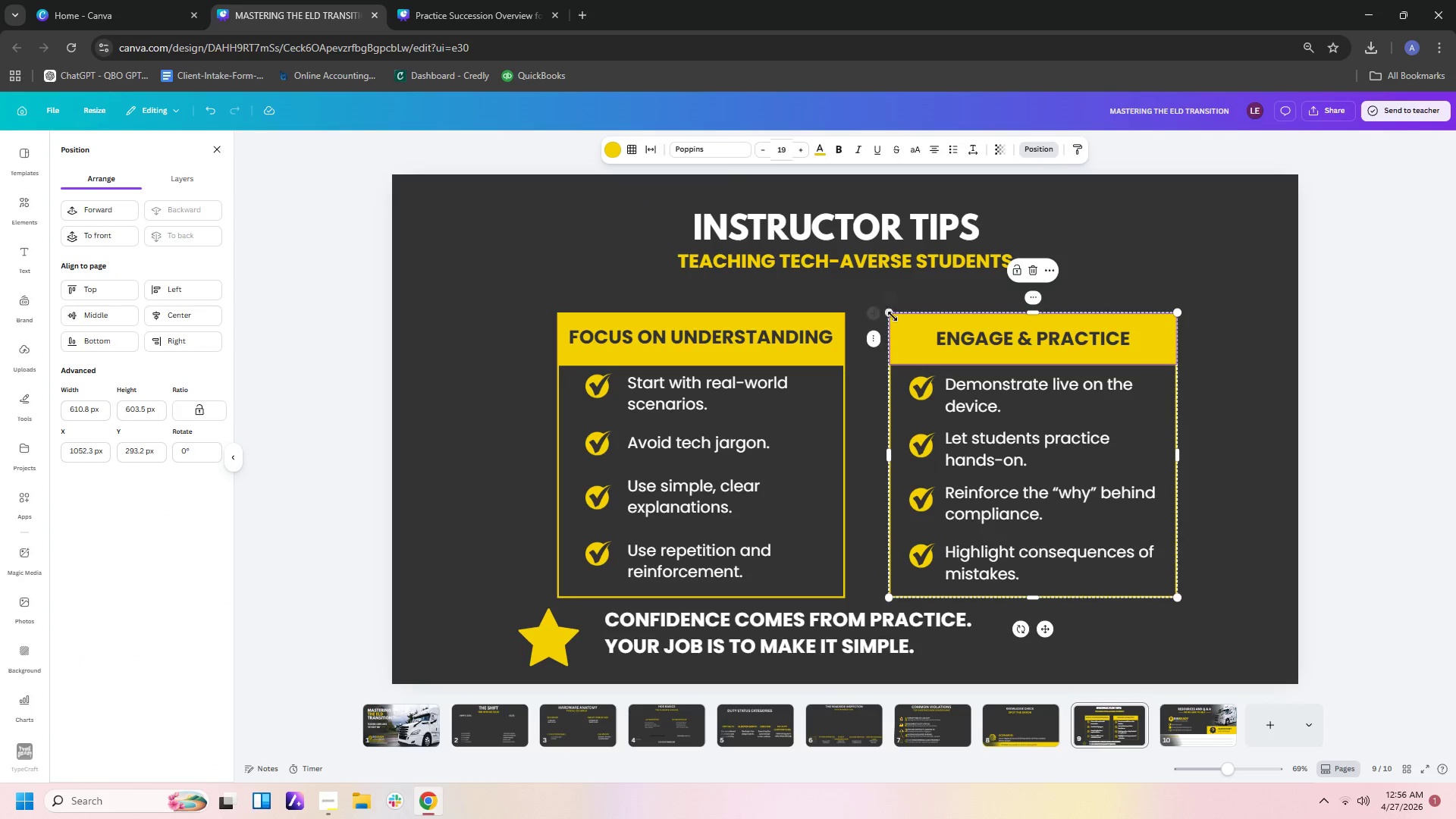 
left_click_drag(start_coordinate=[864, 297], to_coordinate=[1197, 606])
 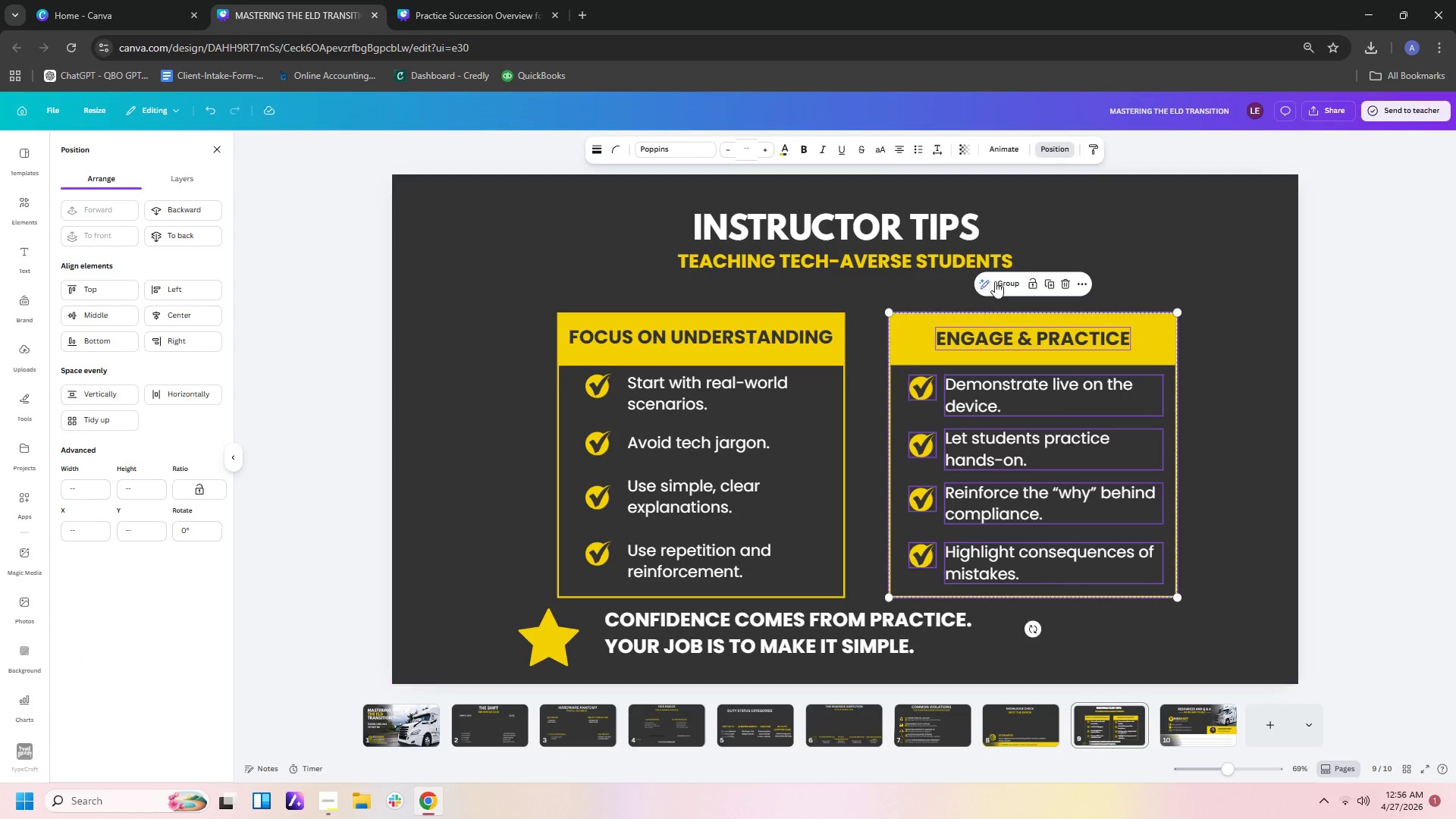 
left_click([1001, 281])
 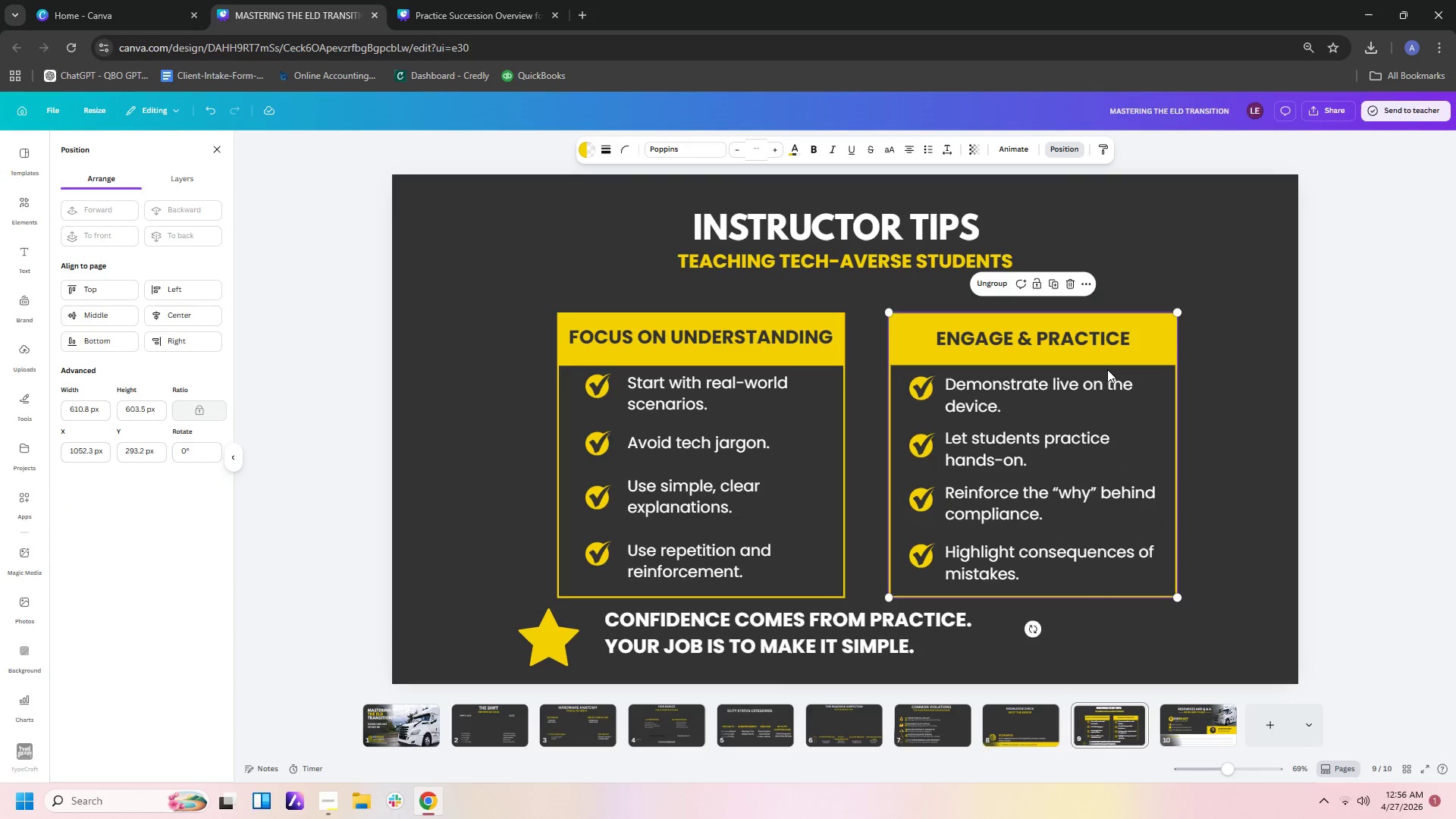 
left_click([1253, 534])
 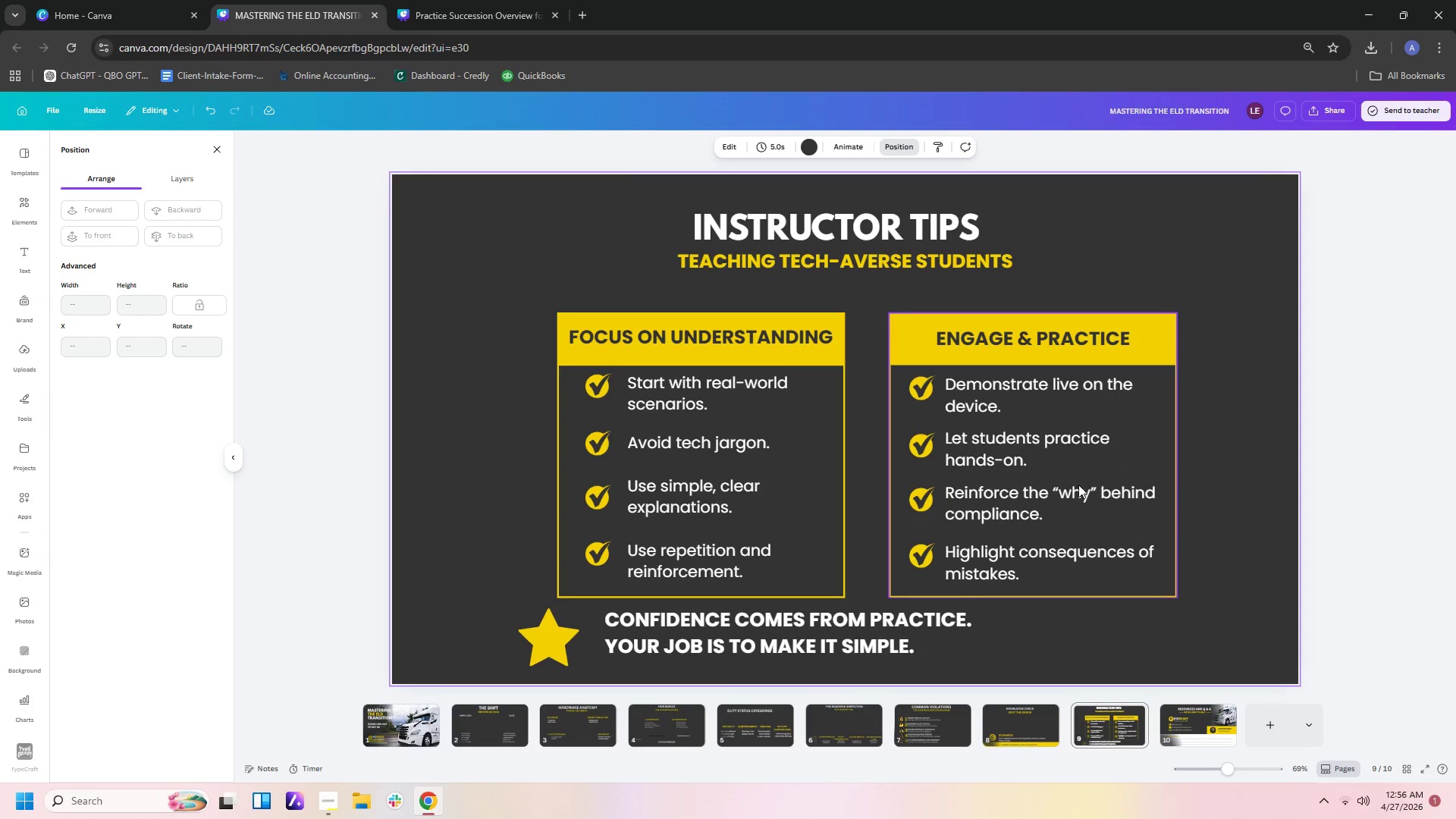 
left_click_drag(start_coordinate=[1075, 485], to_coordinate=[1043, 485])
 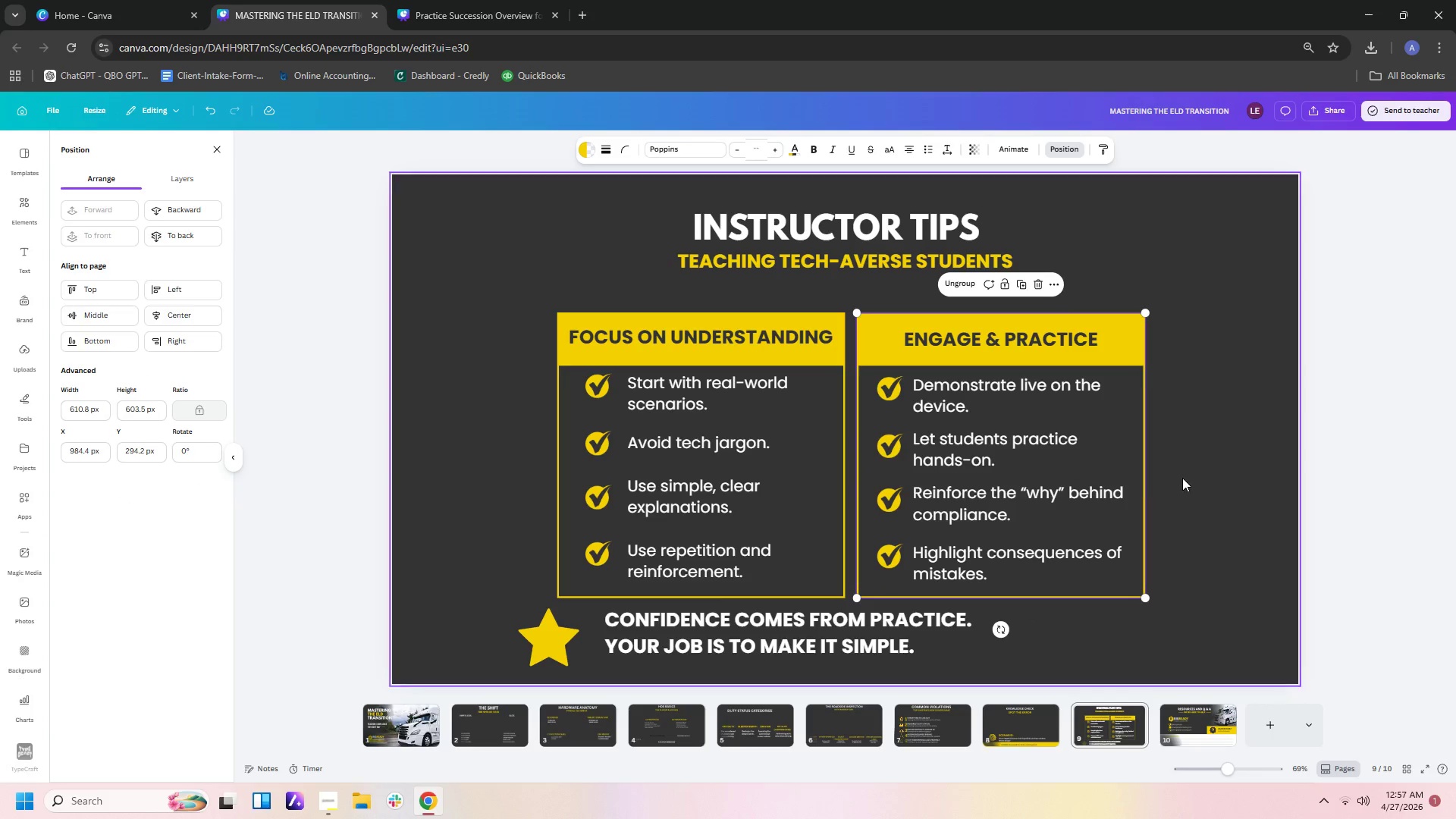 
left_click([1183, 478])
 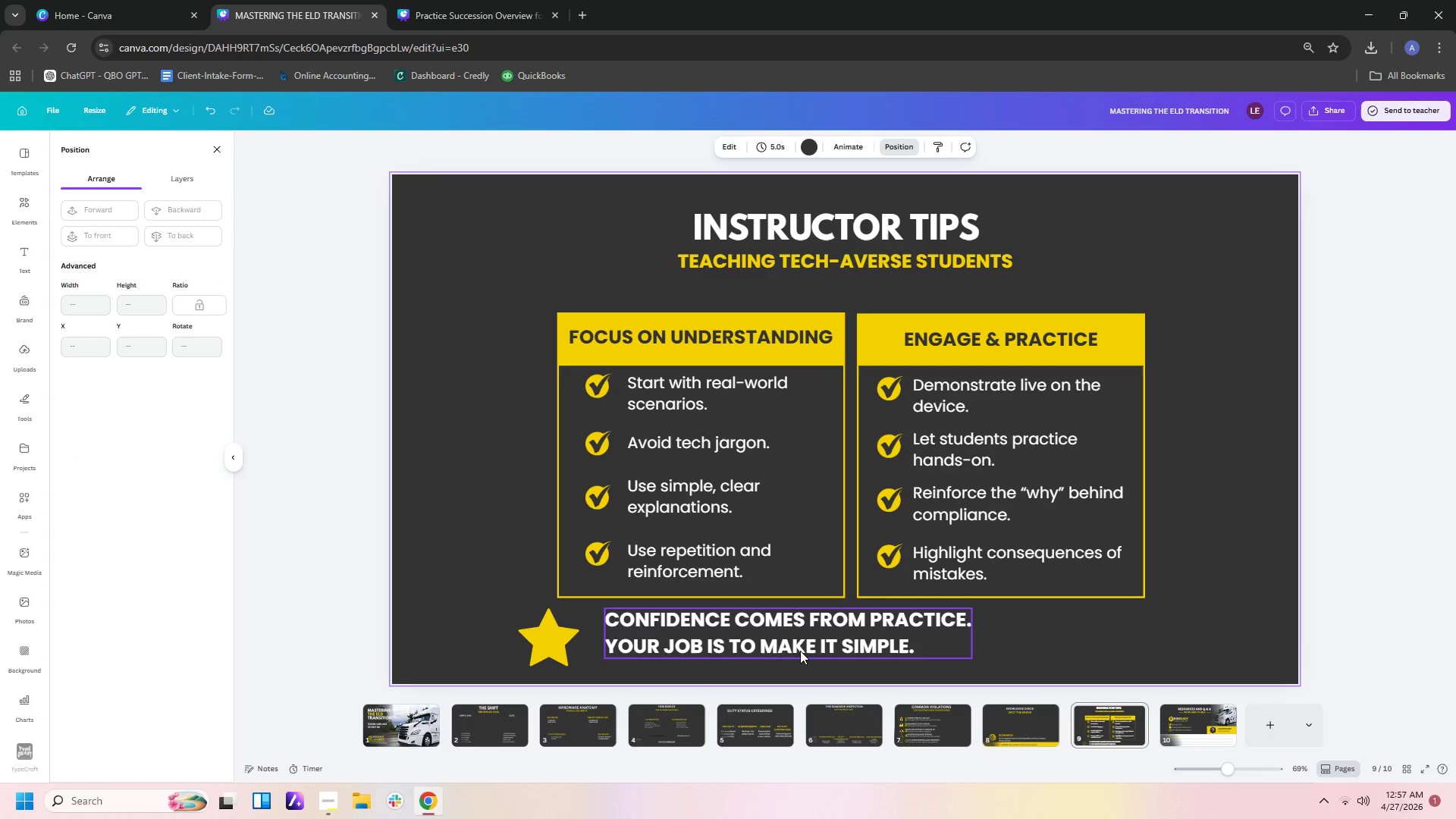 
left_click_drag(start_coordinate=[800, 647], to_coordinate=[920, 658])
 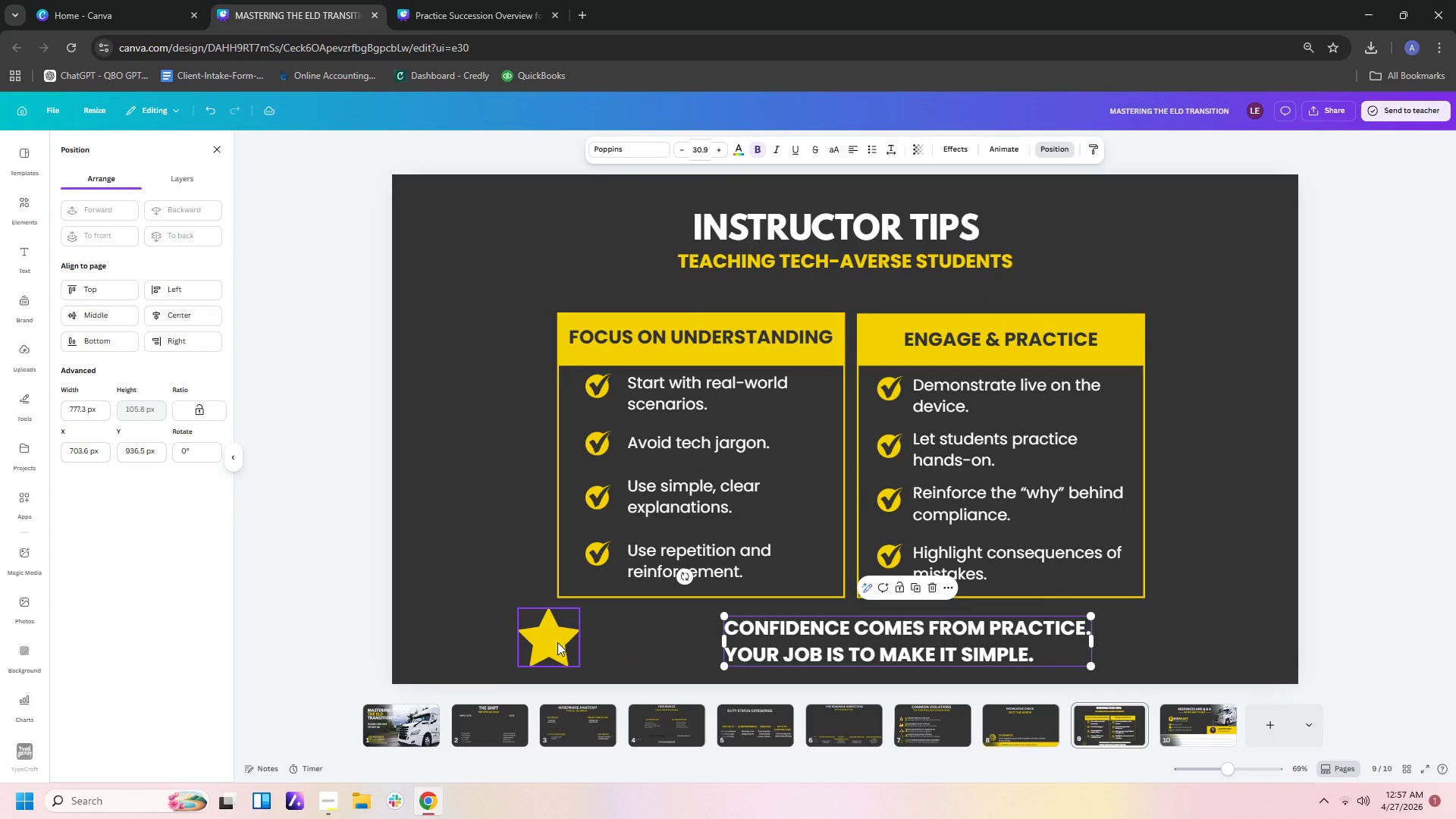 
left_click_drag(start_coordinate=[557, 642], to_coordinate=[674, 650])
 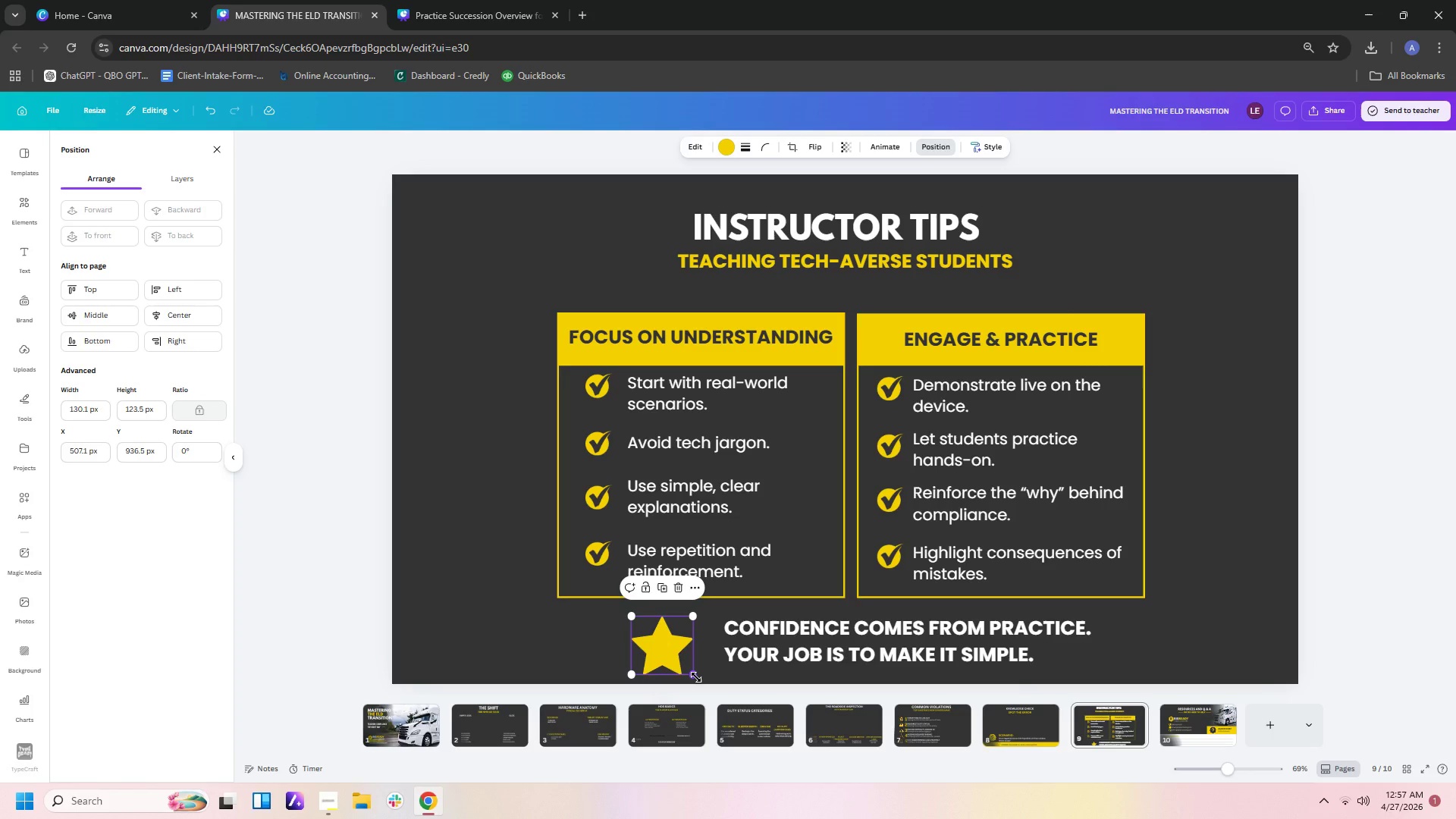 
left_click_drag(start_coordinate=[697, 678], to_coordinate=[689, 666])
 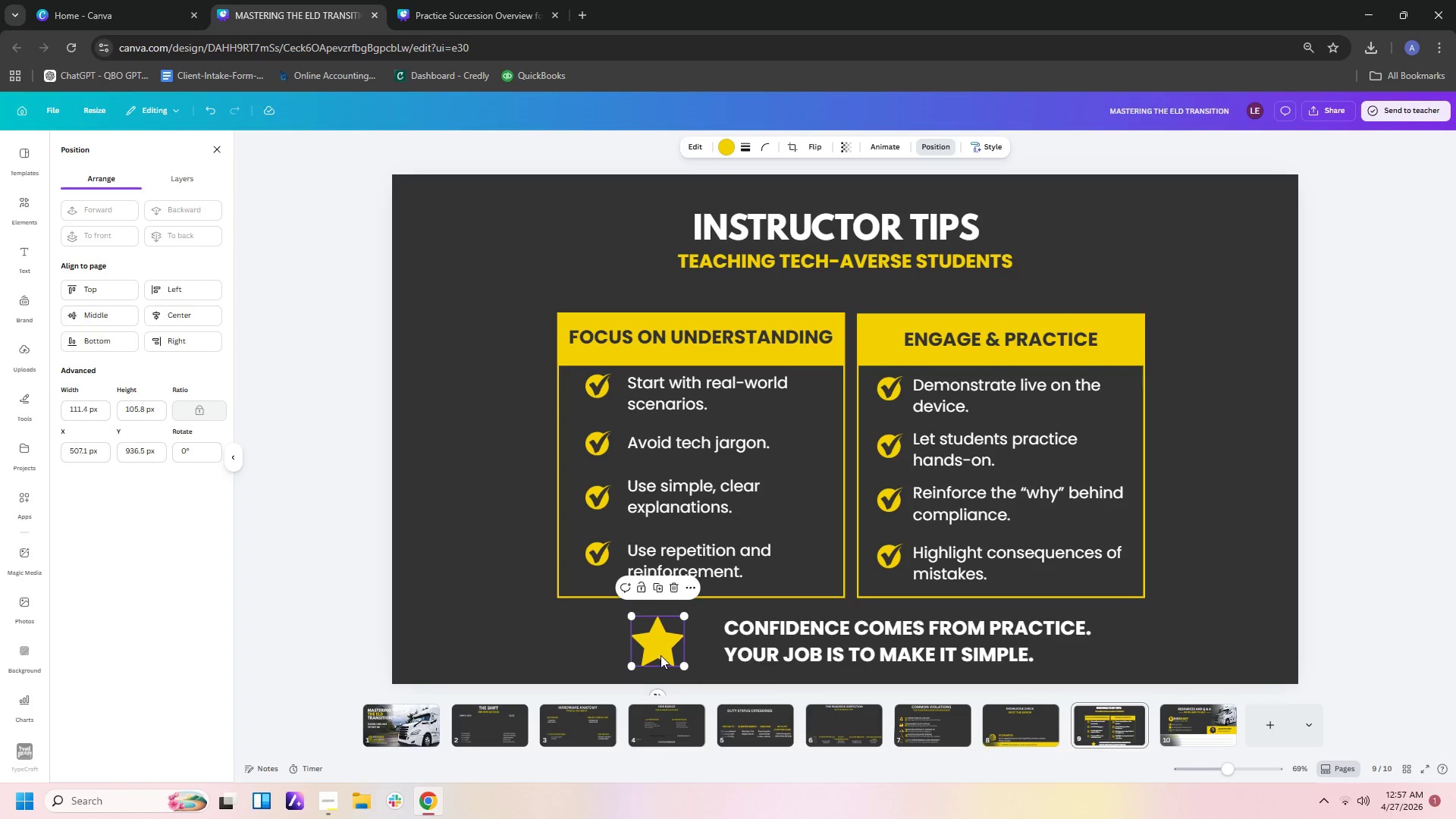 
left_click_drag(start_coordinate=[661, 651], to_coordinate=[686, 649])
 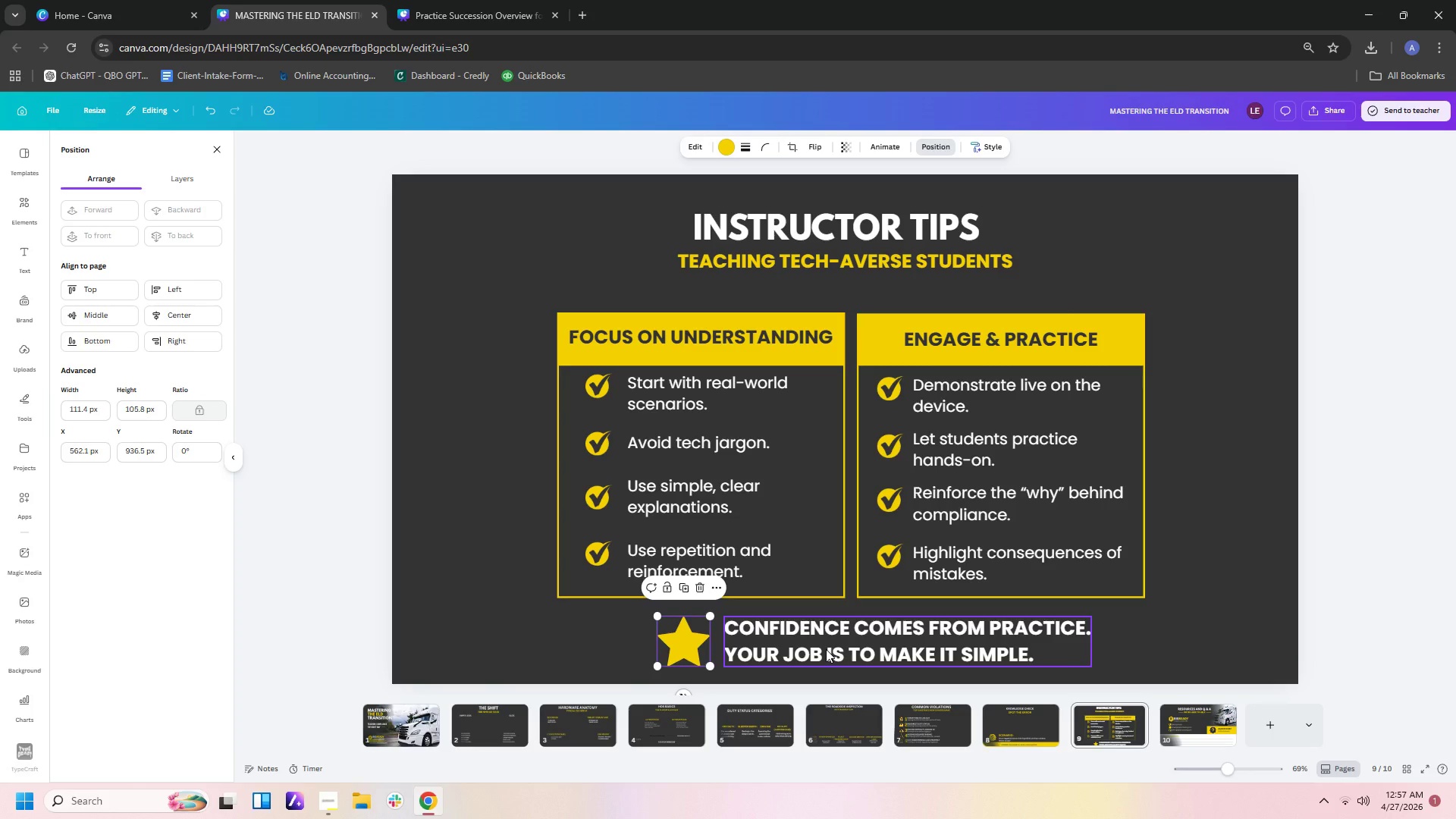 
left_click([893, 651])
 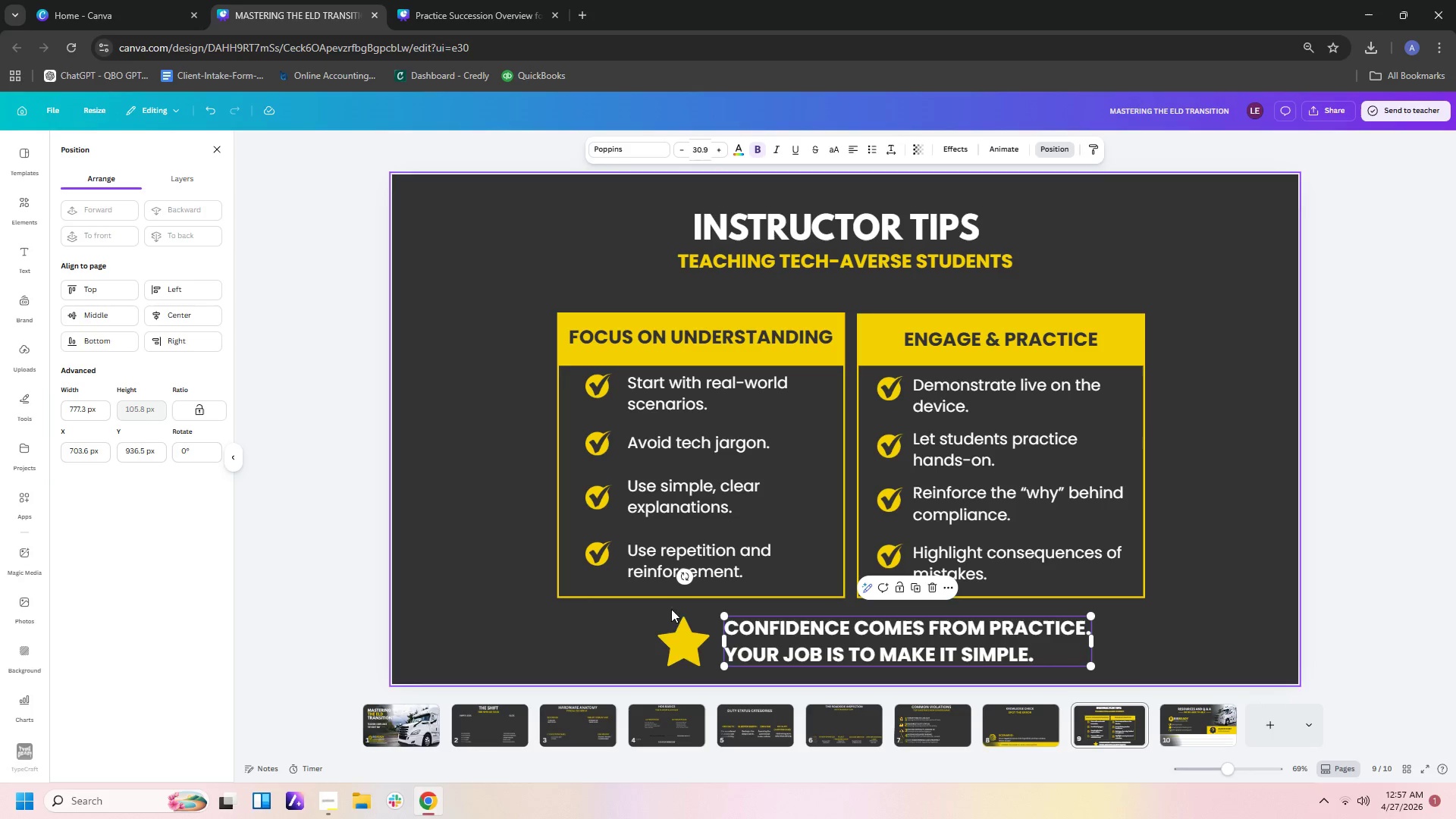 
left_click_drag(start_coordinate=[689, 642], to_coordinate=[664, 642])
 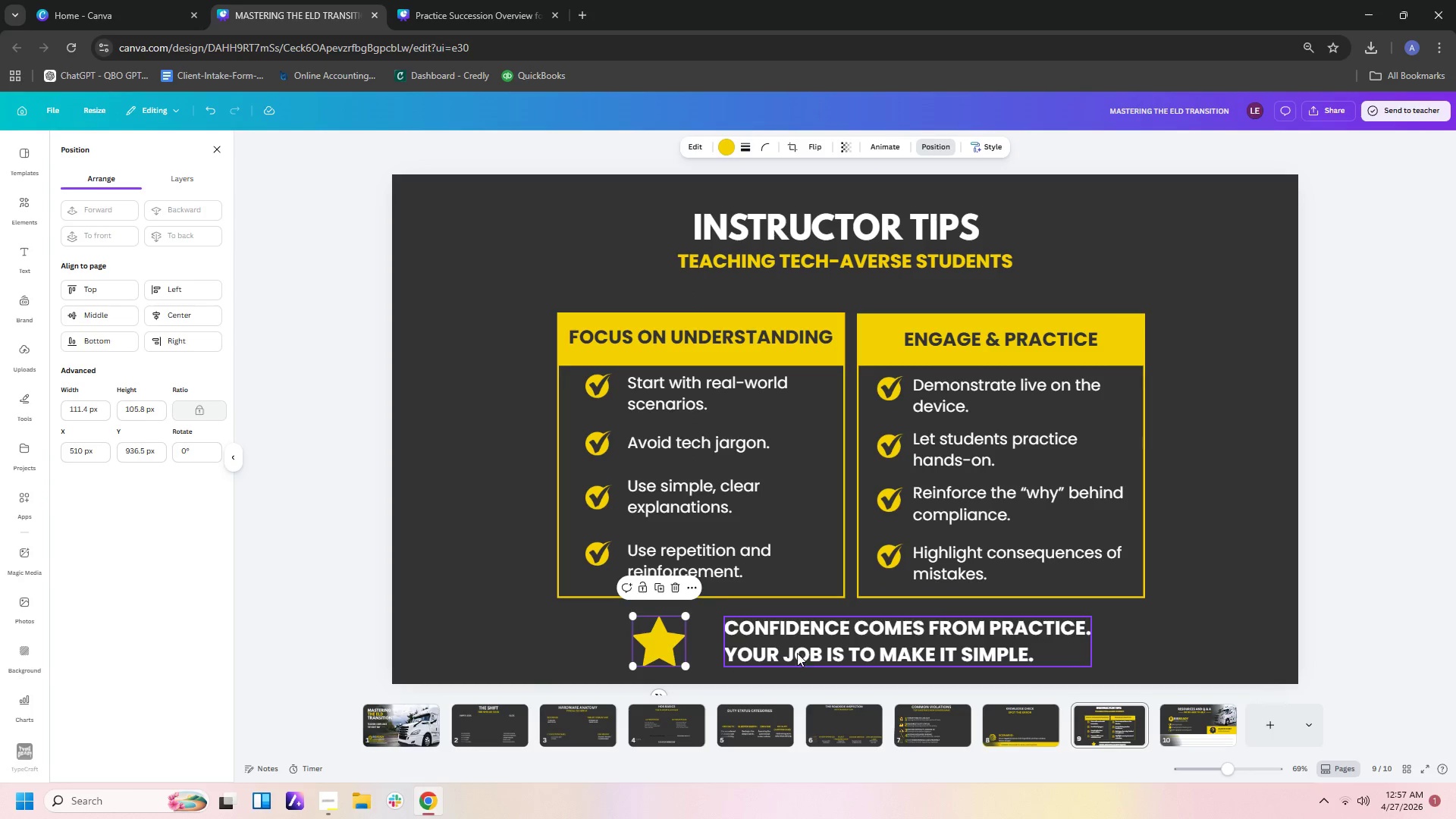 
left_click_drag(start_coordinate=[802, 653], to_coordinate=[782, 653])
 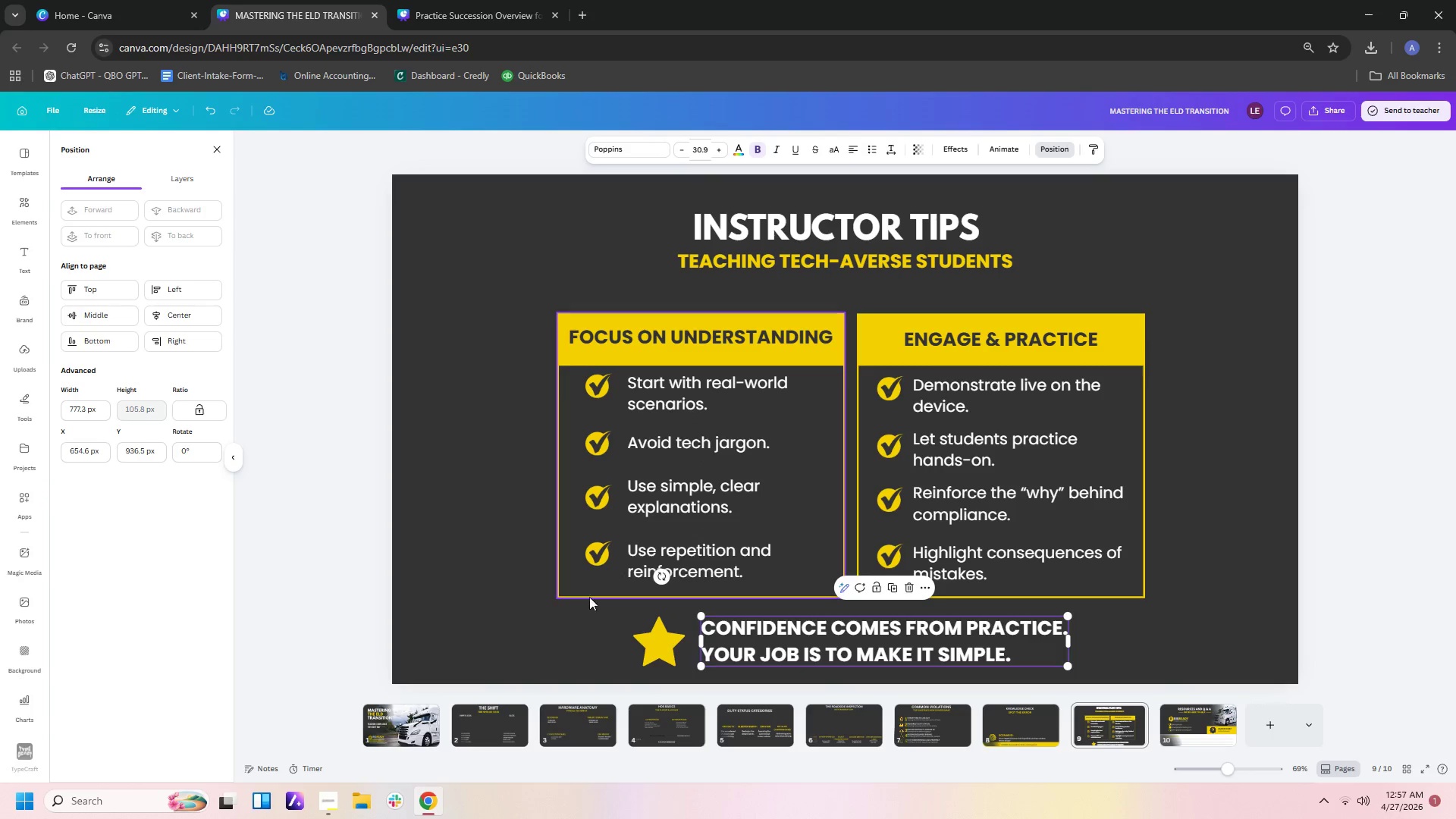 
left_click([554, 617])
 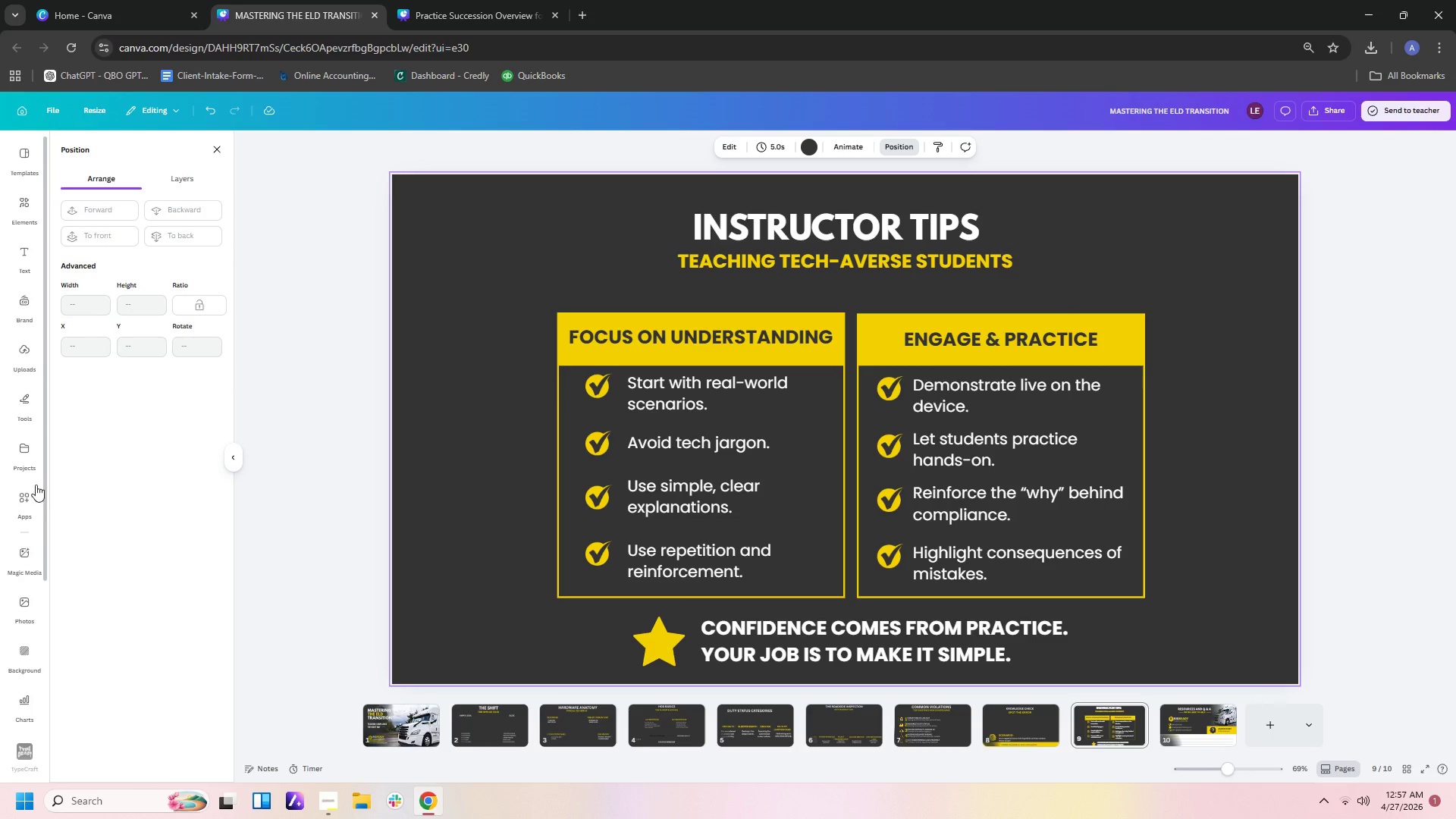 
left_click([23, 409])
 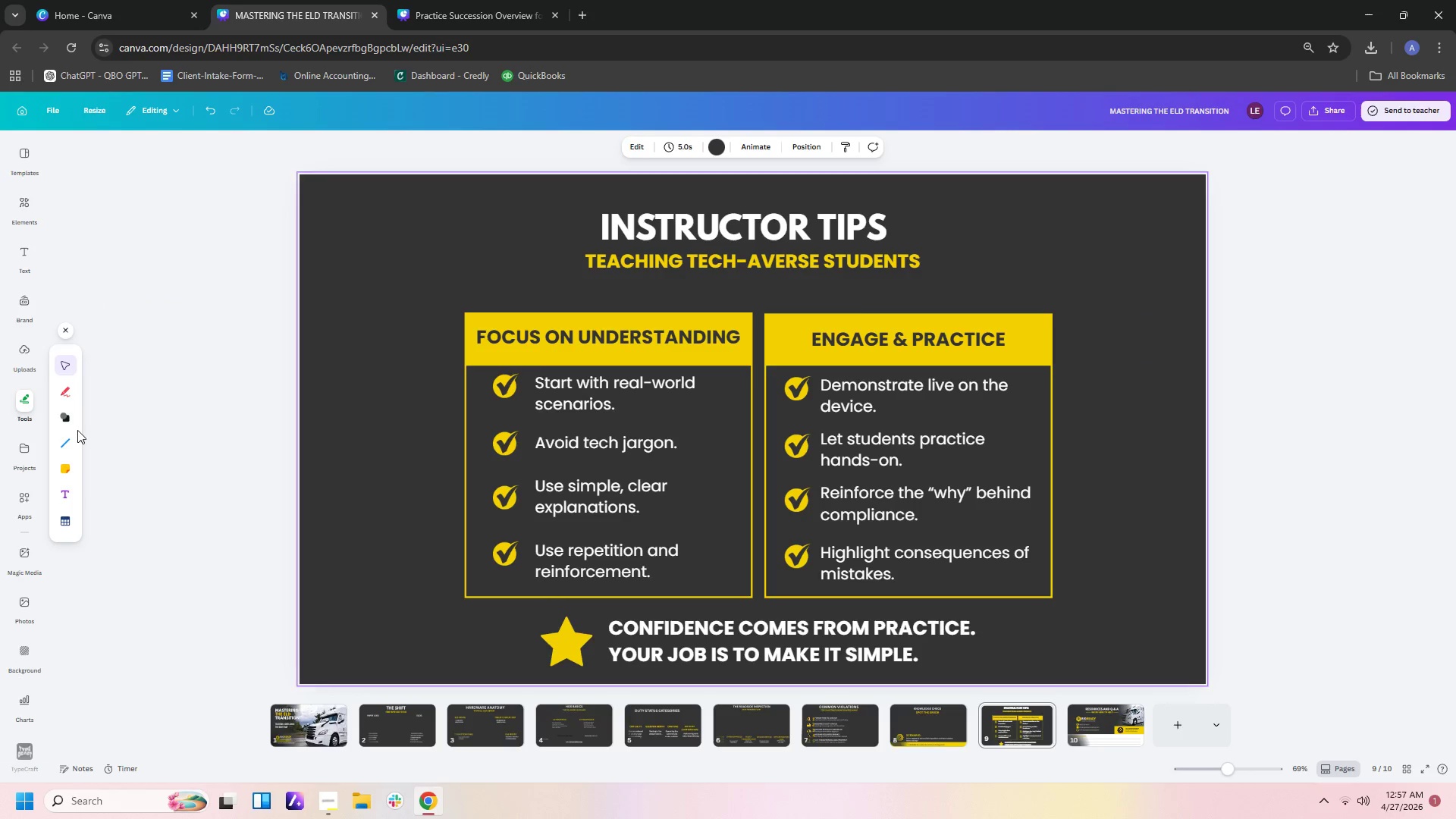 
left_click([64, 417])
 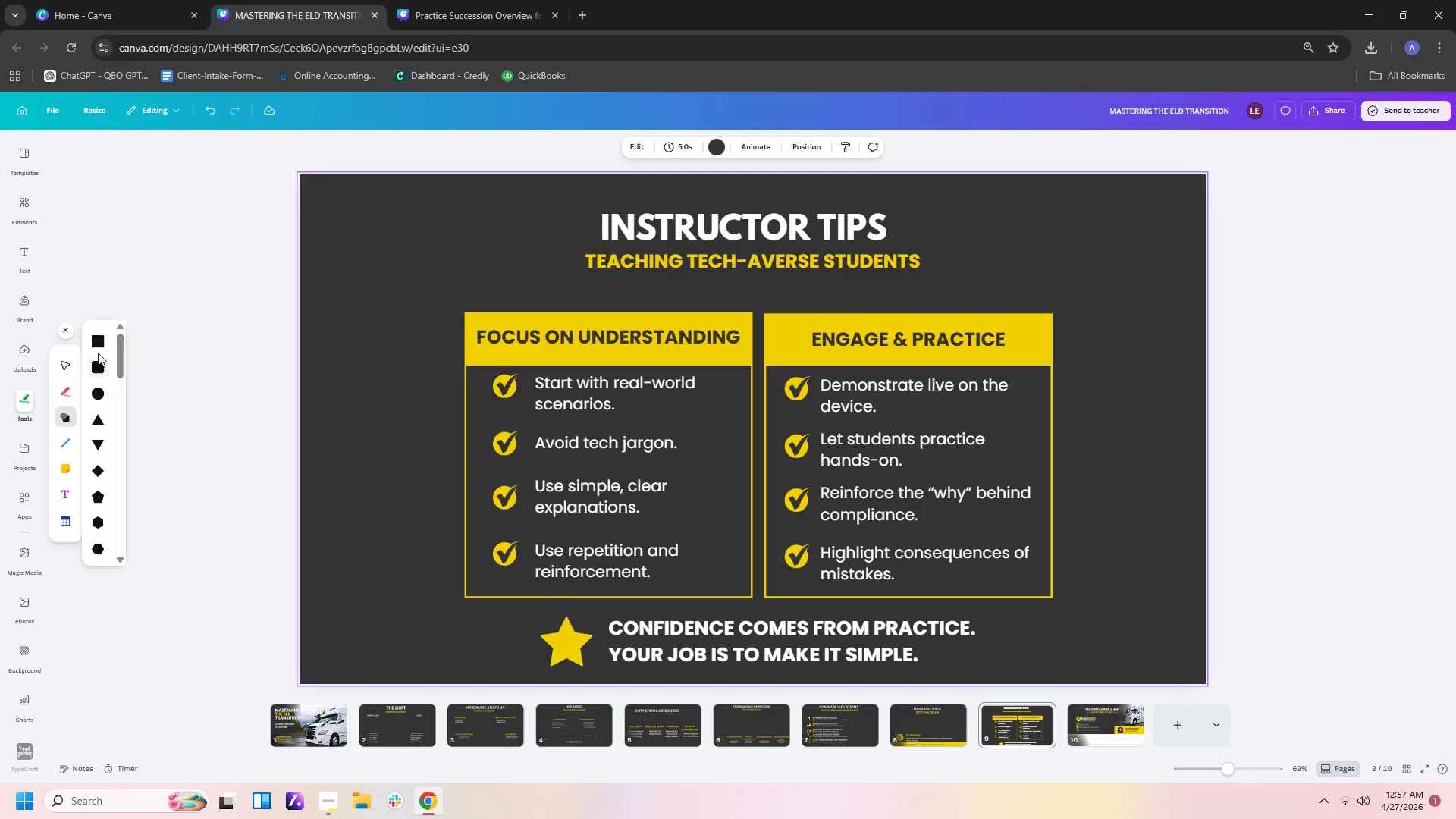 
left_click([98, 340])
 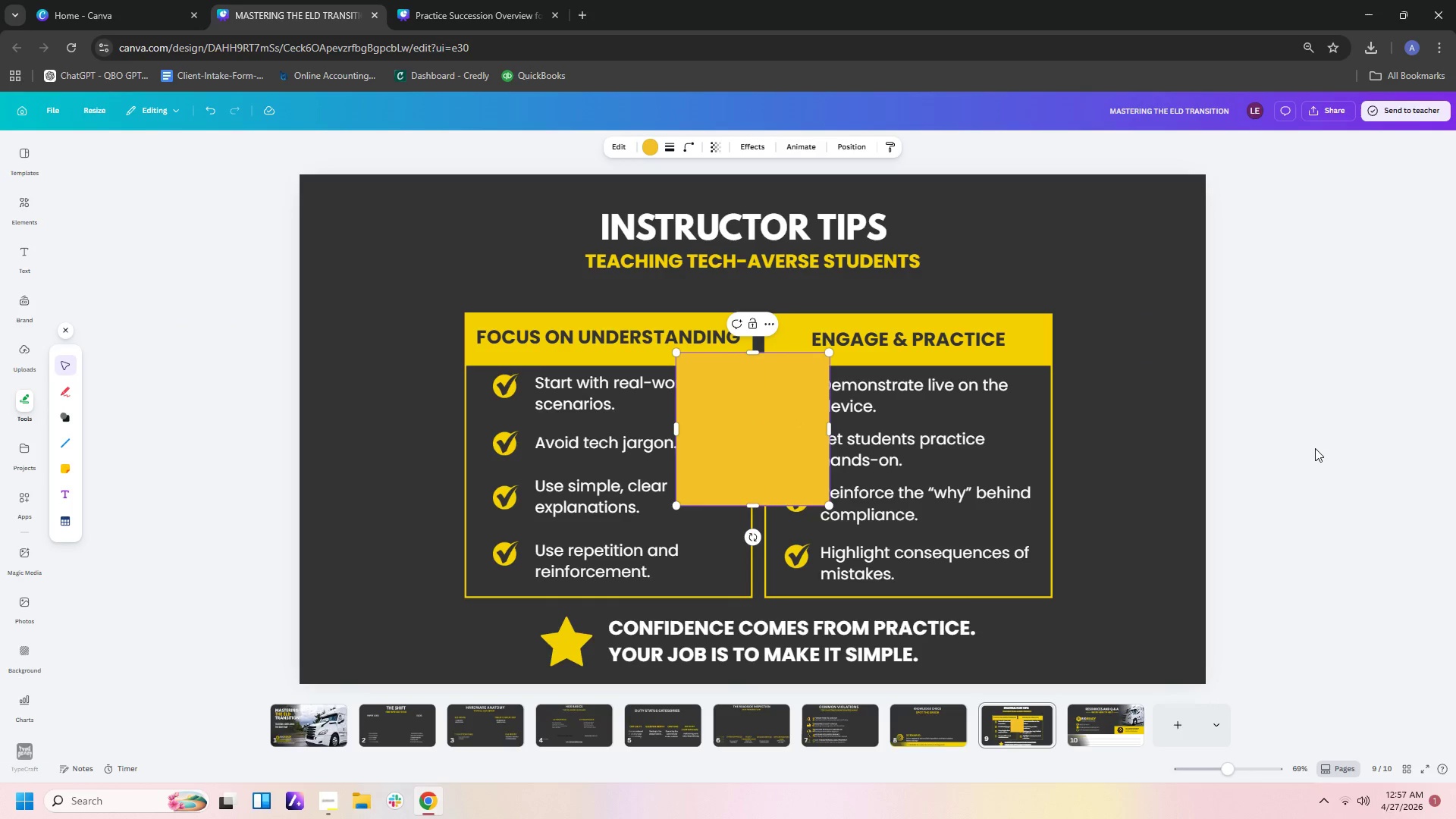 
left_click([1213, 455])
 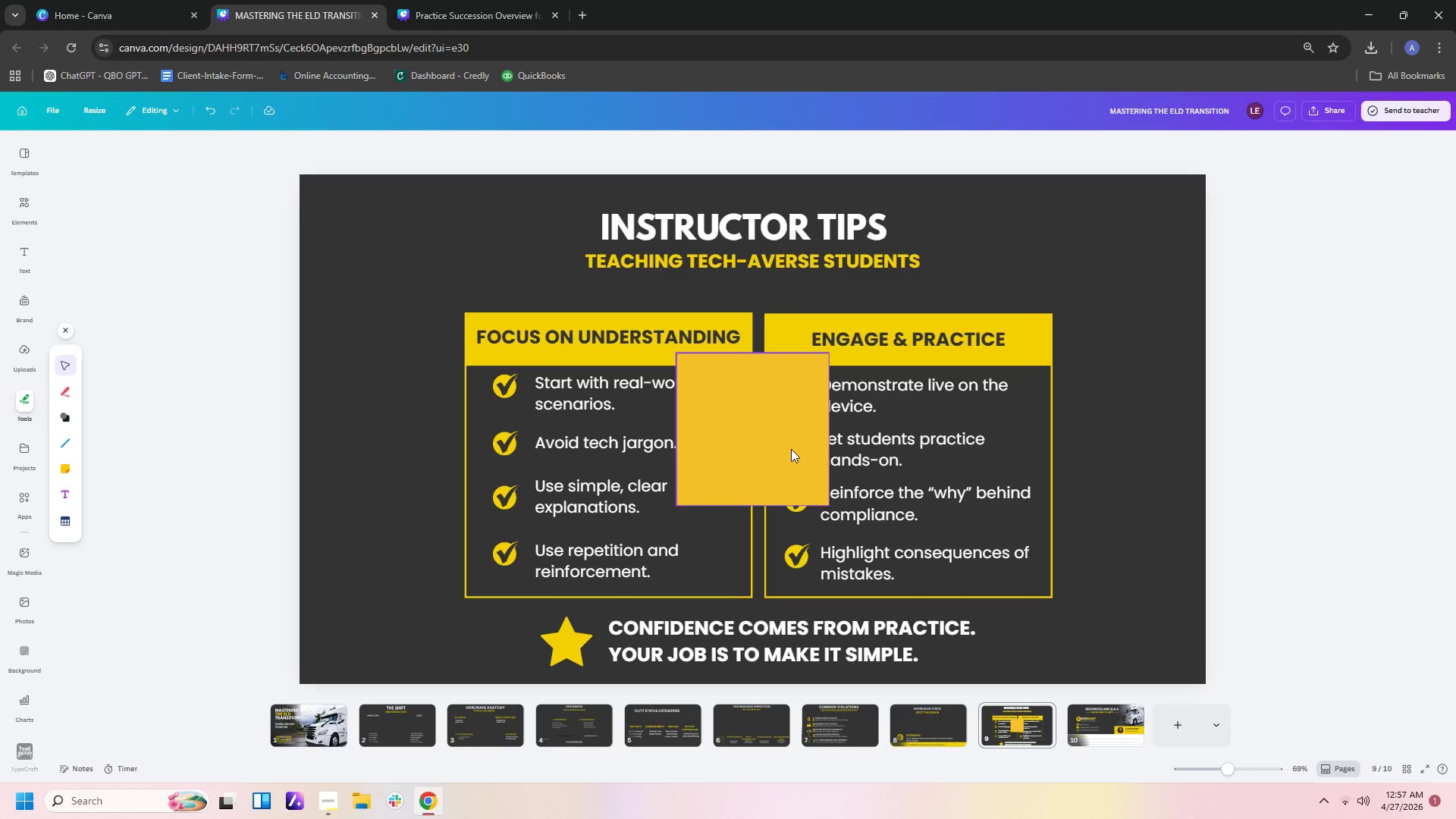 
left_click_drag(start_coordinate=[791, 449], to_coordinate=[568, 617])
 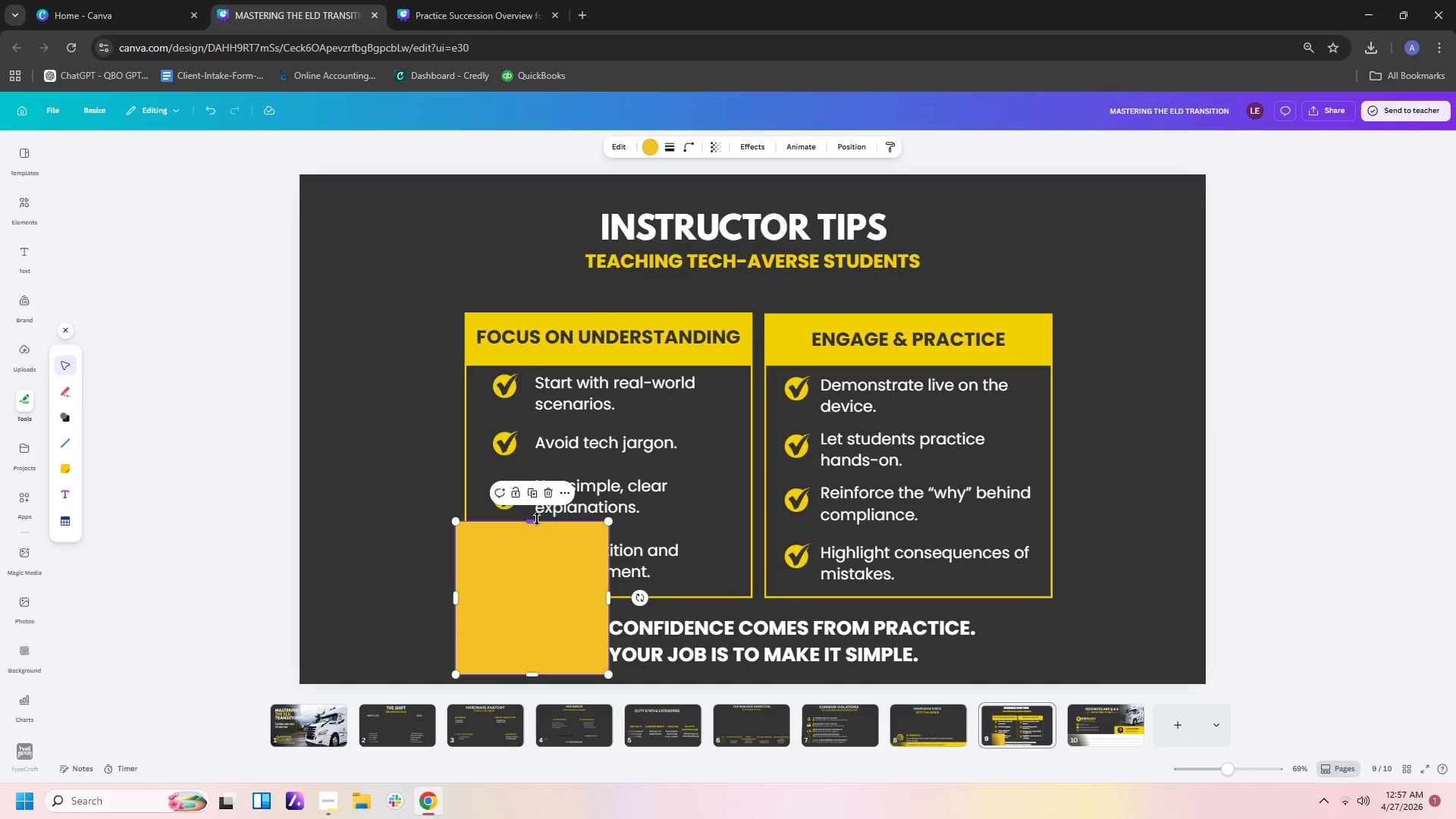 
left_click_drag(start_coordinate=[537, 519], to_coordinate=[568, 601])
 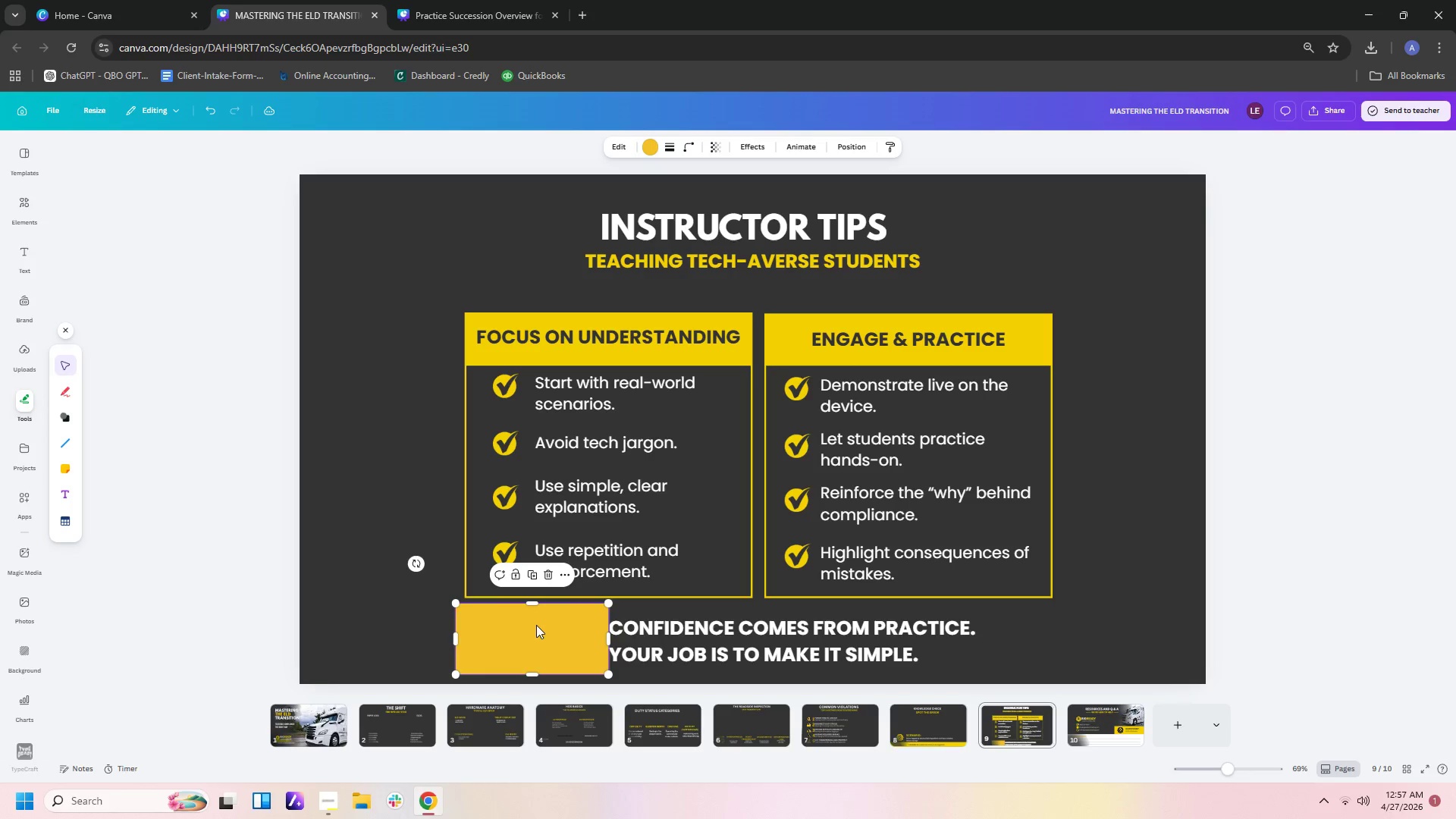 
left_click_drag(start_coordinate=[536, 625], to_coordinate=[548, 626])
 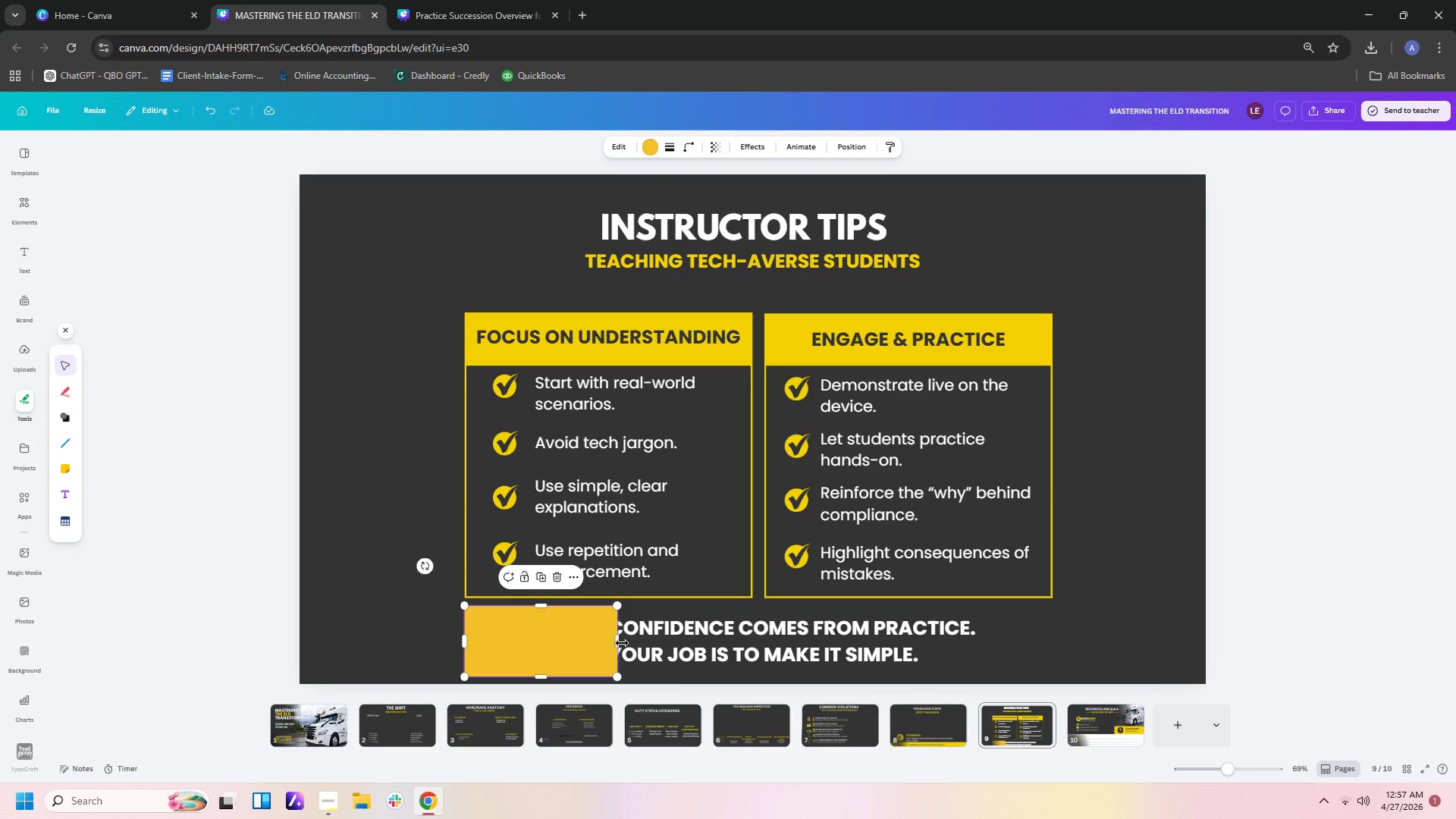 
left_click_drag(start_coordinate=[618, 643], to_coordinate=[1052, 673])
 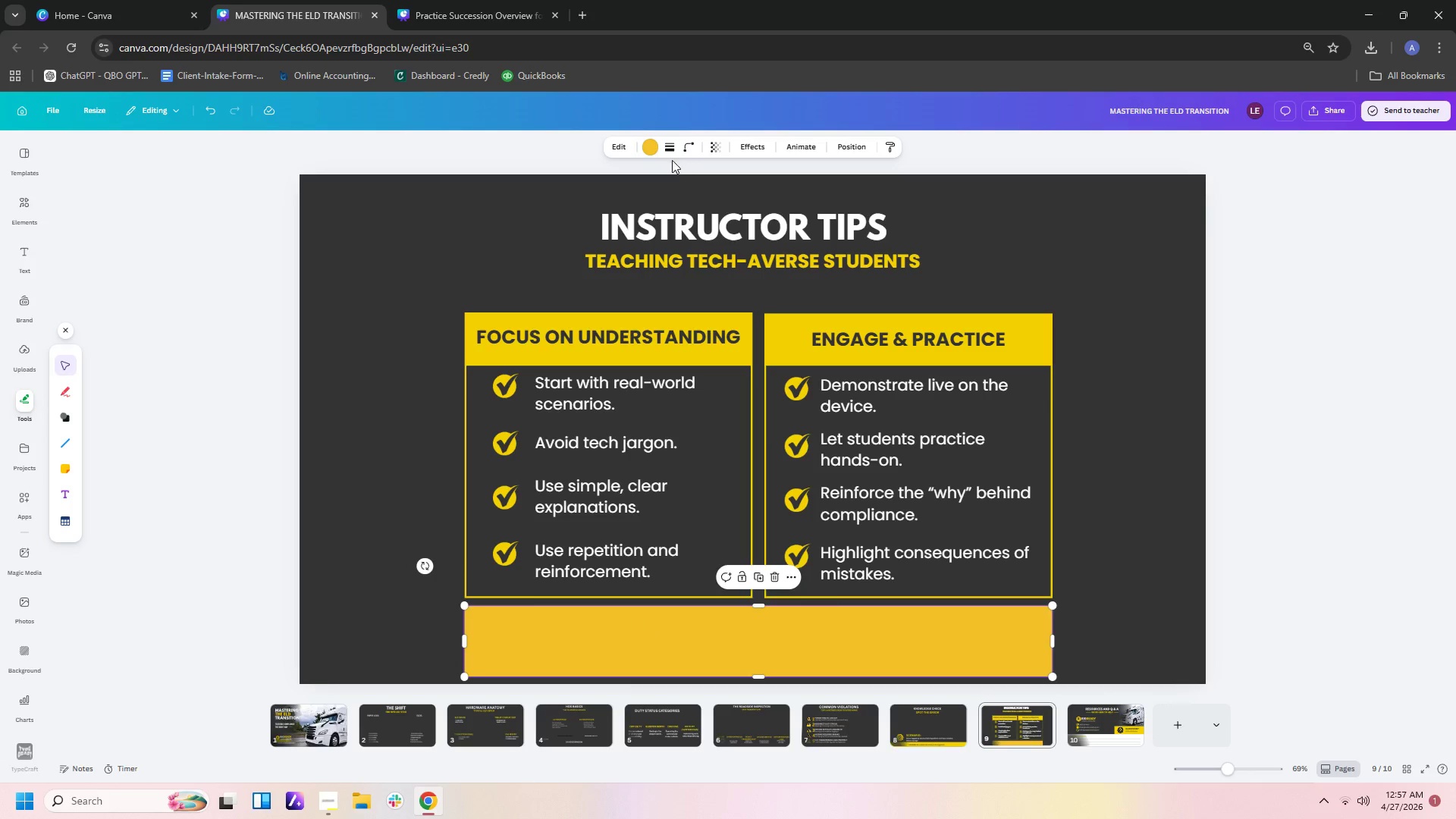 
left_click([647, 149])
 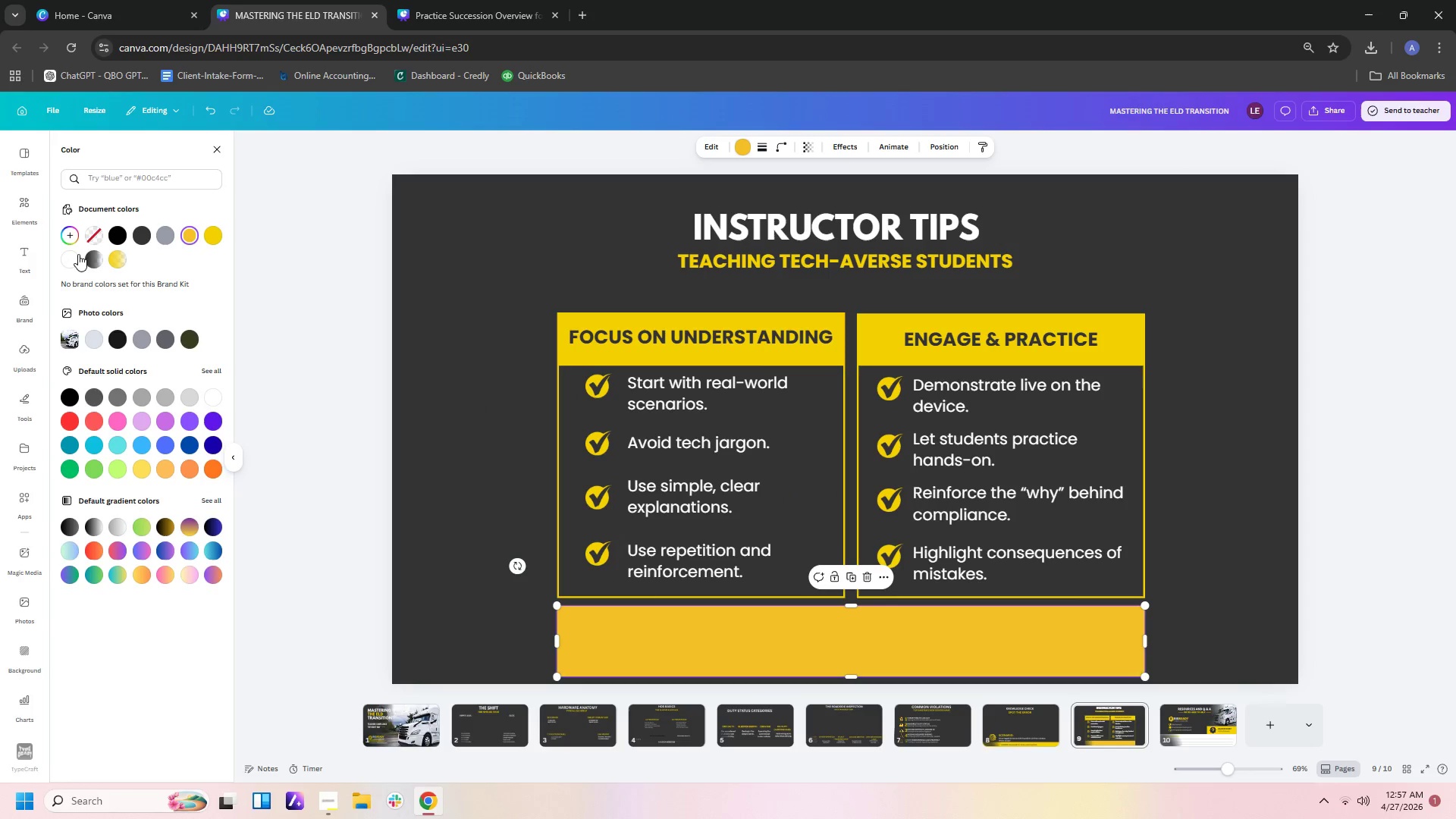 
left_click([99, 232])
 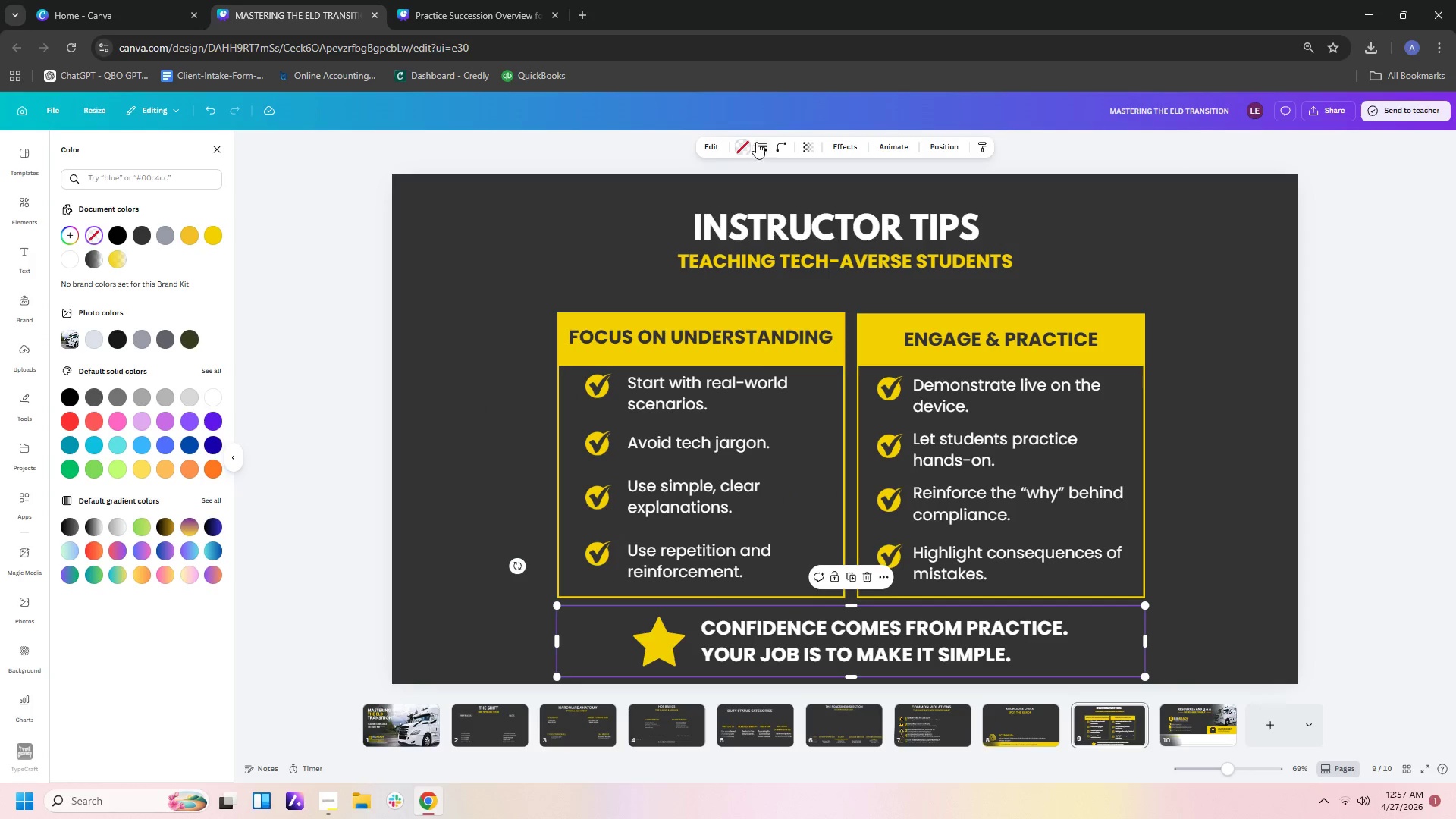 
left_click([763, 142])
 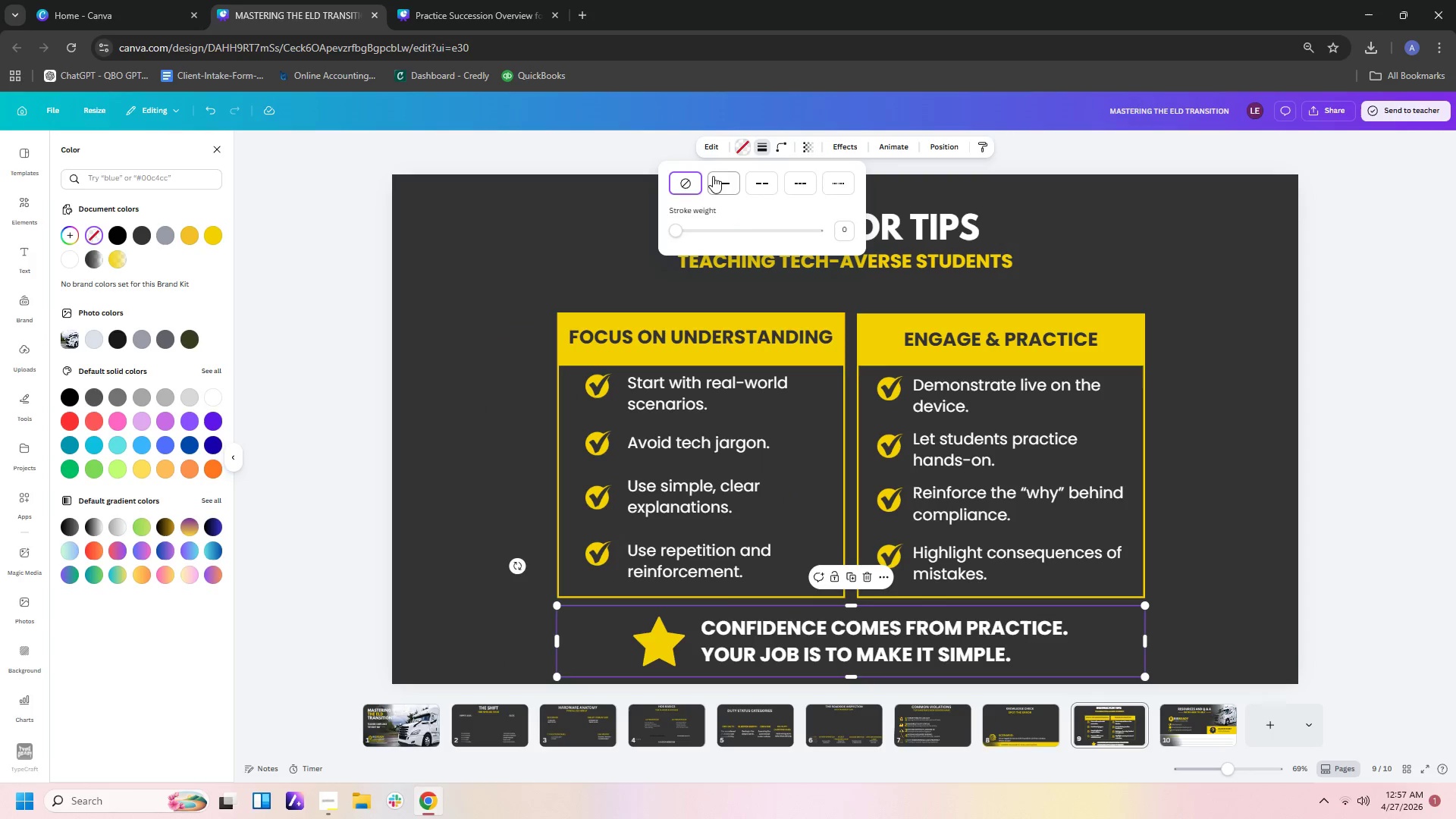 
left_click([711, 181])
 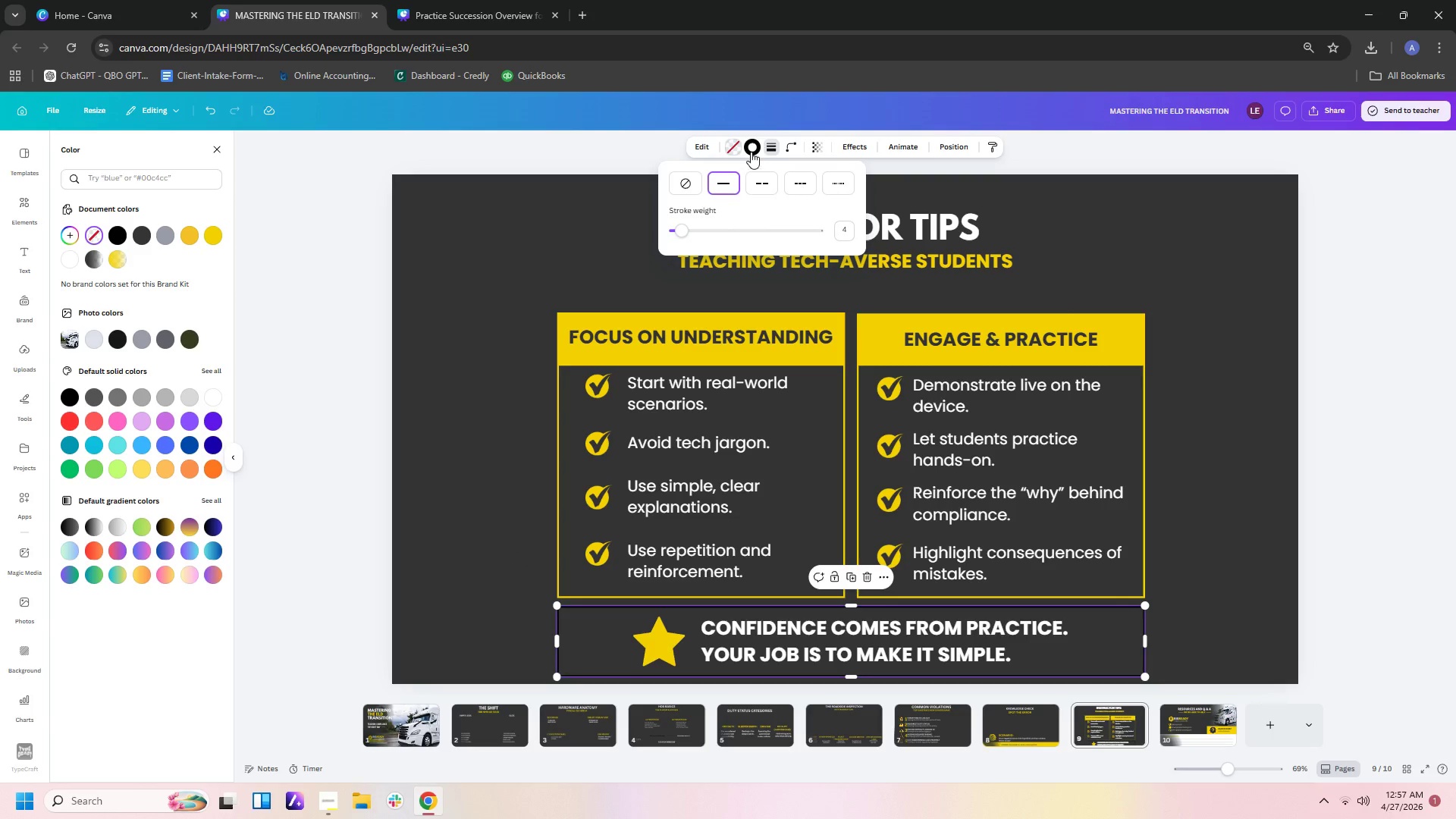 
left_click([751, 149])
 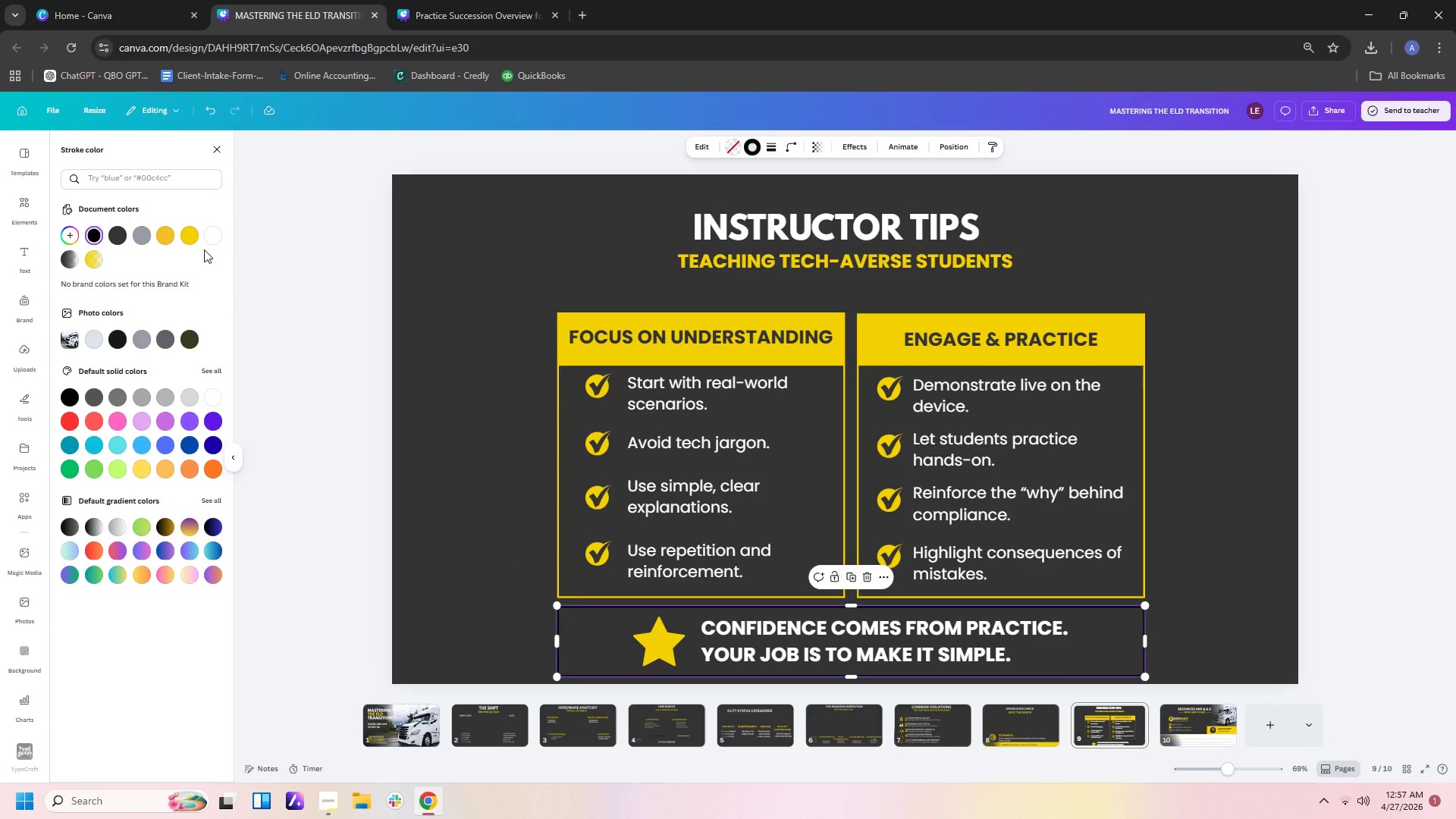 
left_click([186, 240])
 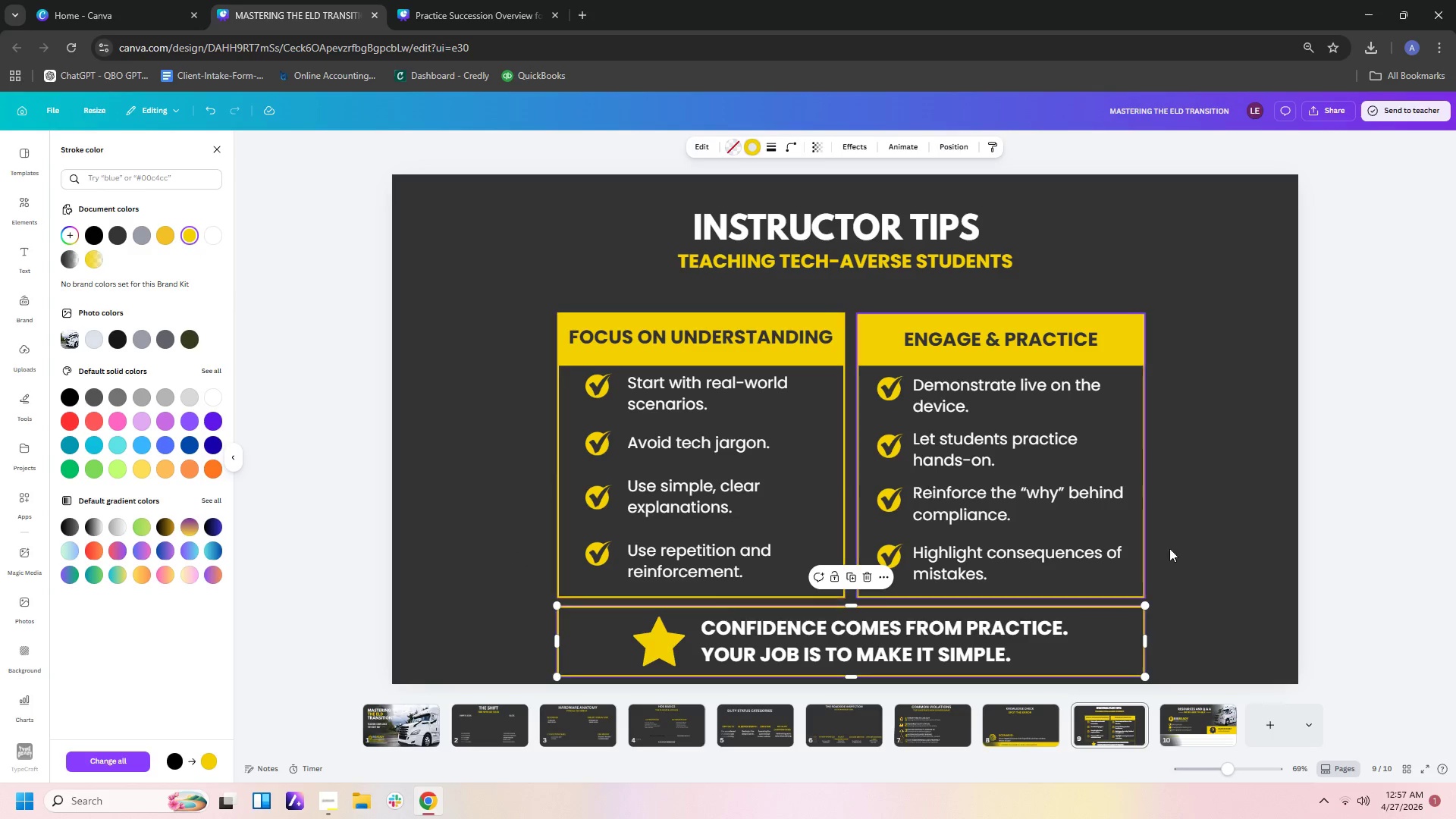 
left_click([1221, 617])
 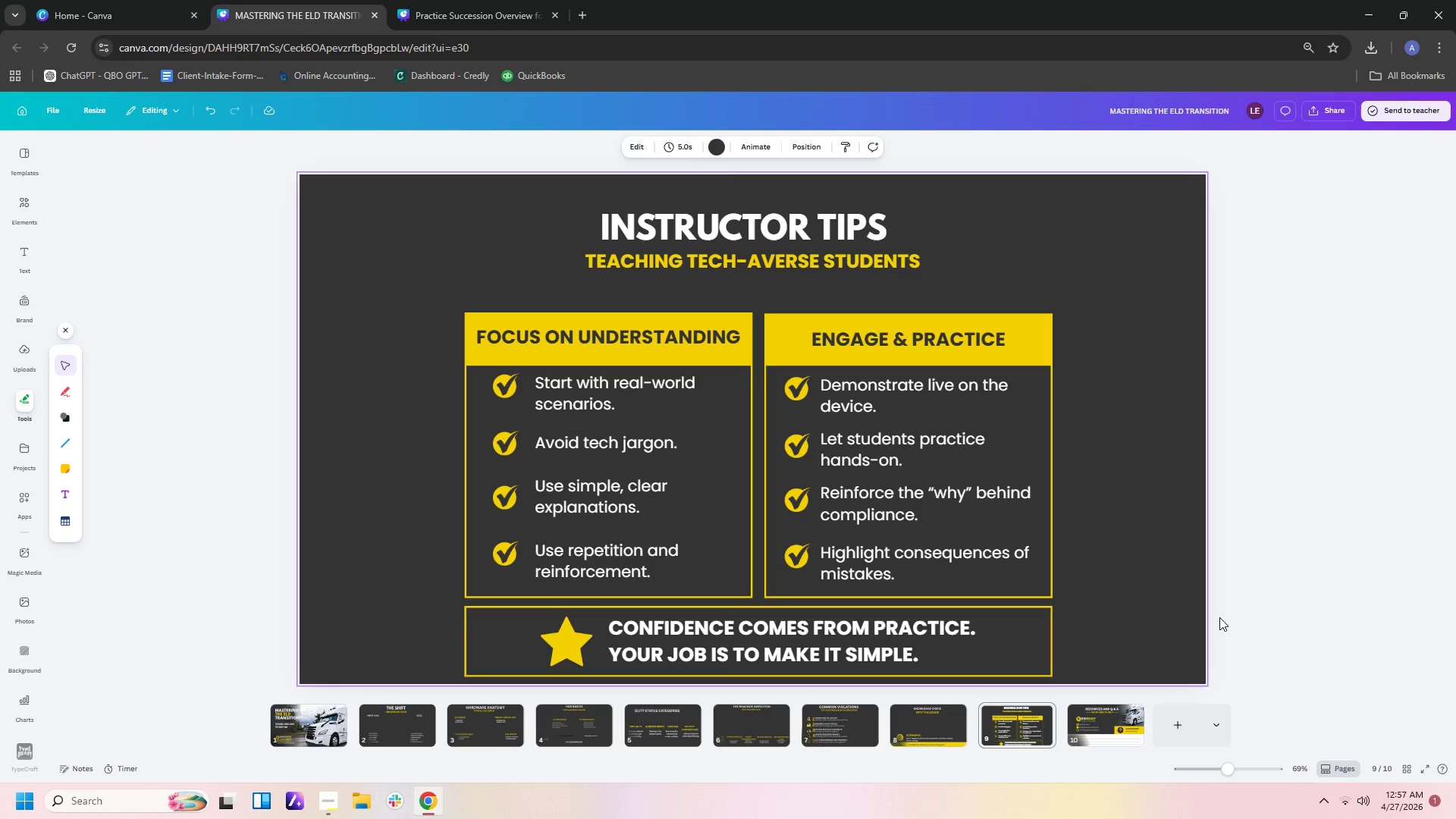 
left_click([1219, 617])
 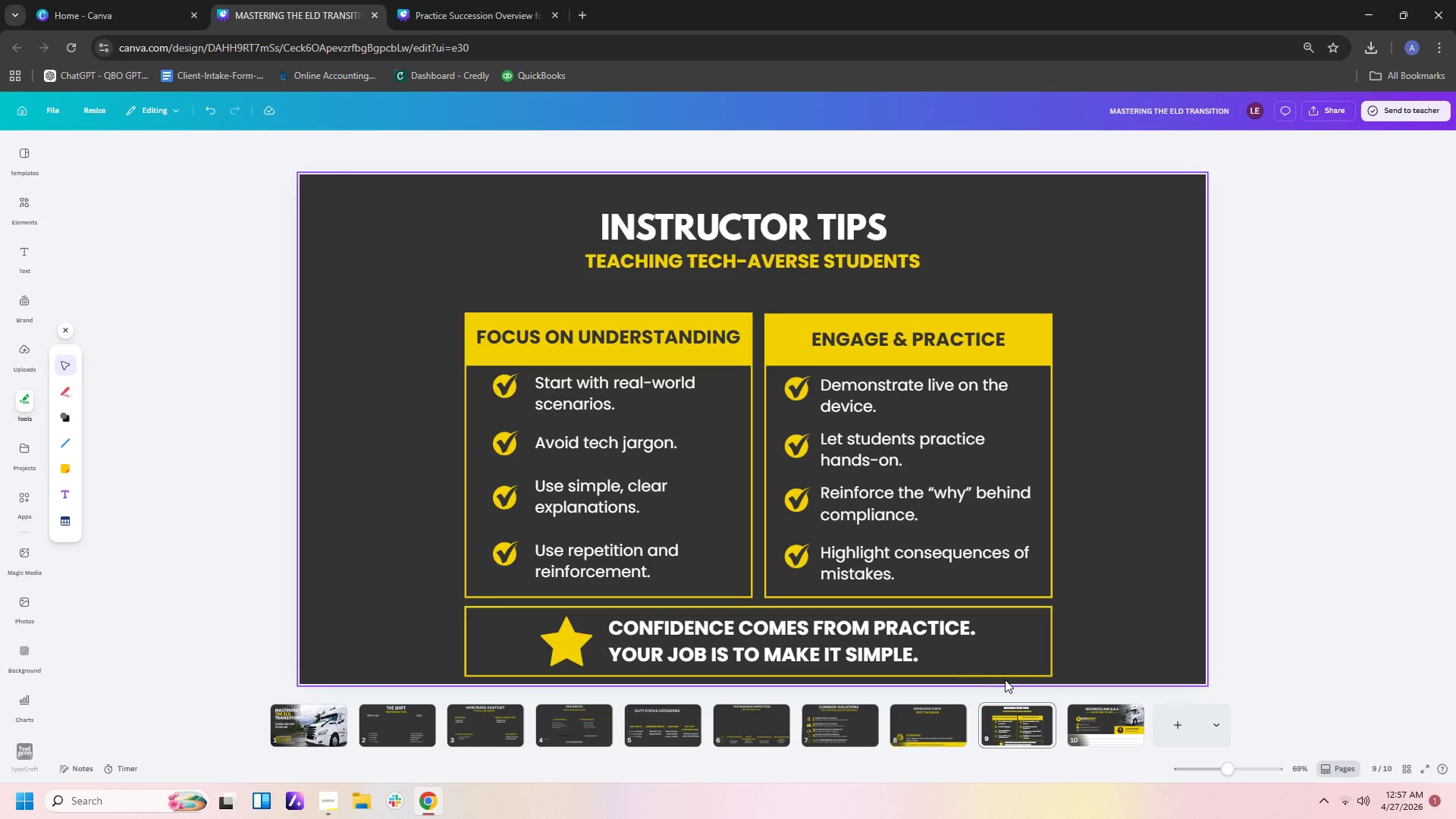 
double_click([896, 642])
 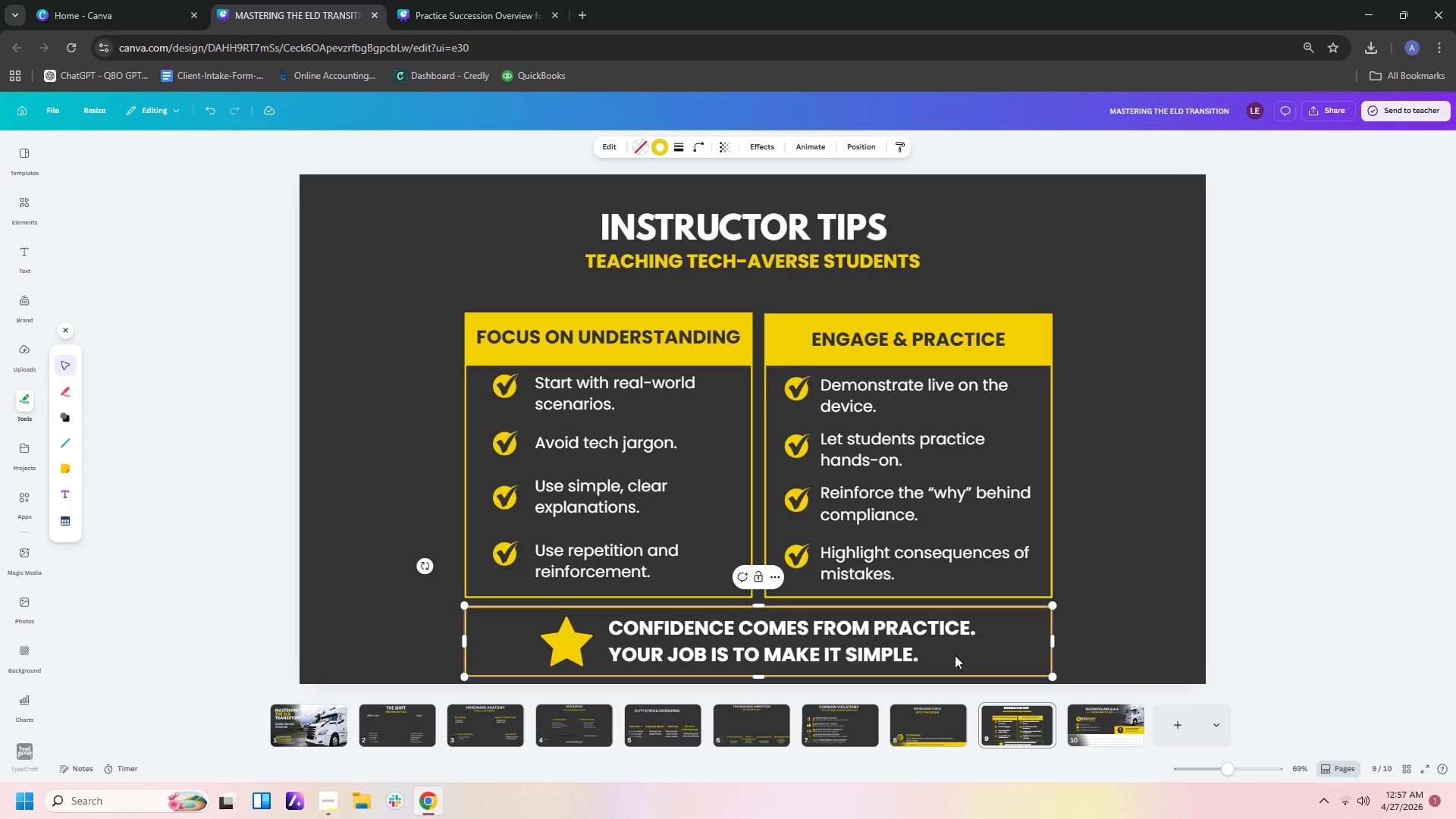 
left_click([1025, 661])
 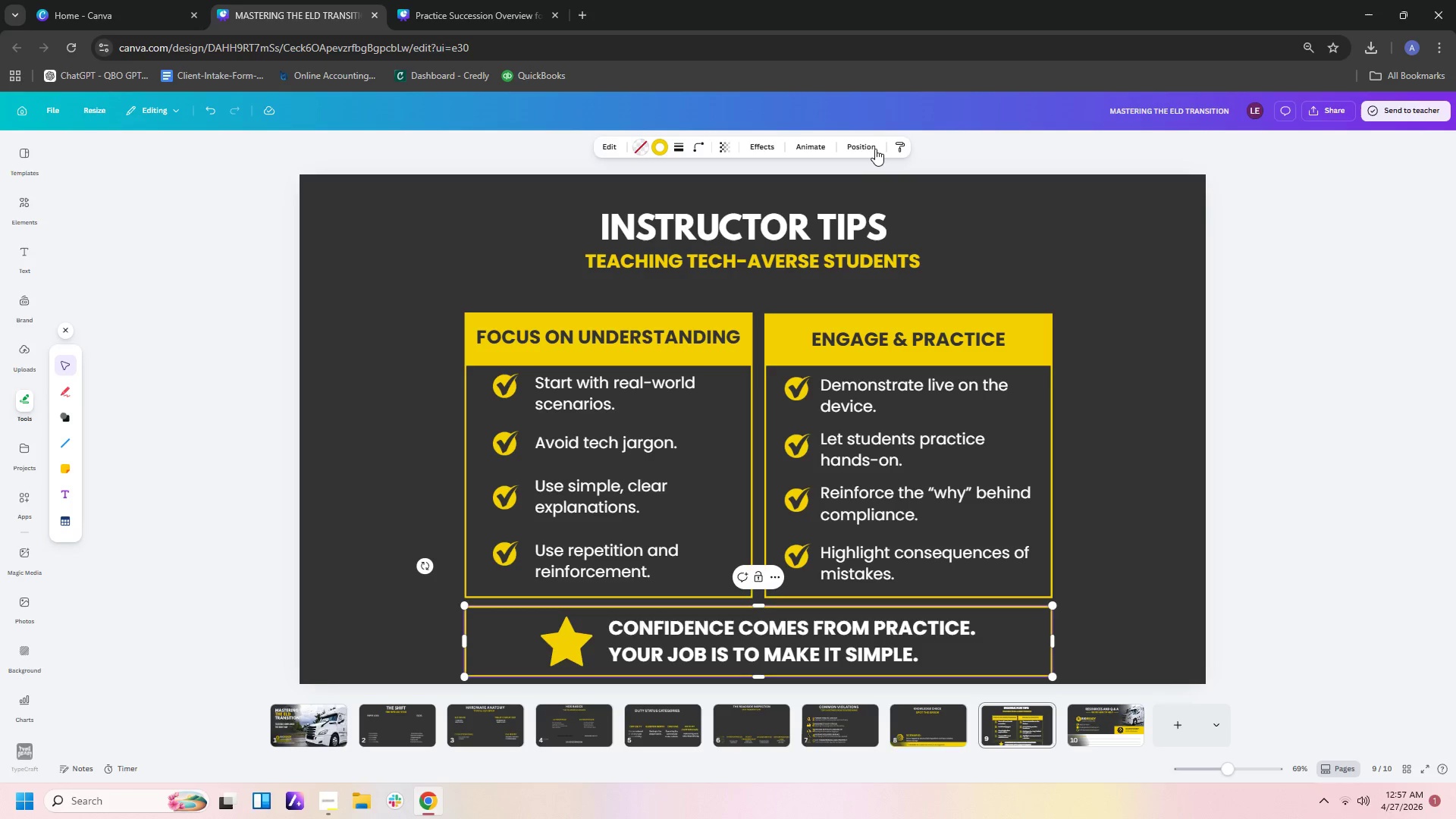 
left_click([871, 146])
 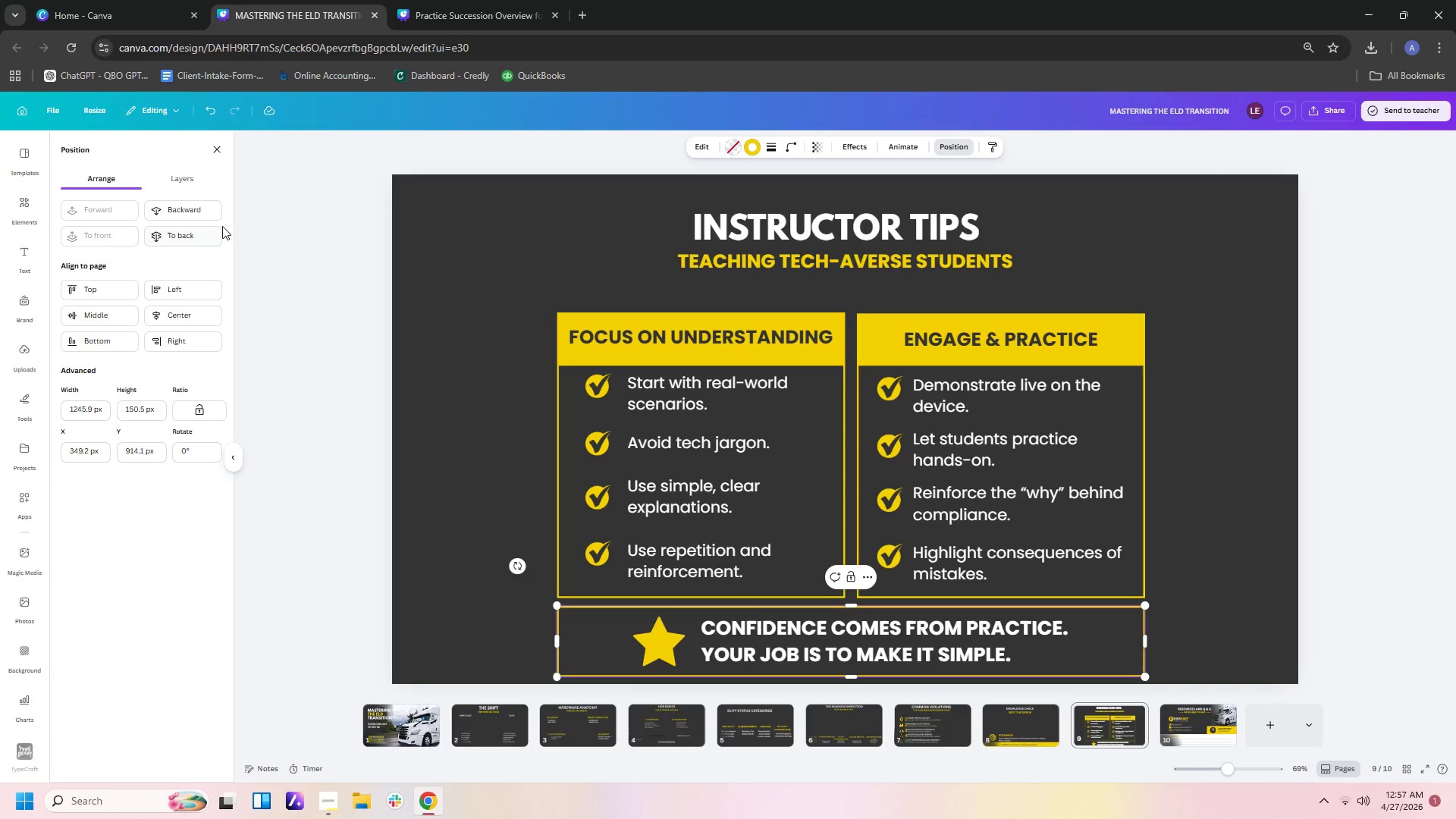 
left_click([199, 234])
 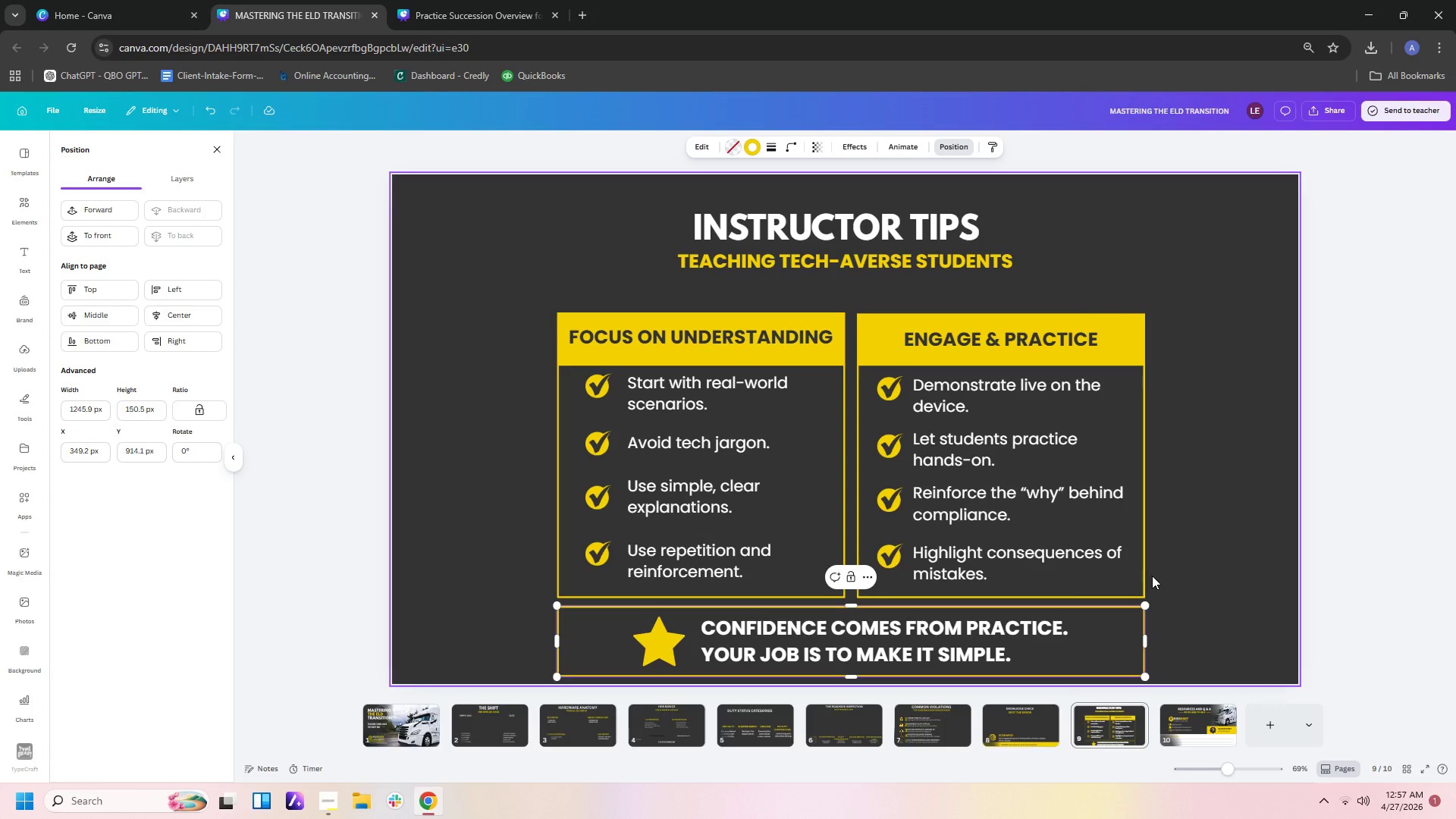 
left_click([1223, 566])
 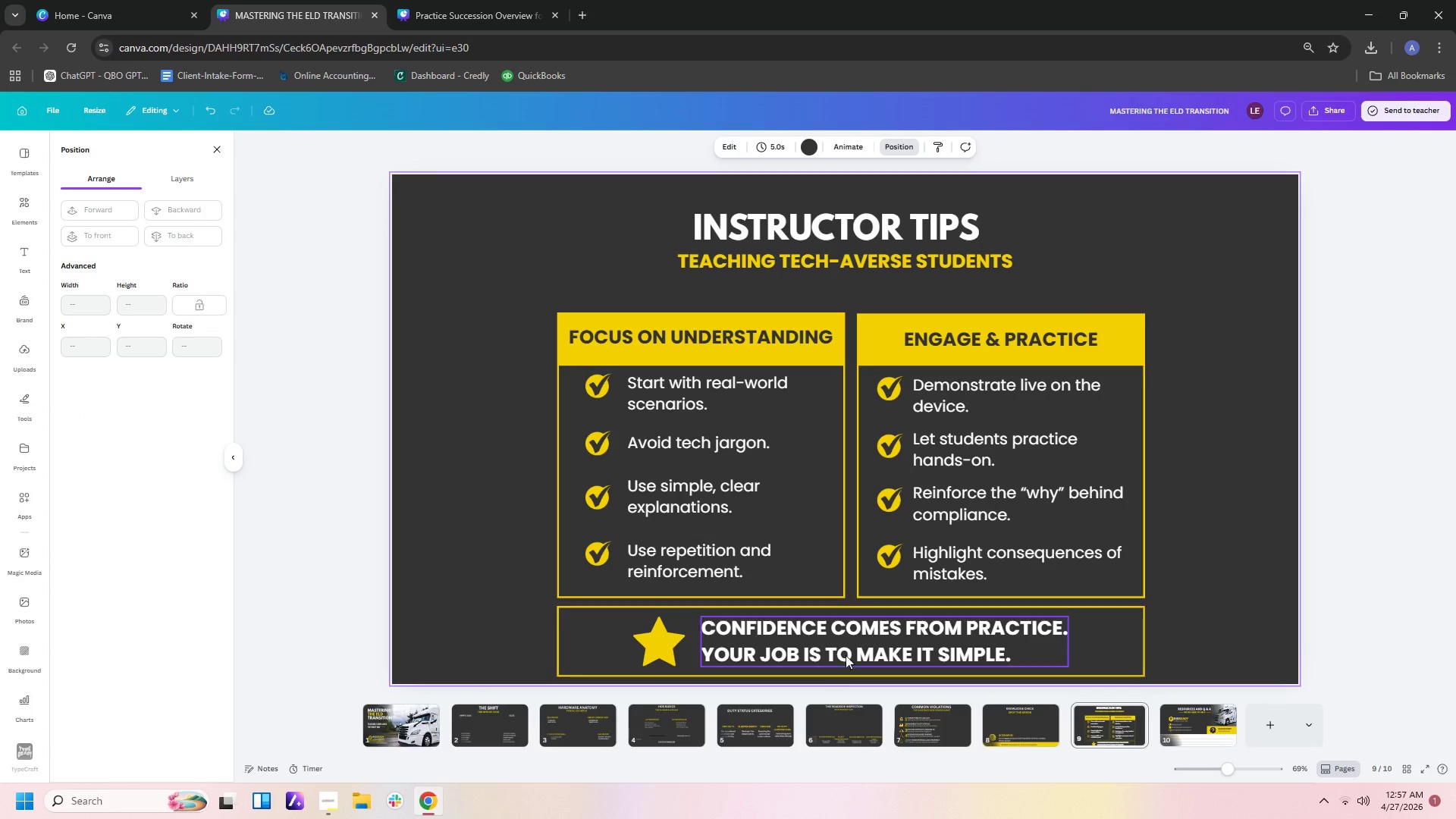 
left_click([848, 651])
 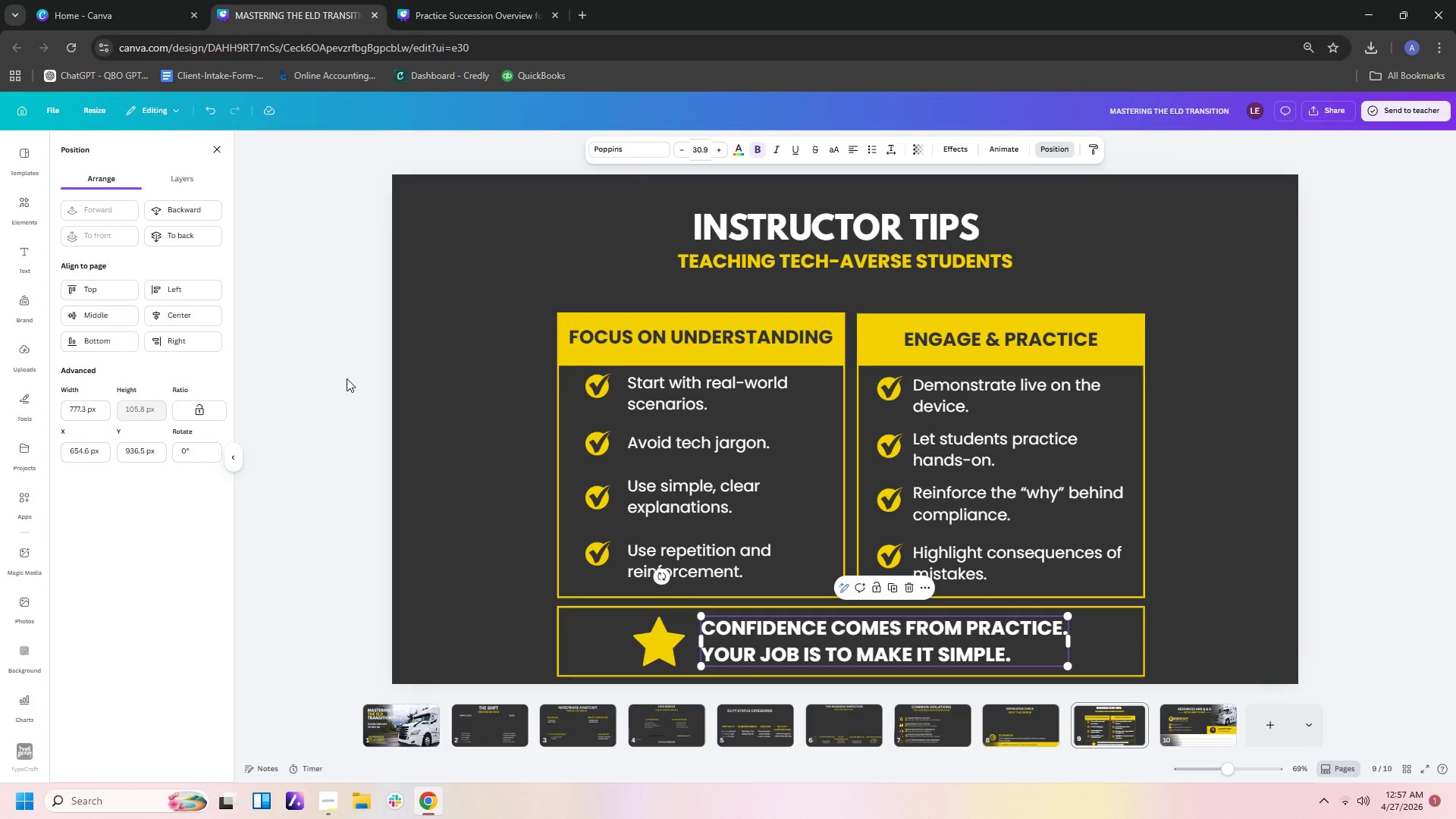 
double_click([1129, 634])
 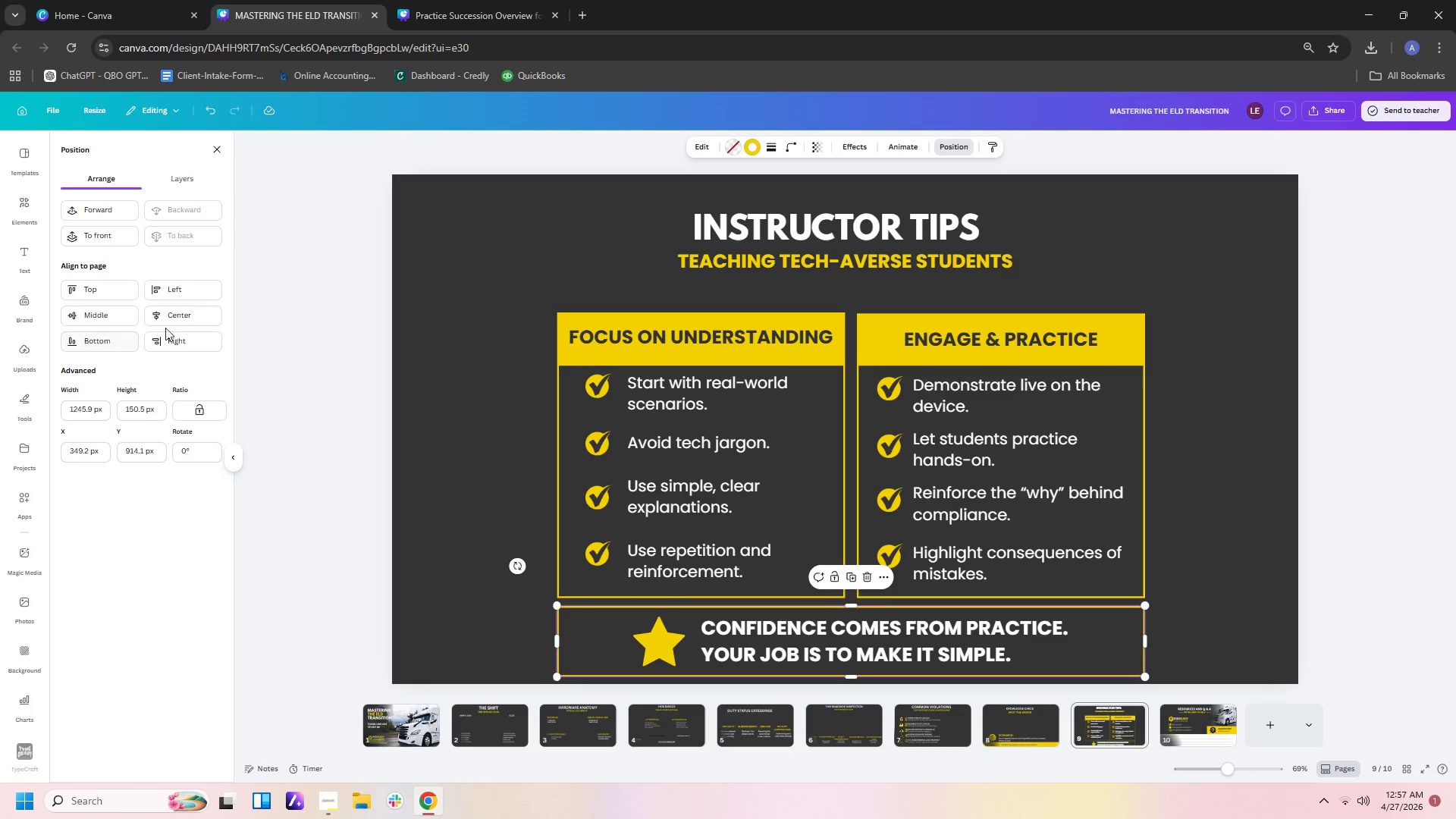 
left_click([175, 320])
 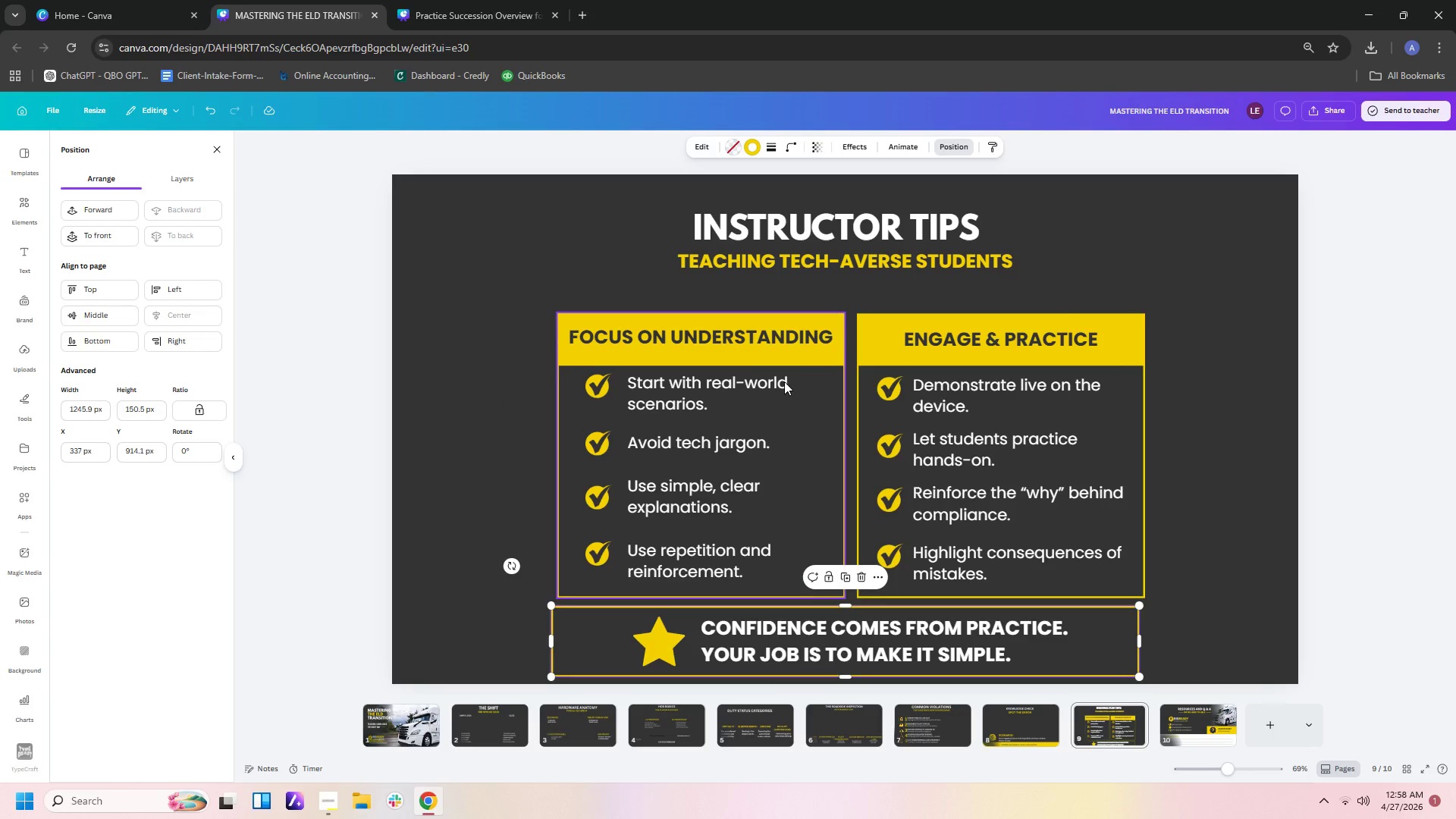 
left_click([798, 395])
 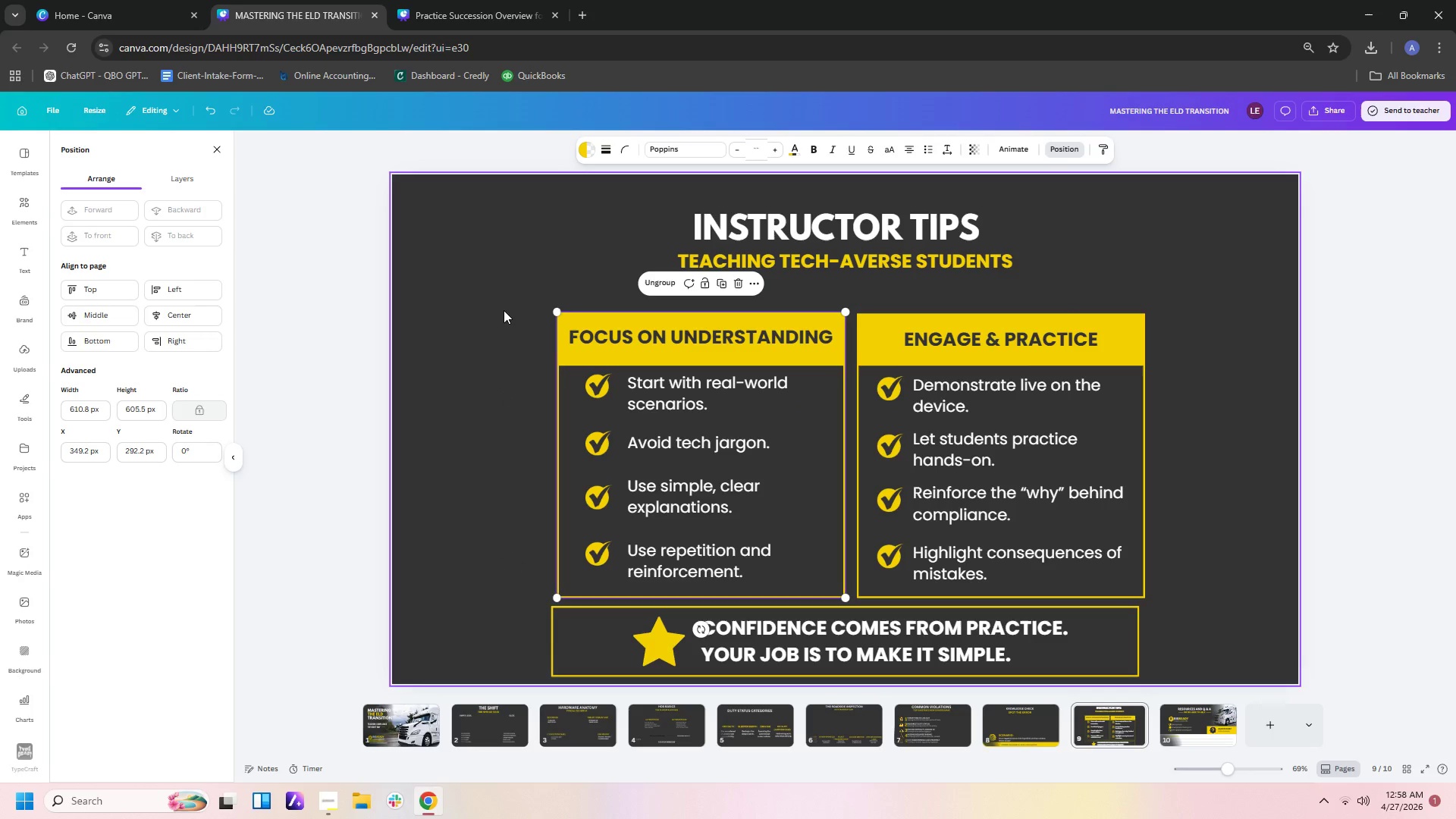 
left_click_drag(start_coordinate=[504, 310], to_coordinate=[1072, 427])
 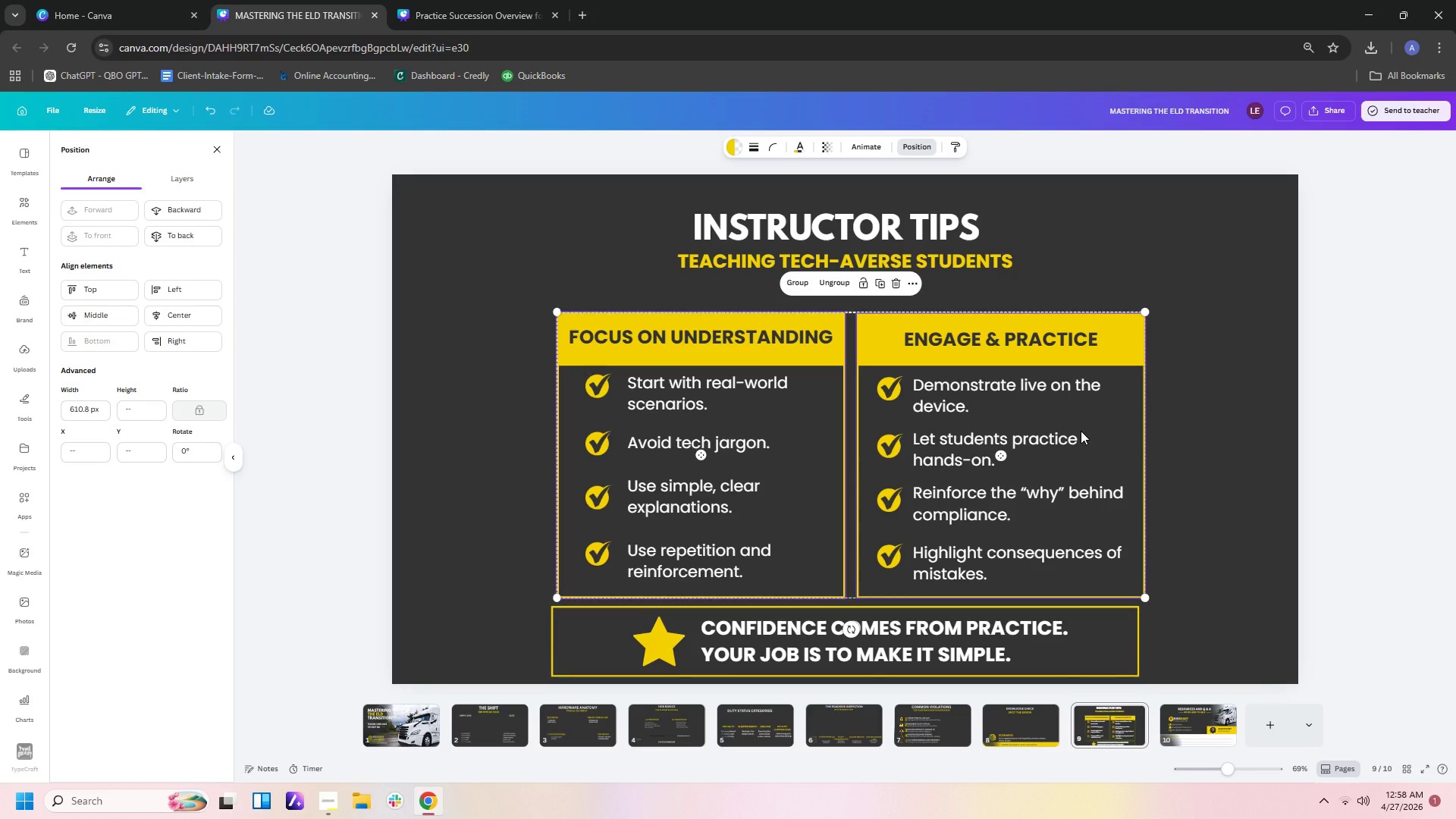 
left_click_drag(start_coordinate=[1081, 431], to_coordinate=[1077, 431])
 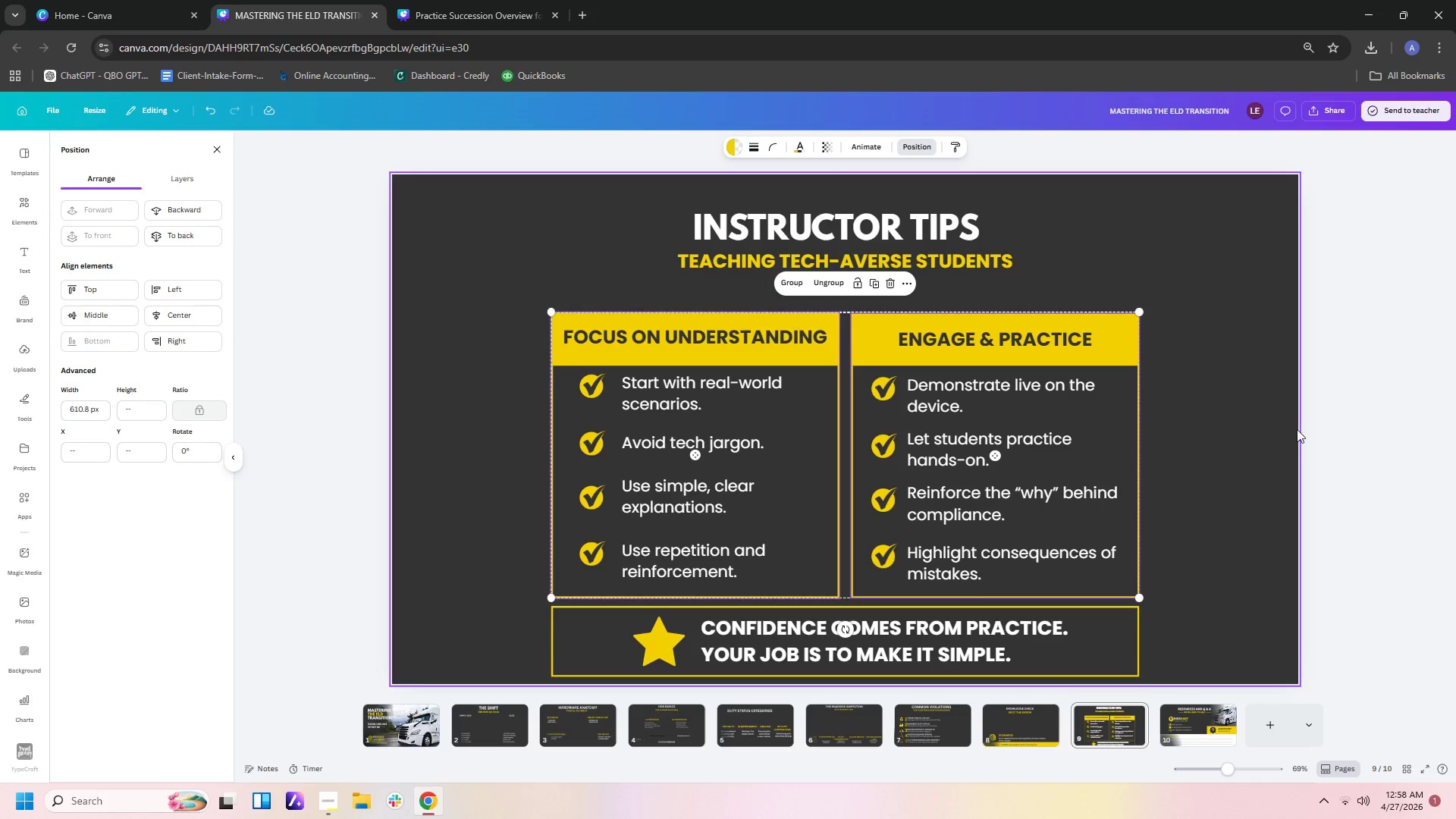 
left_click([1297, 428])
 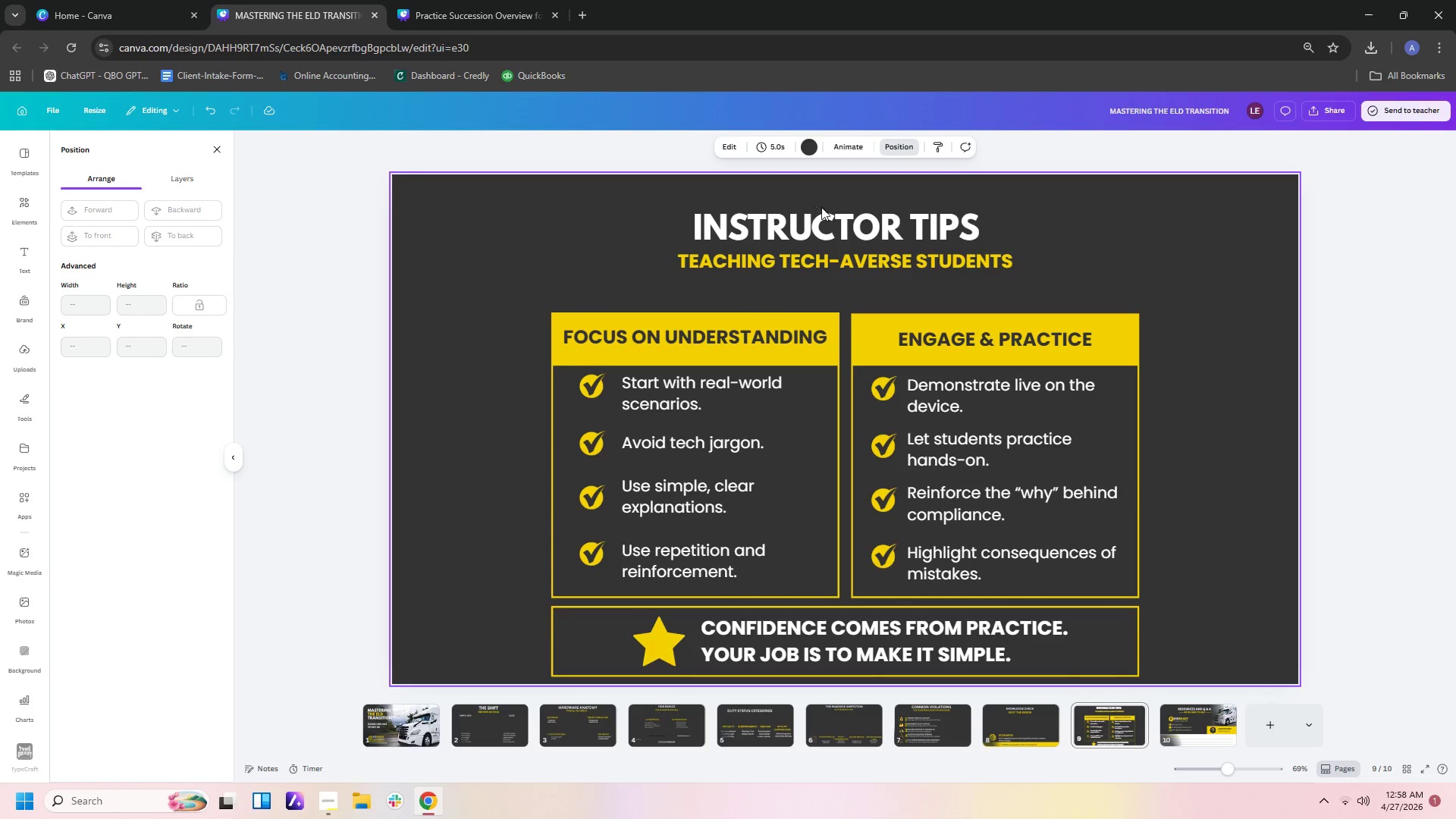 
left_click([823, 222])
 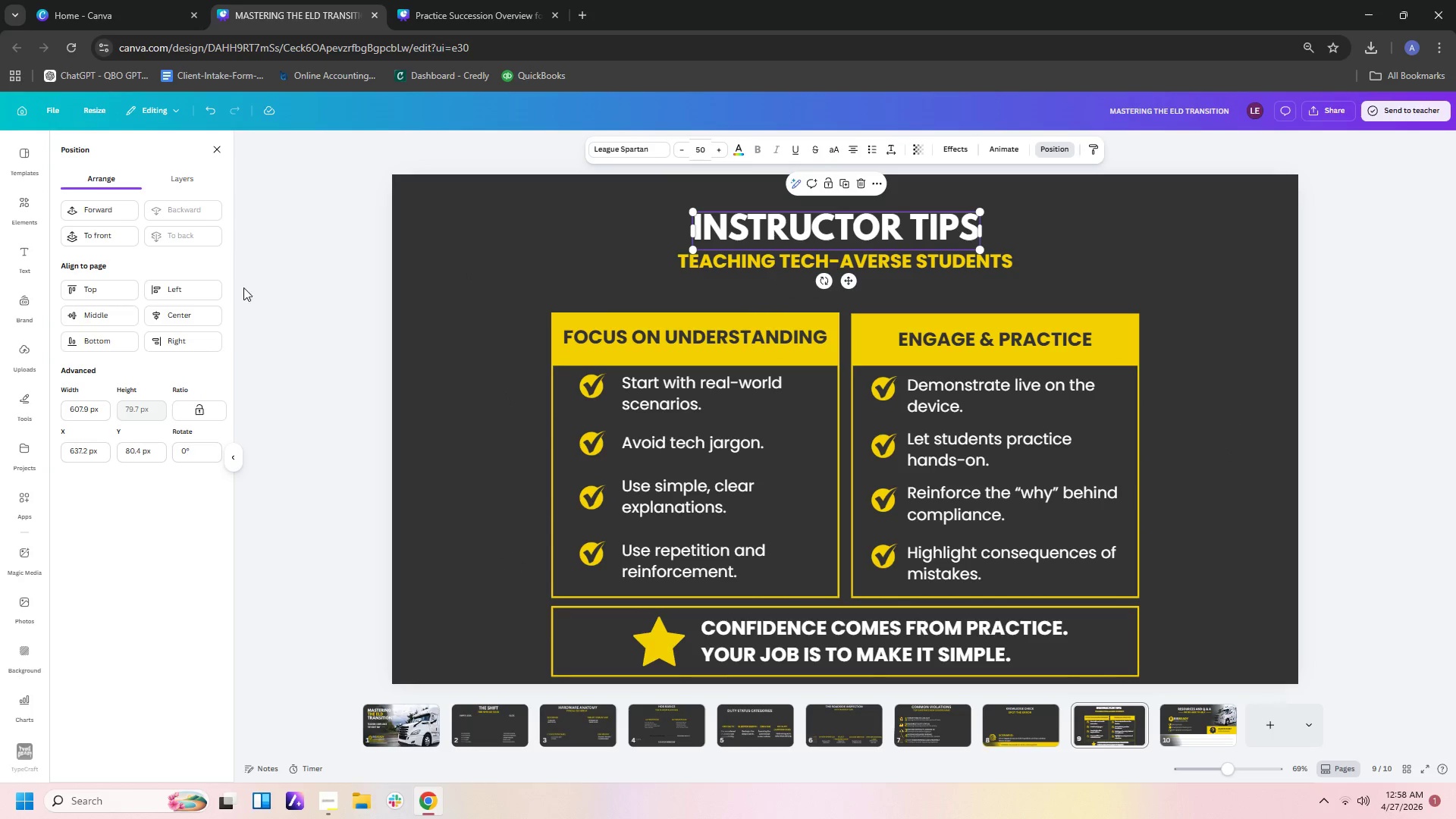 
left_click([202, 314])
 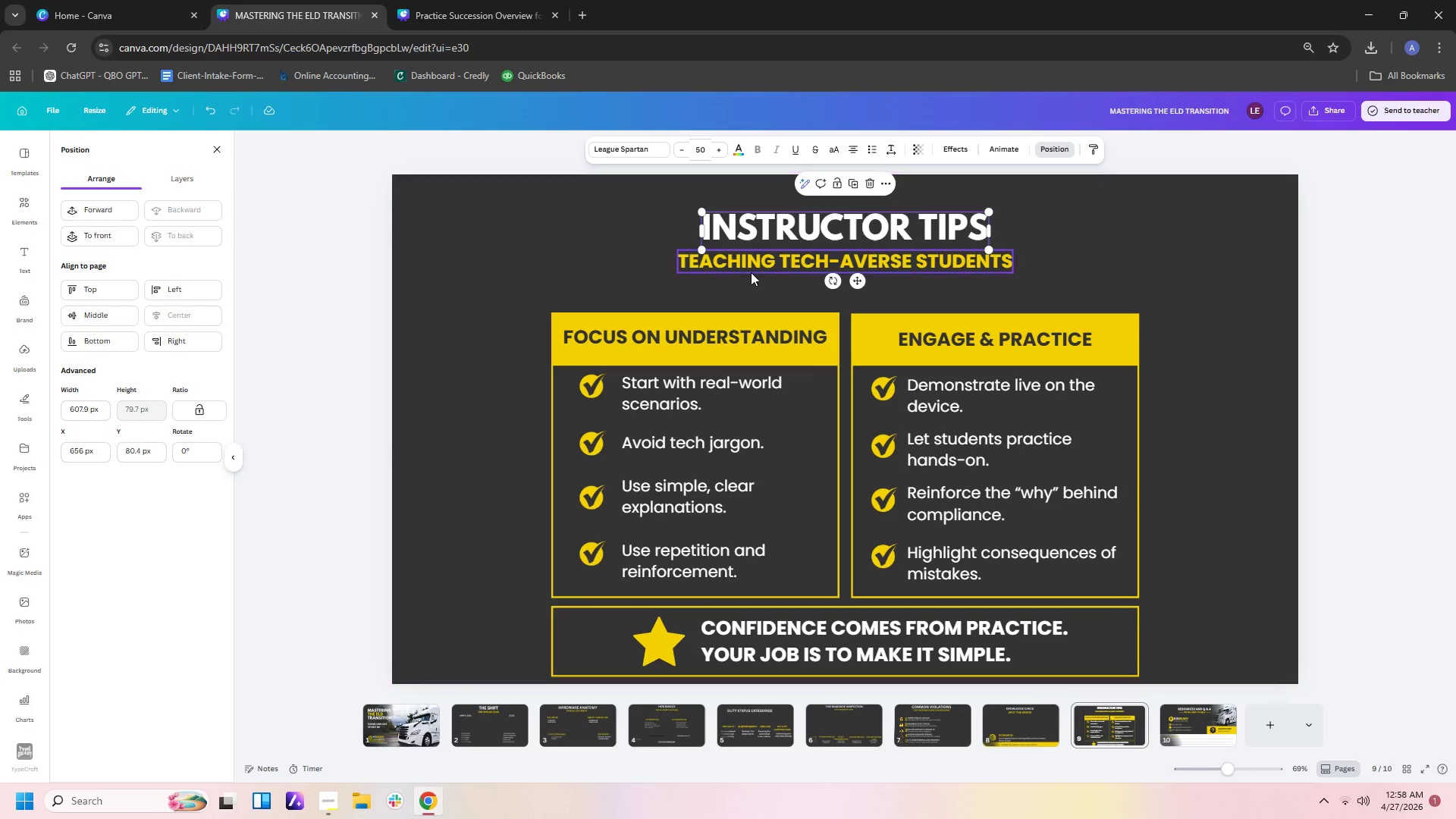 
left_click([750, 269])
 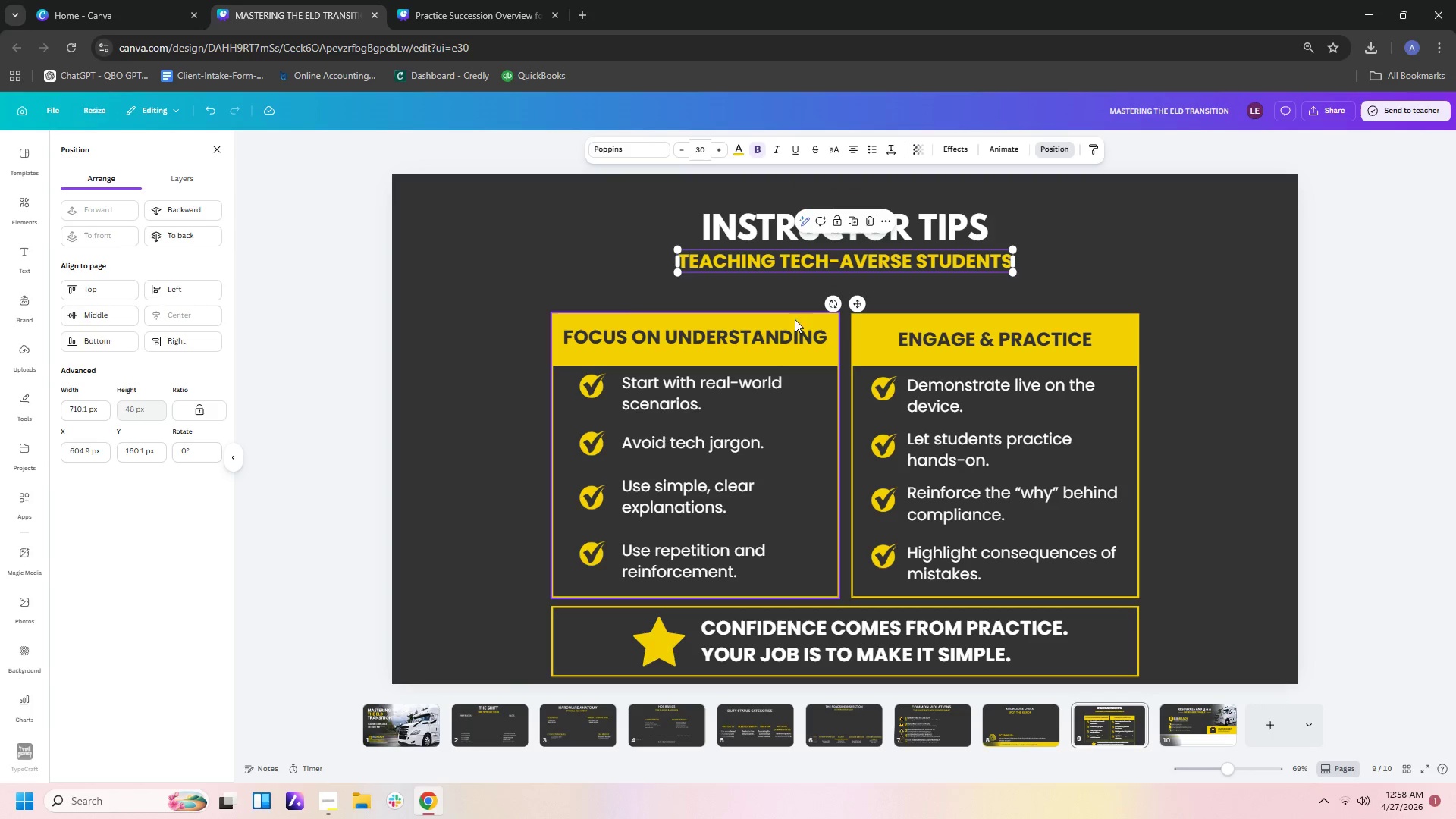 
left_click([1125, 282])
 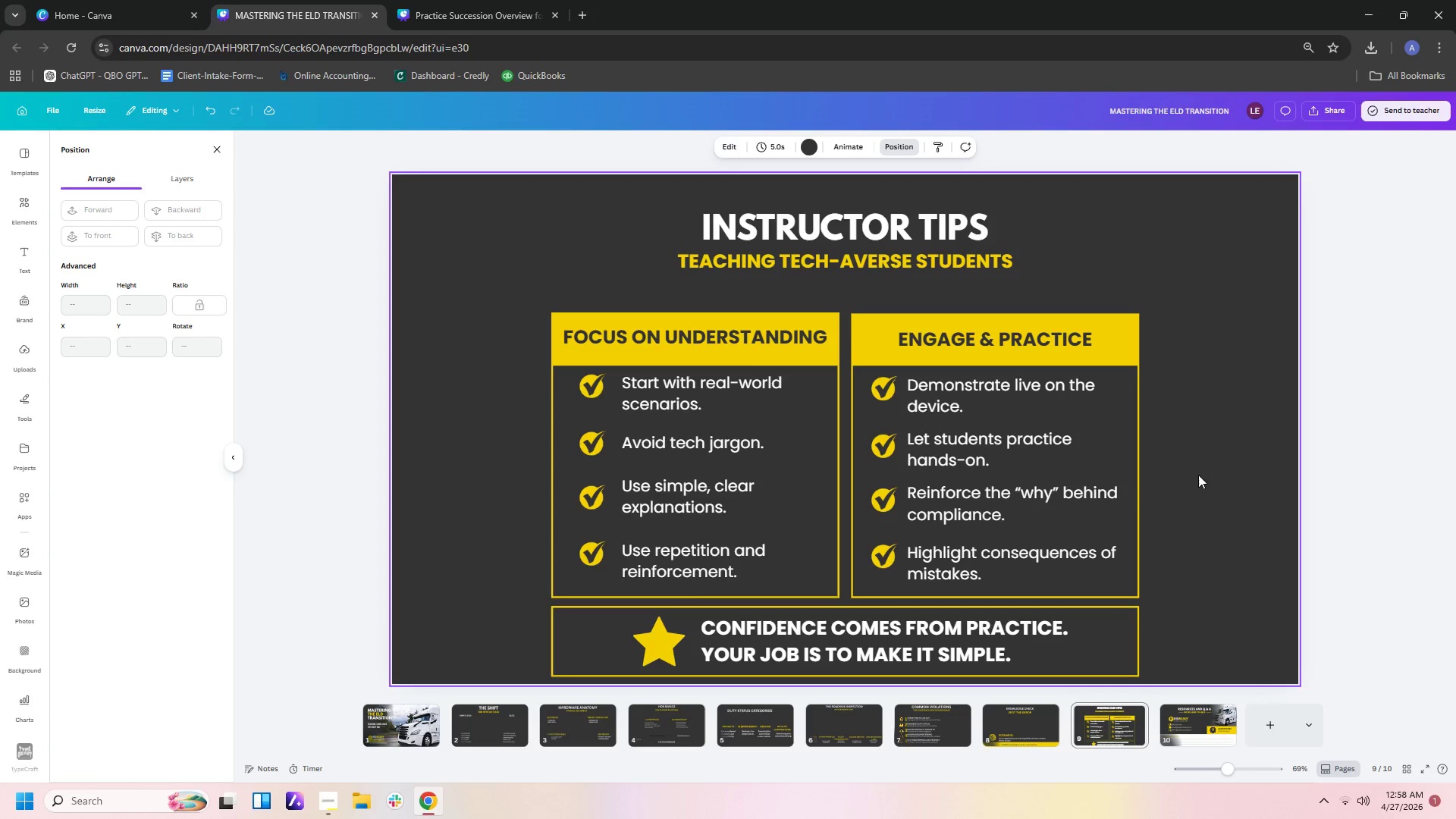 
left_click_drag(start_coordinate=[1203, 482], to_coordinate=[600, 383])
 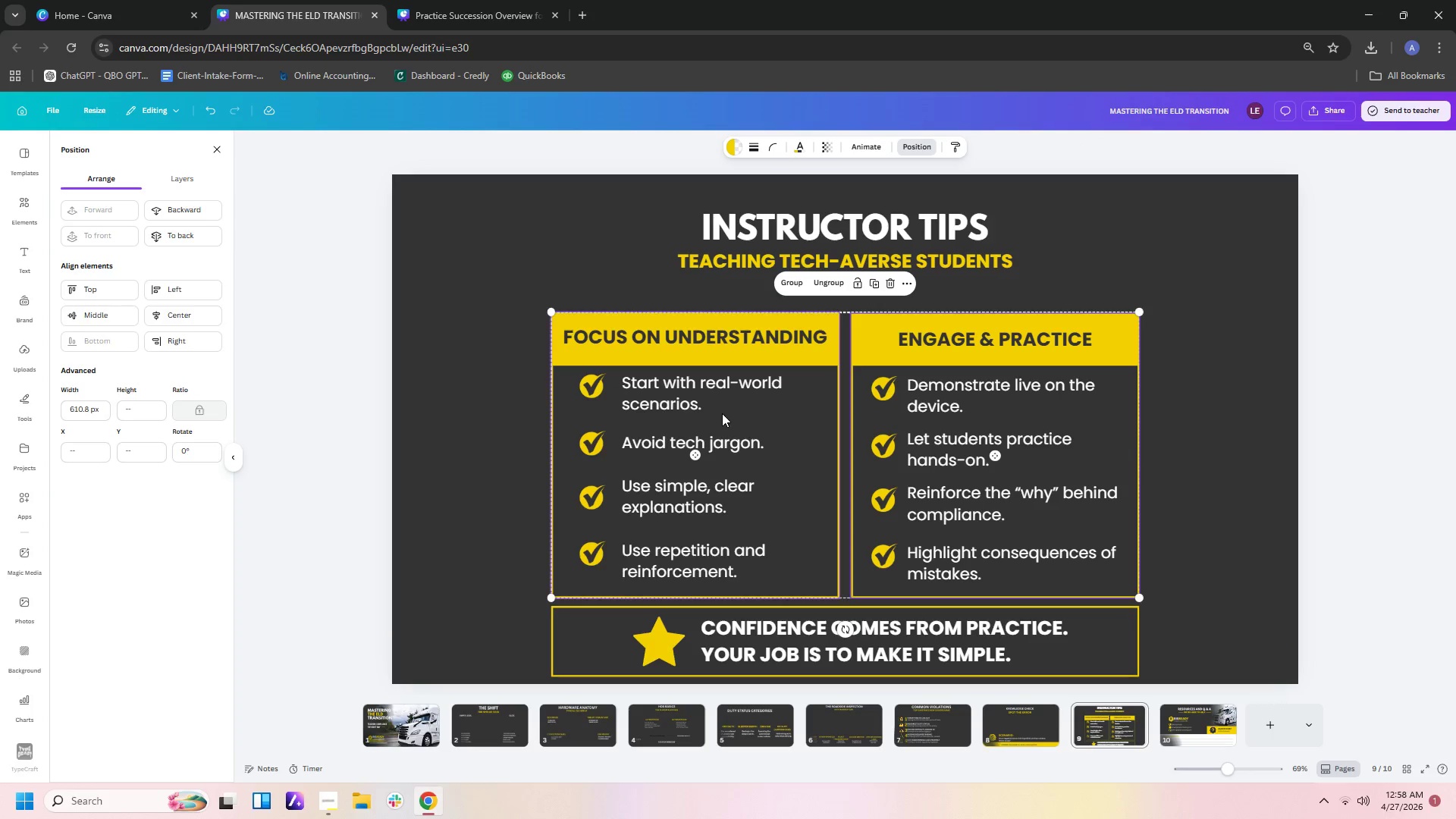 
left_click_drag(start_coordinate=[722, 414], to_coordinate=[723, 390])
 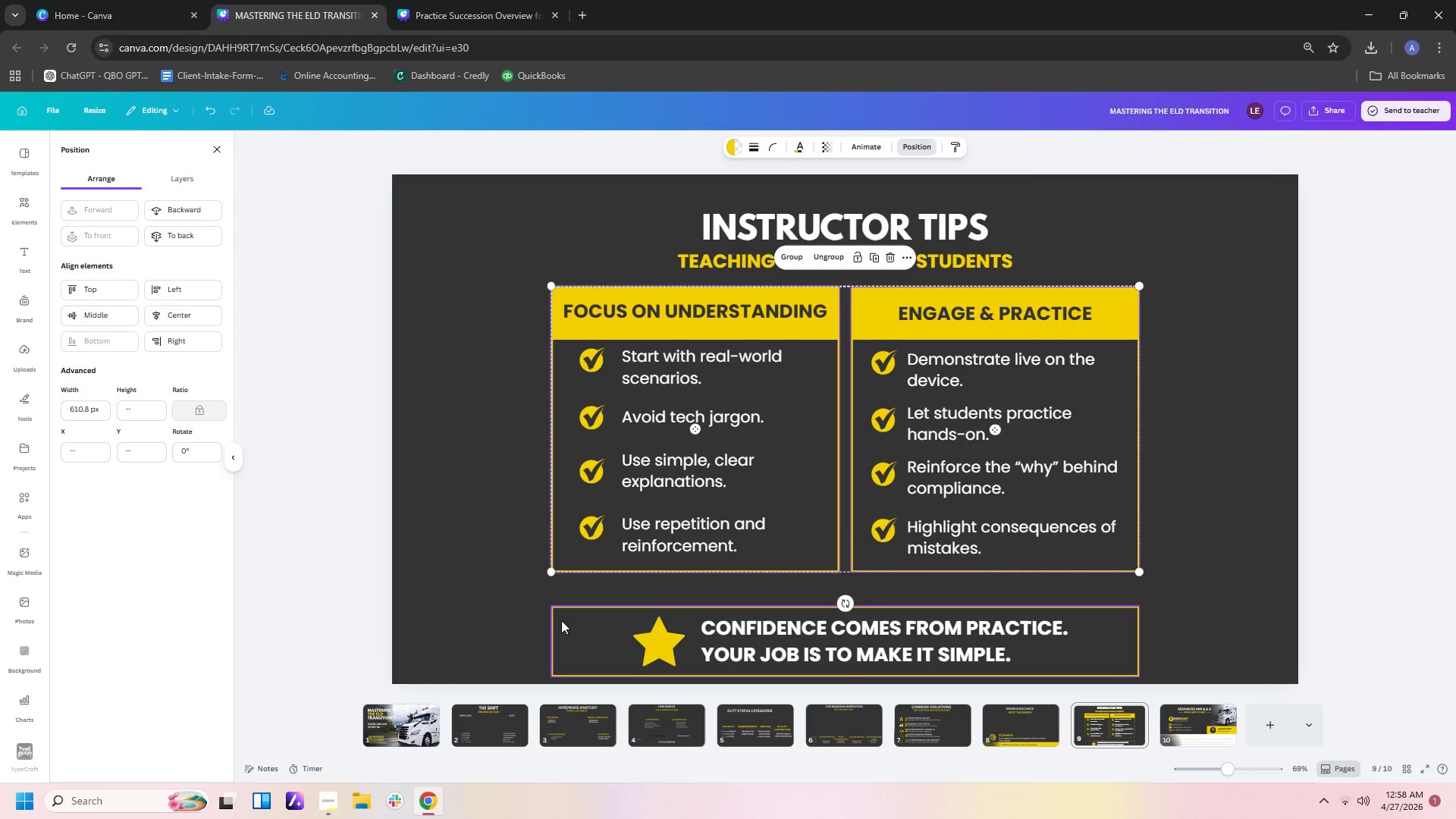 
left_click_drag(start_coordinate=[519, 622], to_coordinate=[951, 633])
 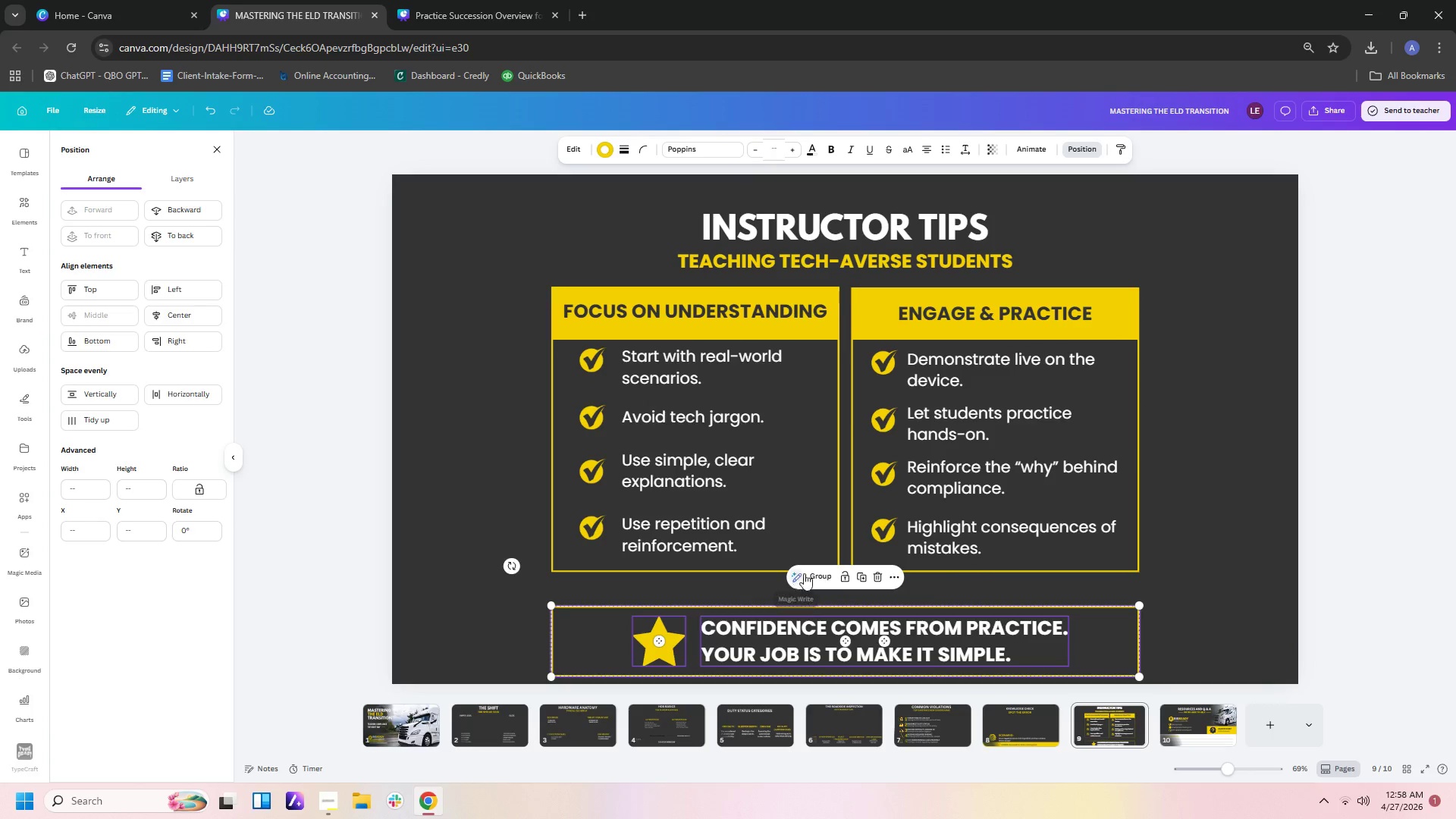 
left_click([825, 573])
 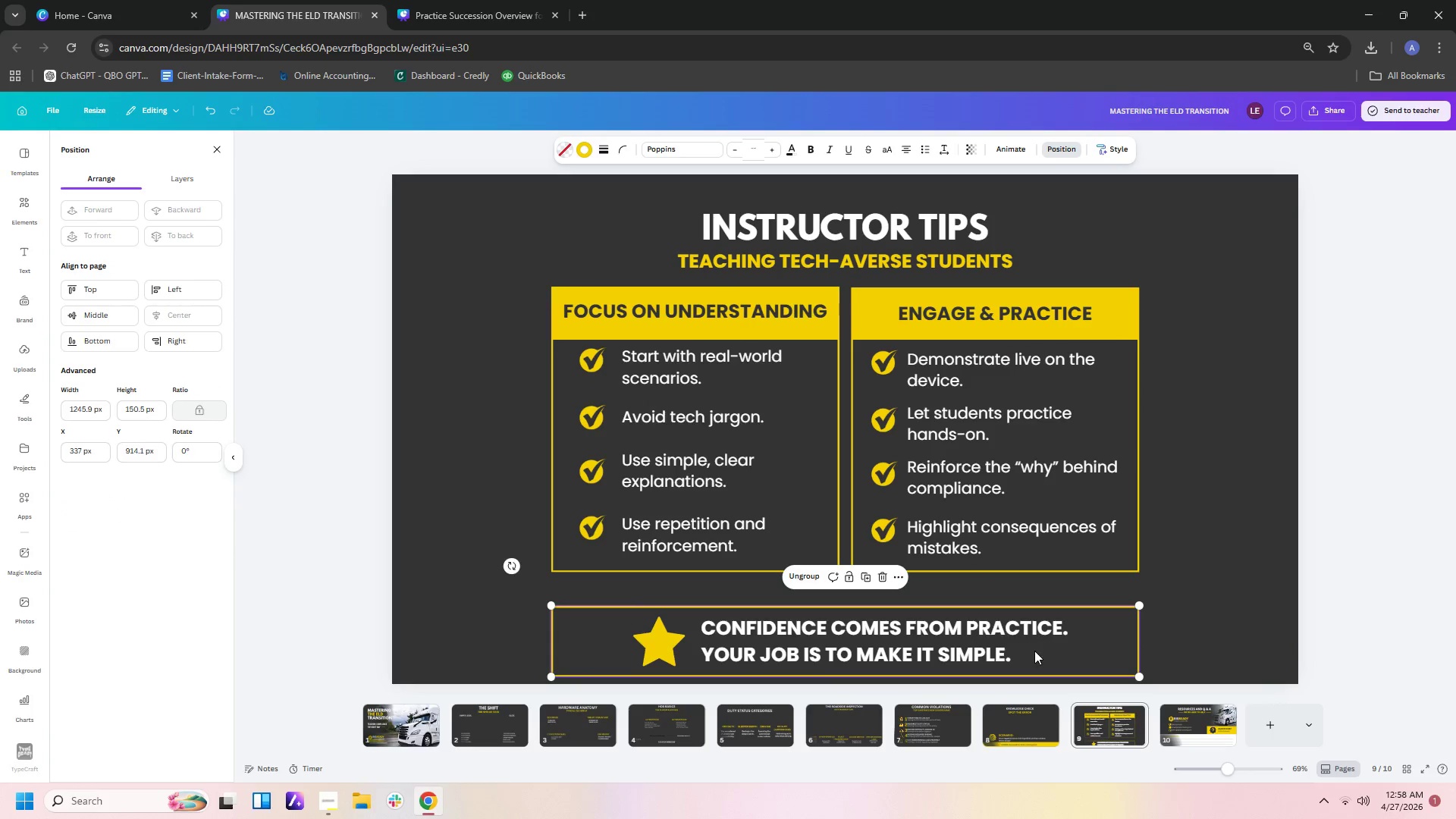 
left_click_drag(start_coordinate=[1033, 652], to_coordinate=[1036, 632])
 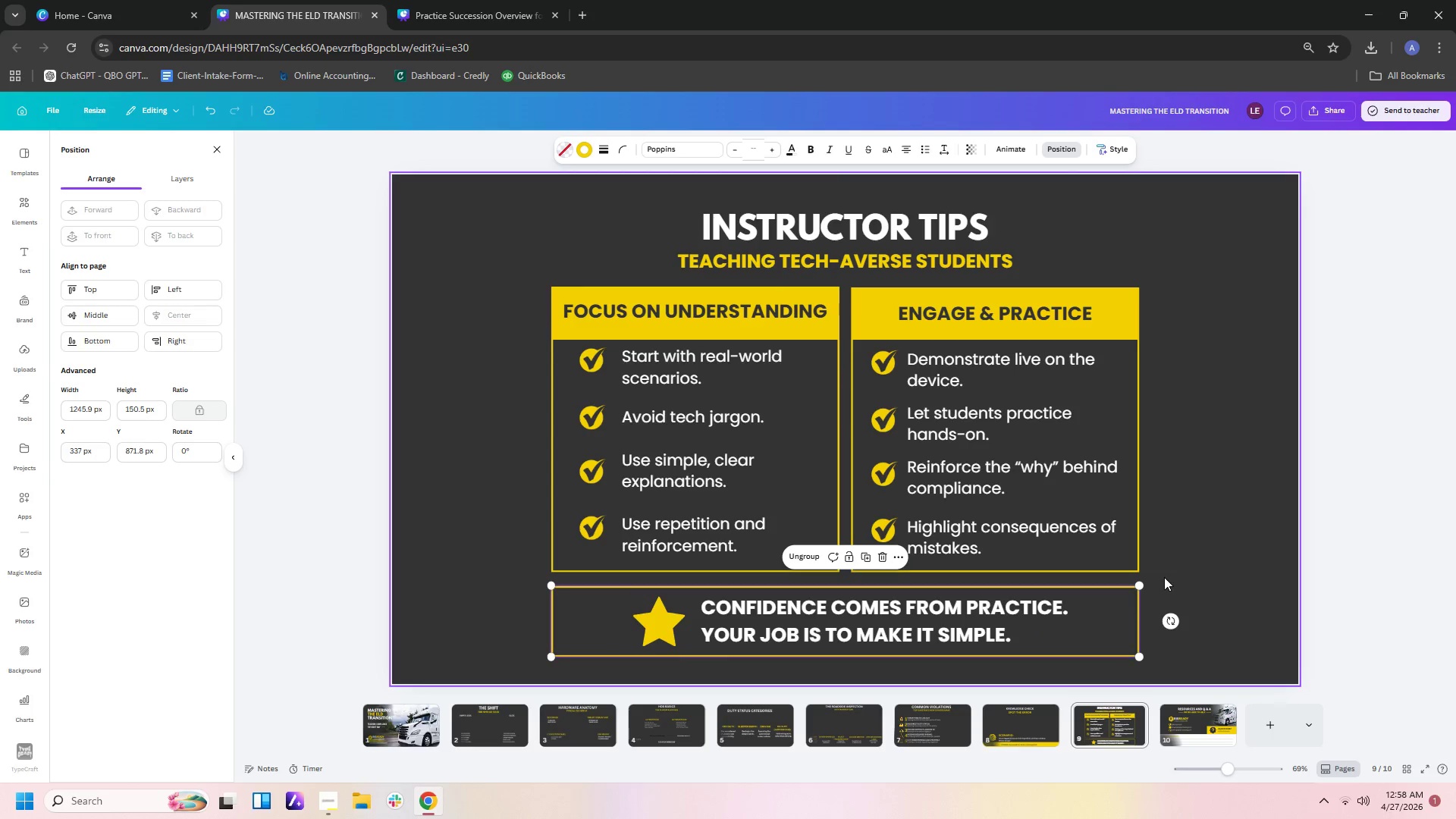 
left_click([1207, 566])
 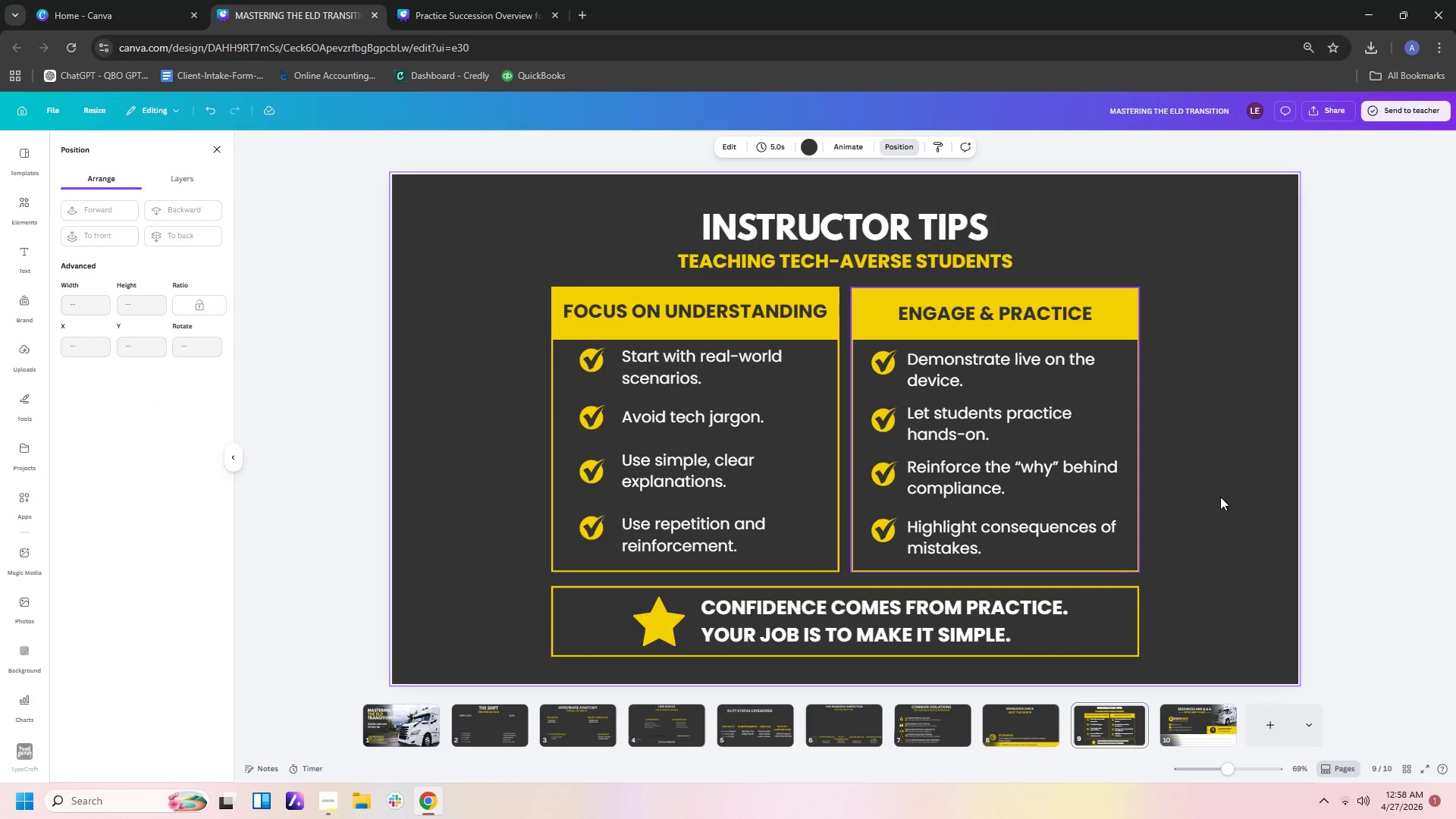 
left_click([1270, 470])
 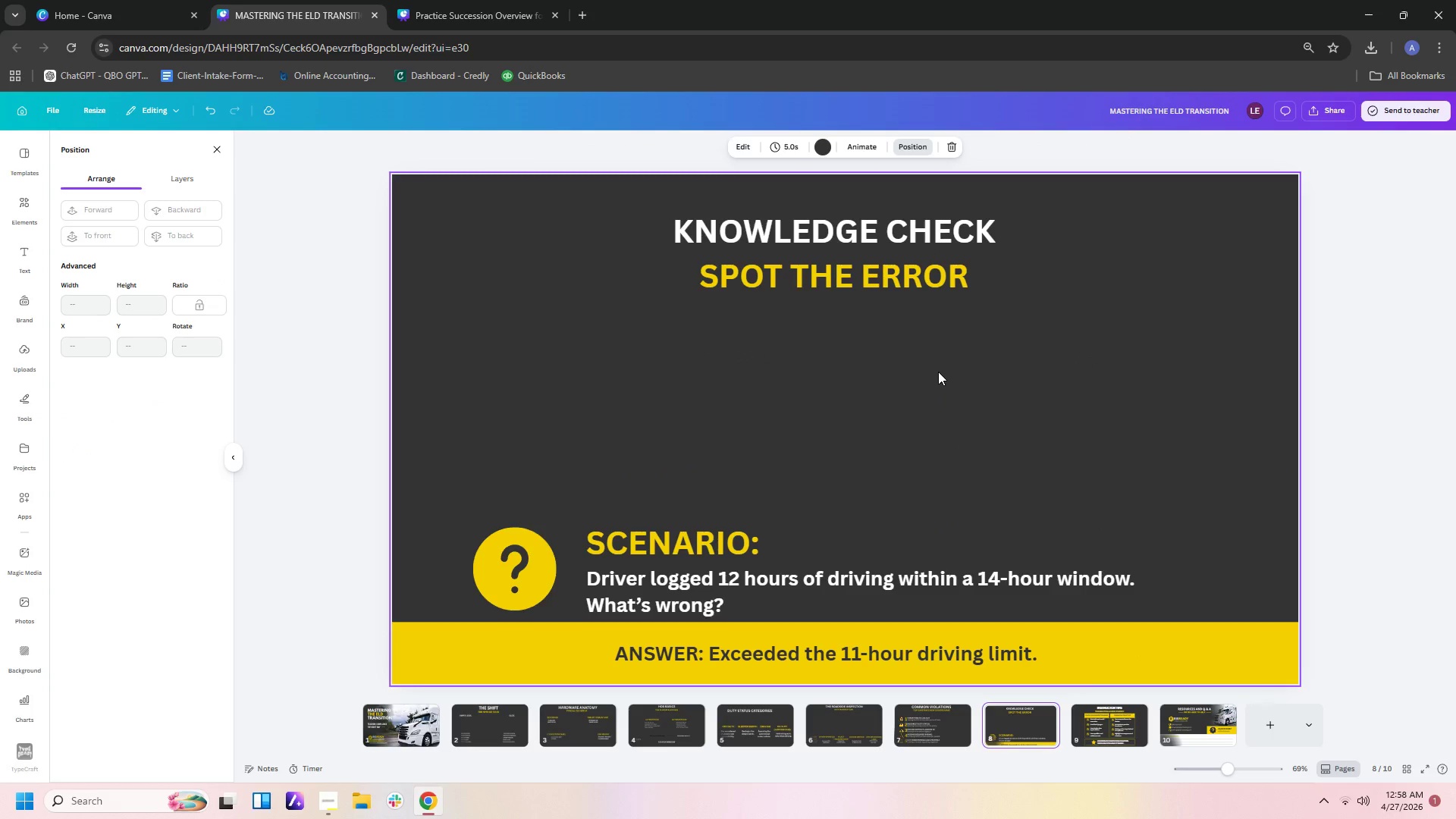 
wait(6.62)
 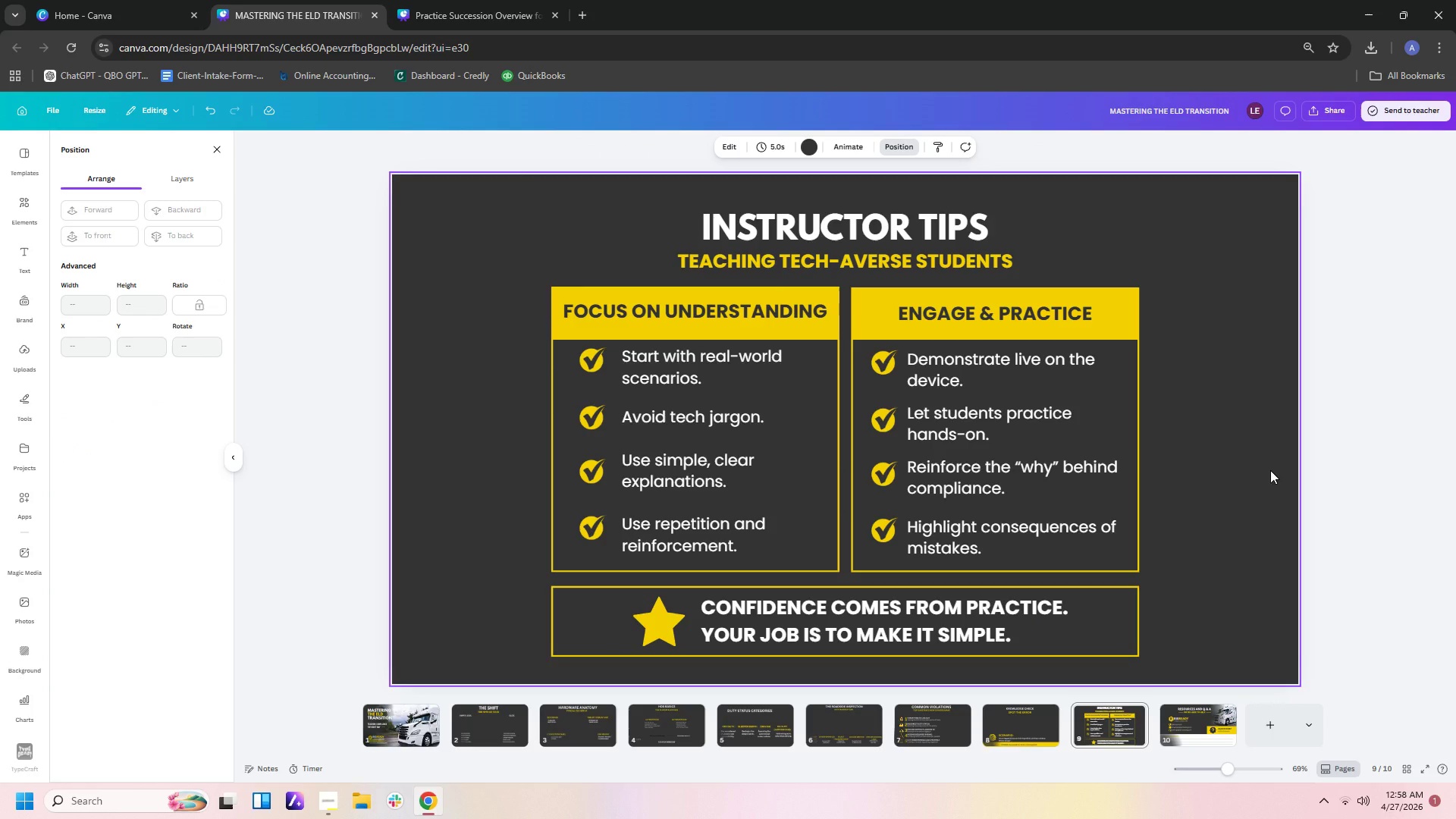 
left_click([943, 736])
 